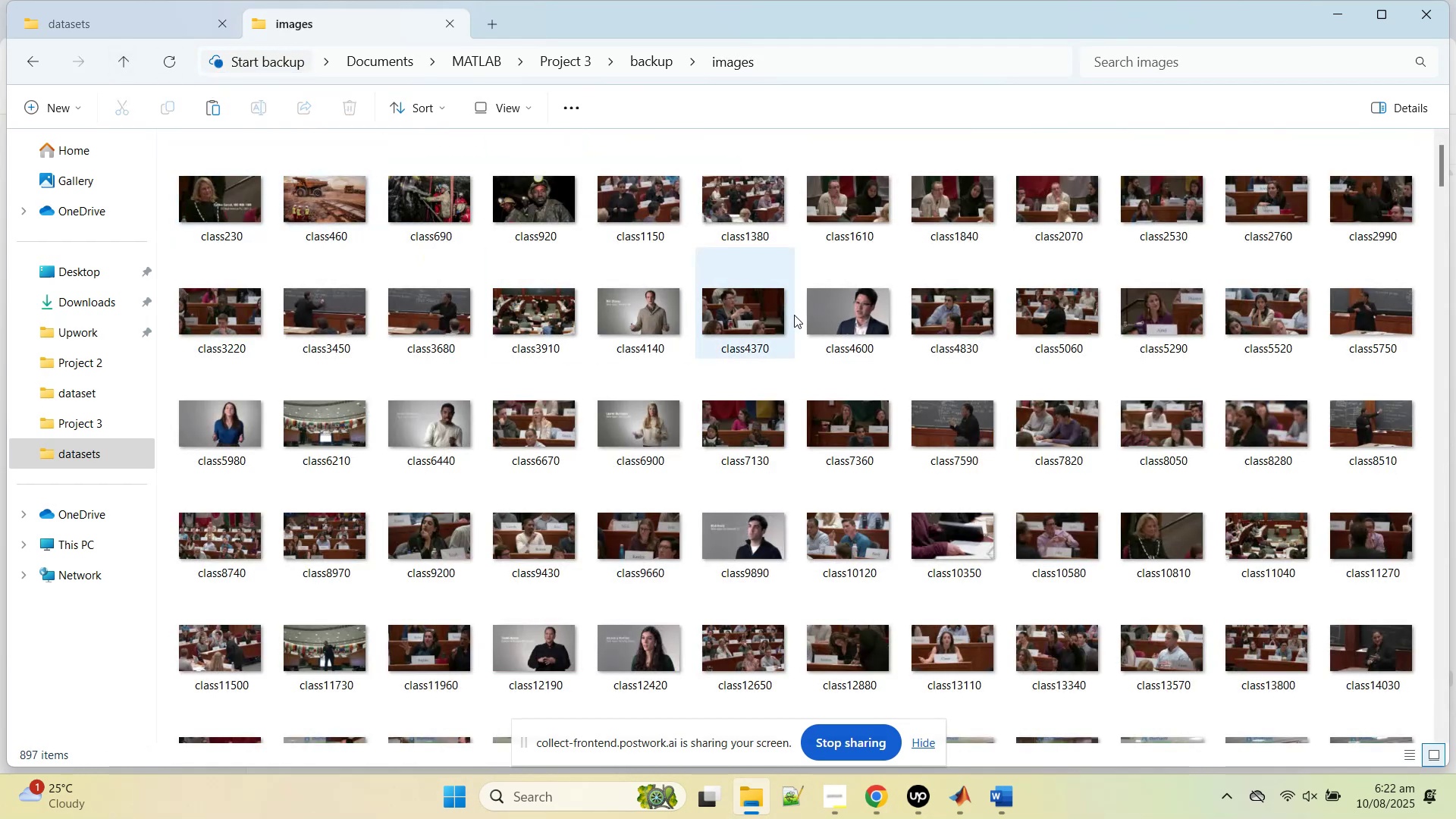 
key(Control+A)
 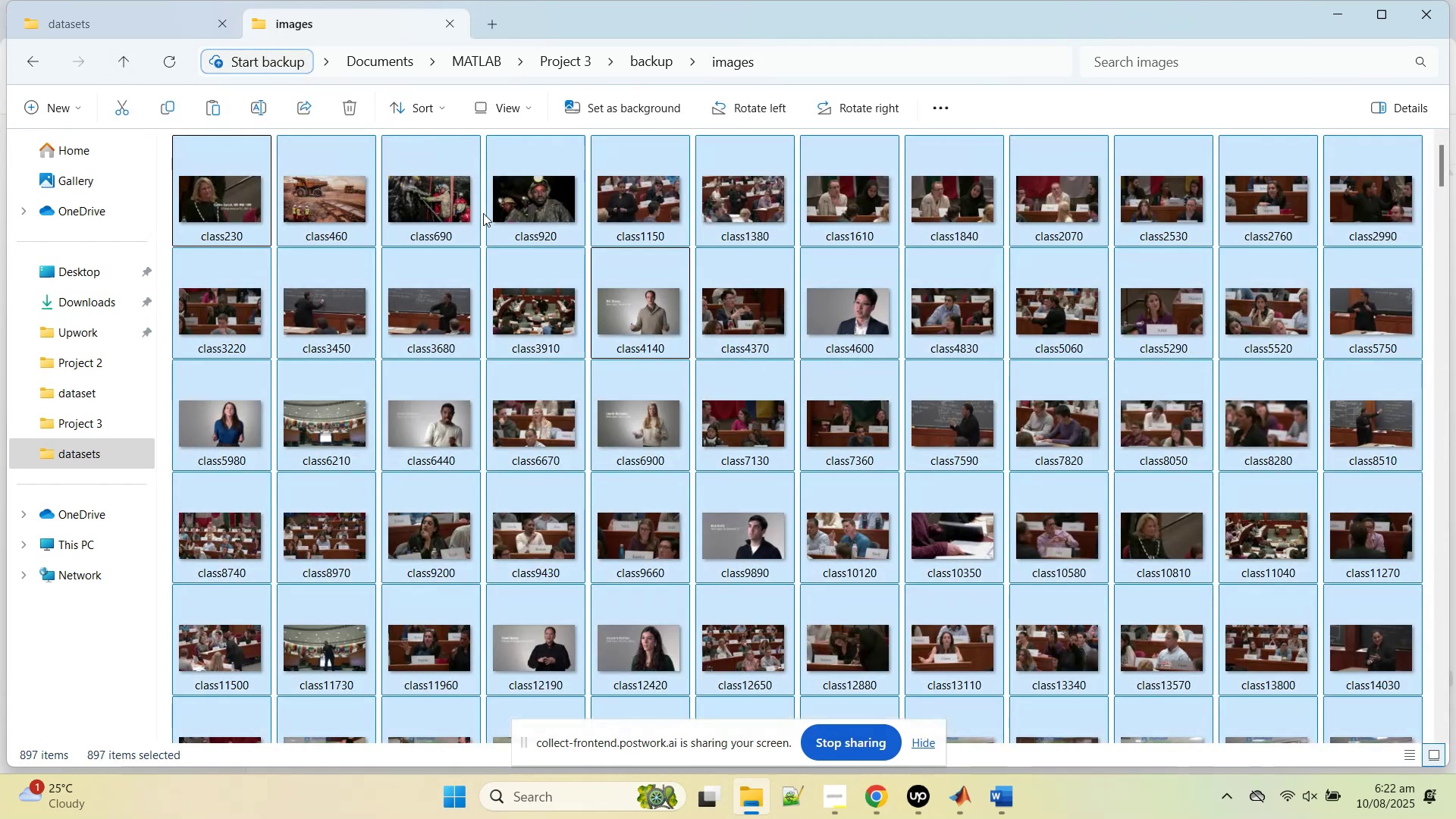 
key(Control+C)
 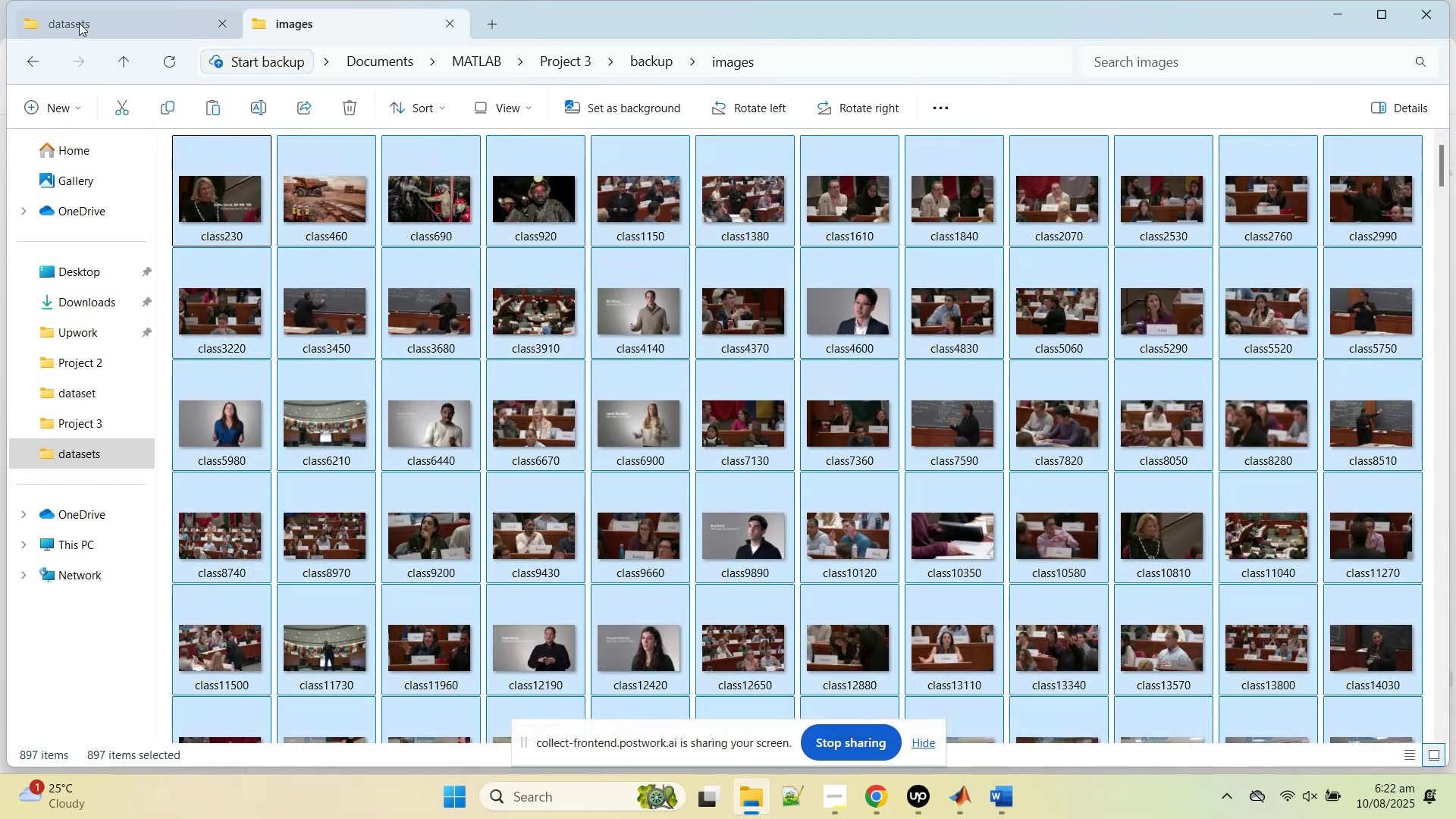 
left_click([80, 23])
 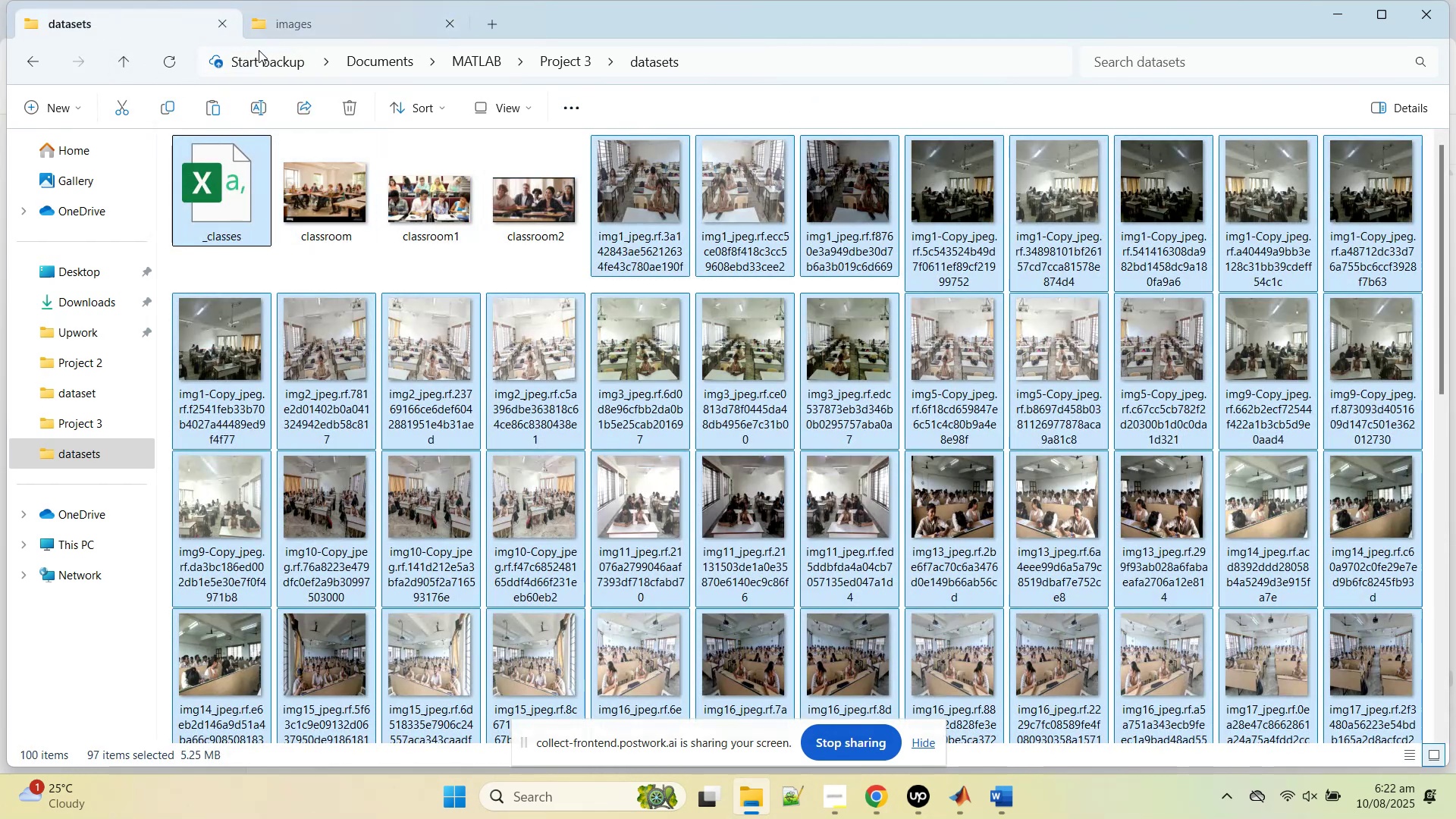 
left_click([294, 34])
 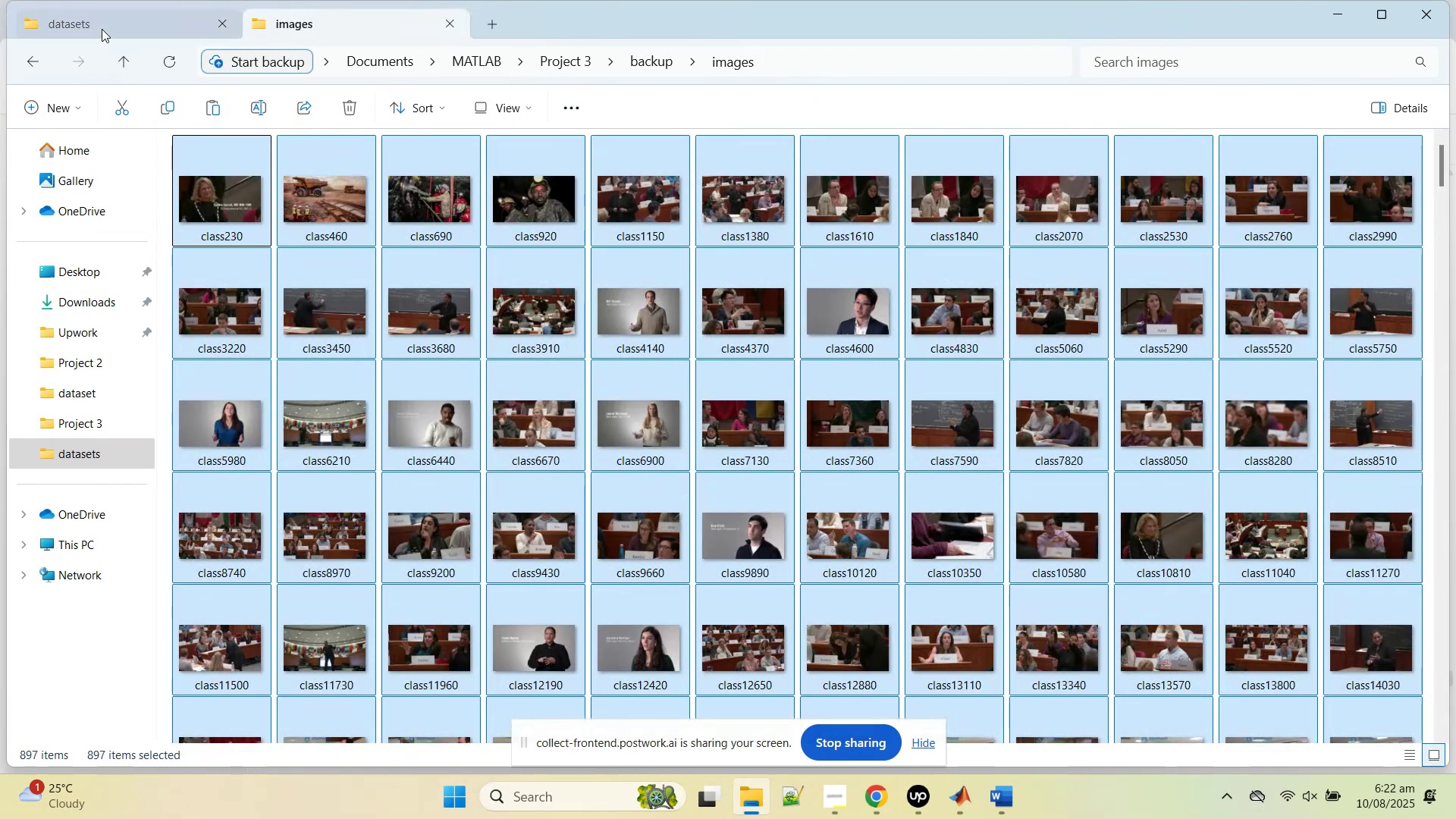 
left_click([102, 29])
 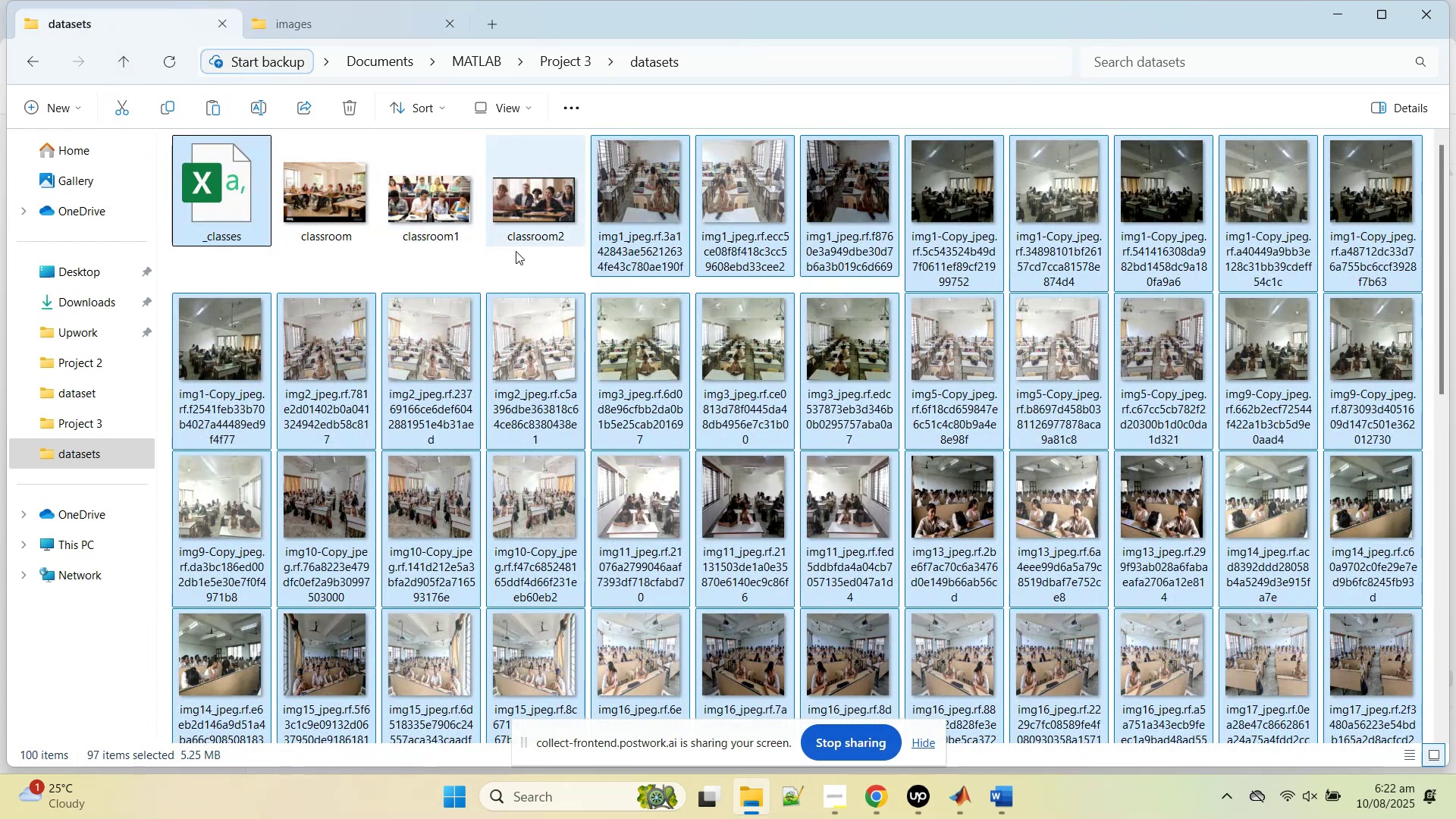 
left_click([513, 265])
 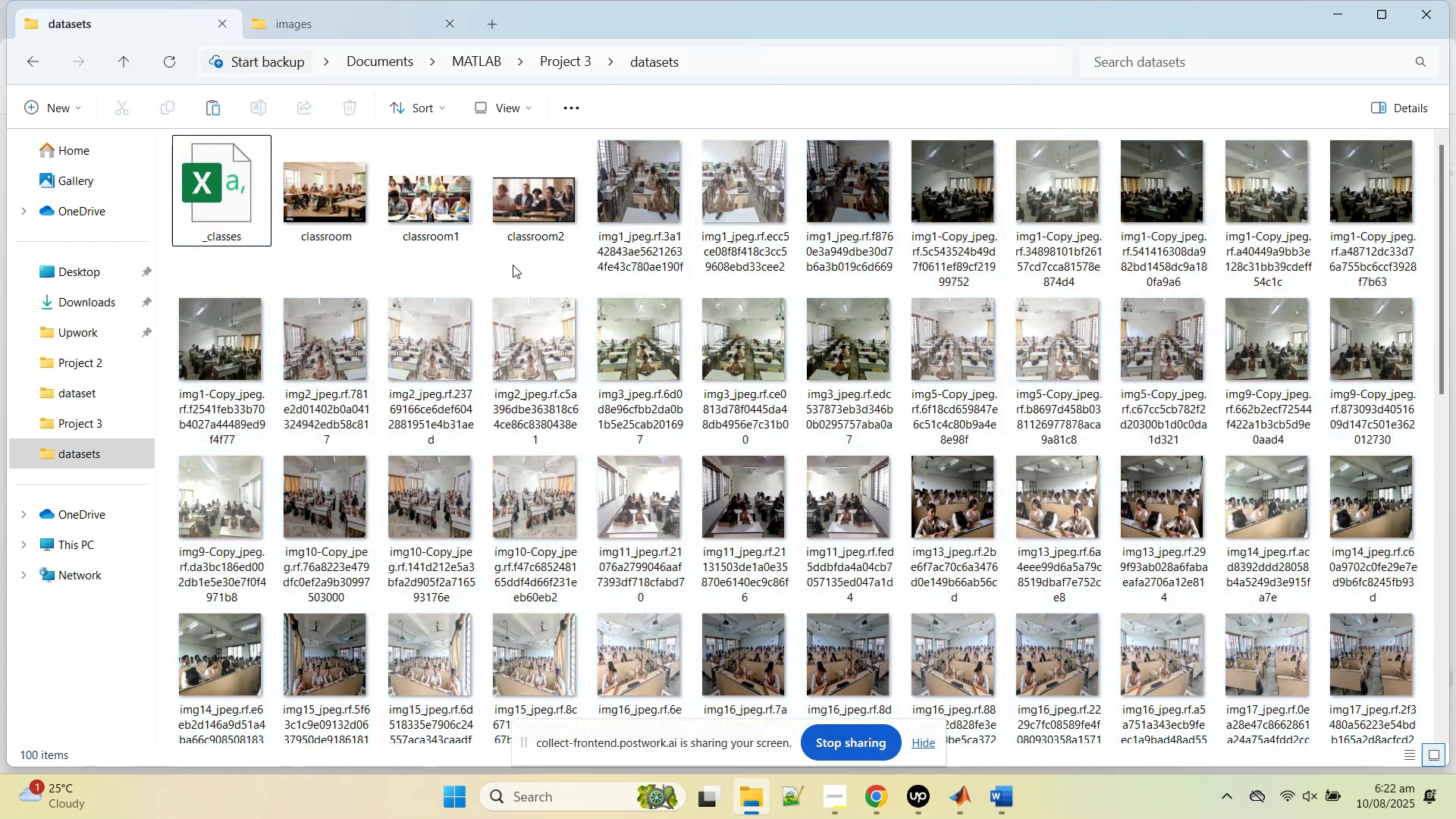 
key(Control+V)
 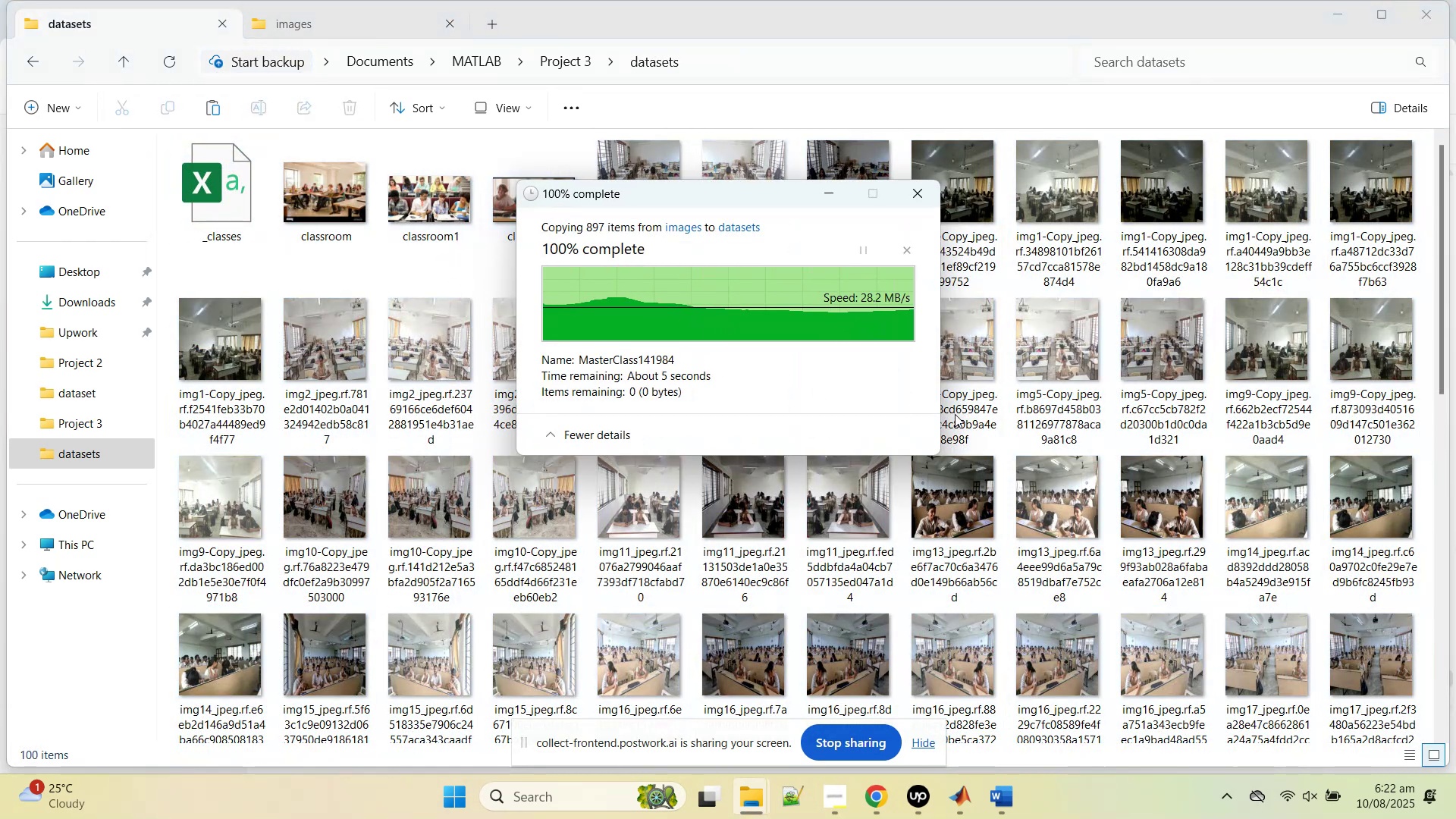 
wait(7.19)
 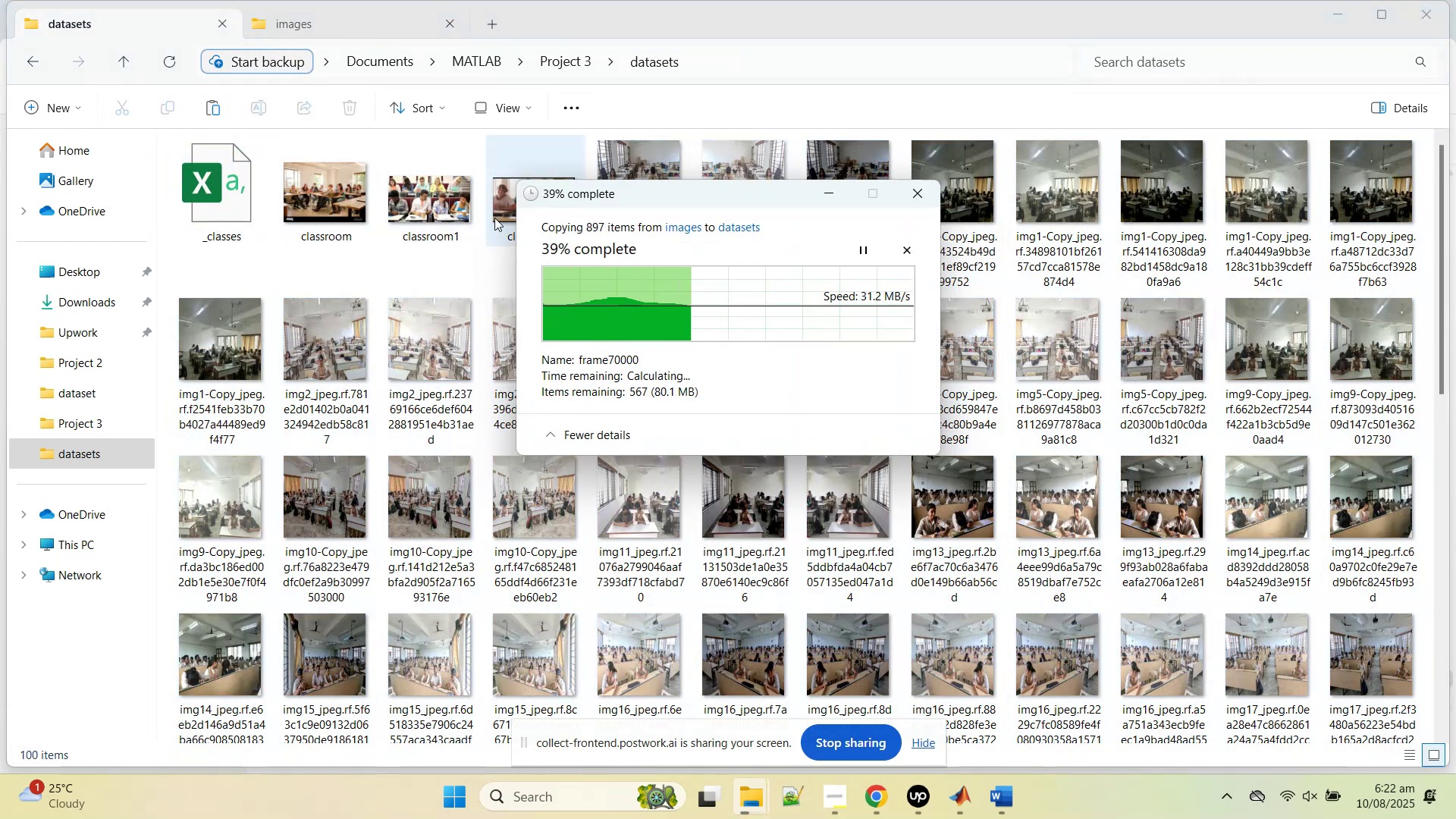 
left_click([654, 253])
 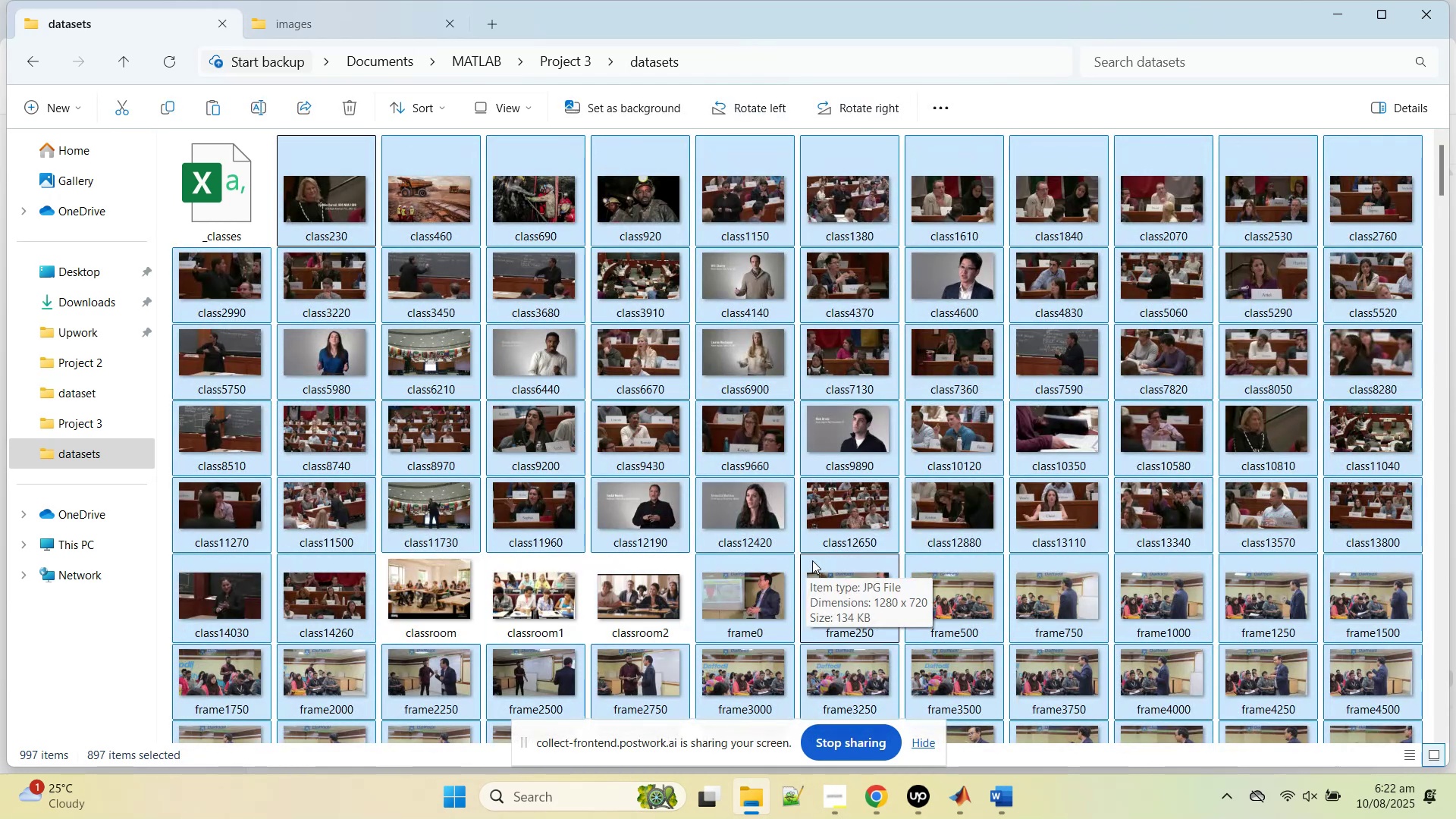 
wait(6.0)
 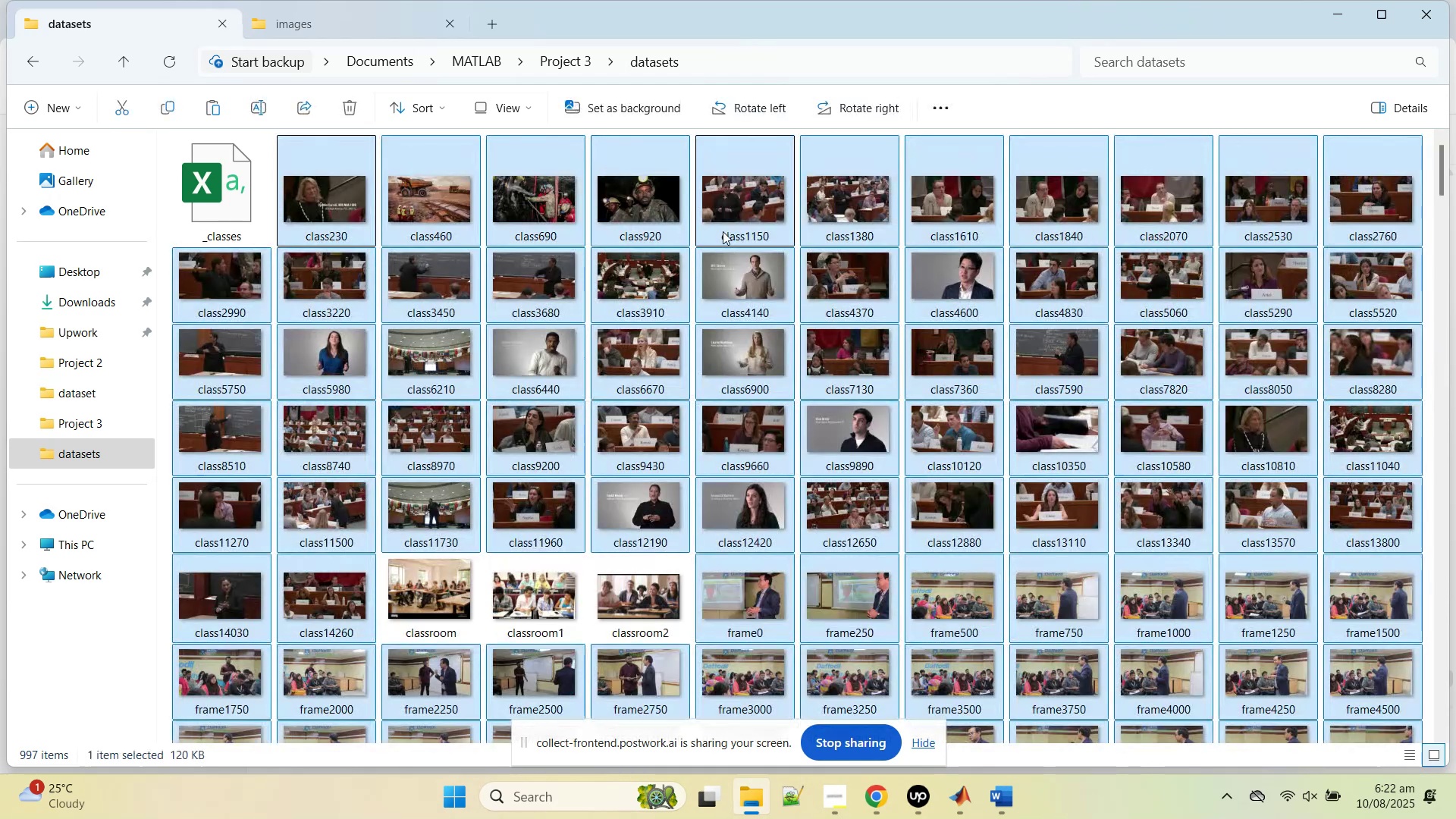 
double_click([865, 516])
 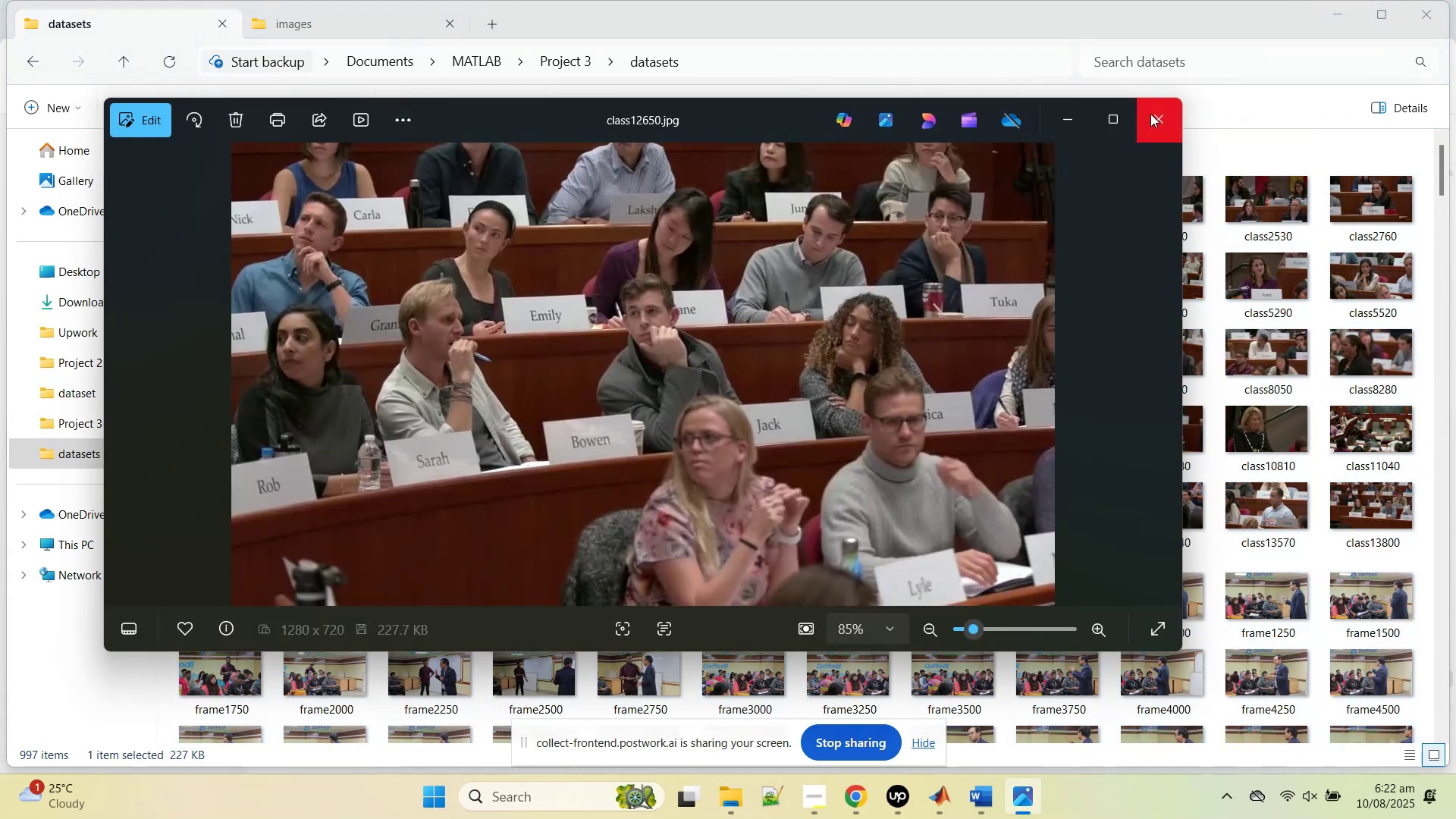 
left_click([1161, 108])
 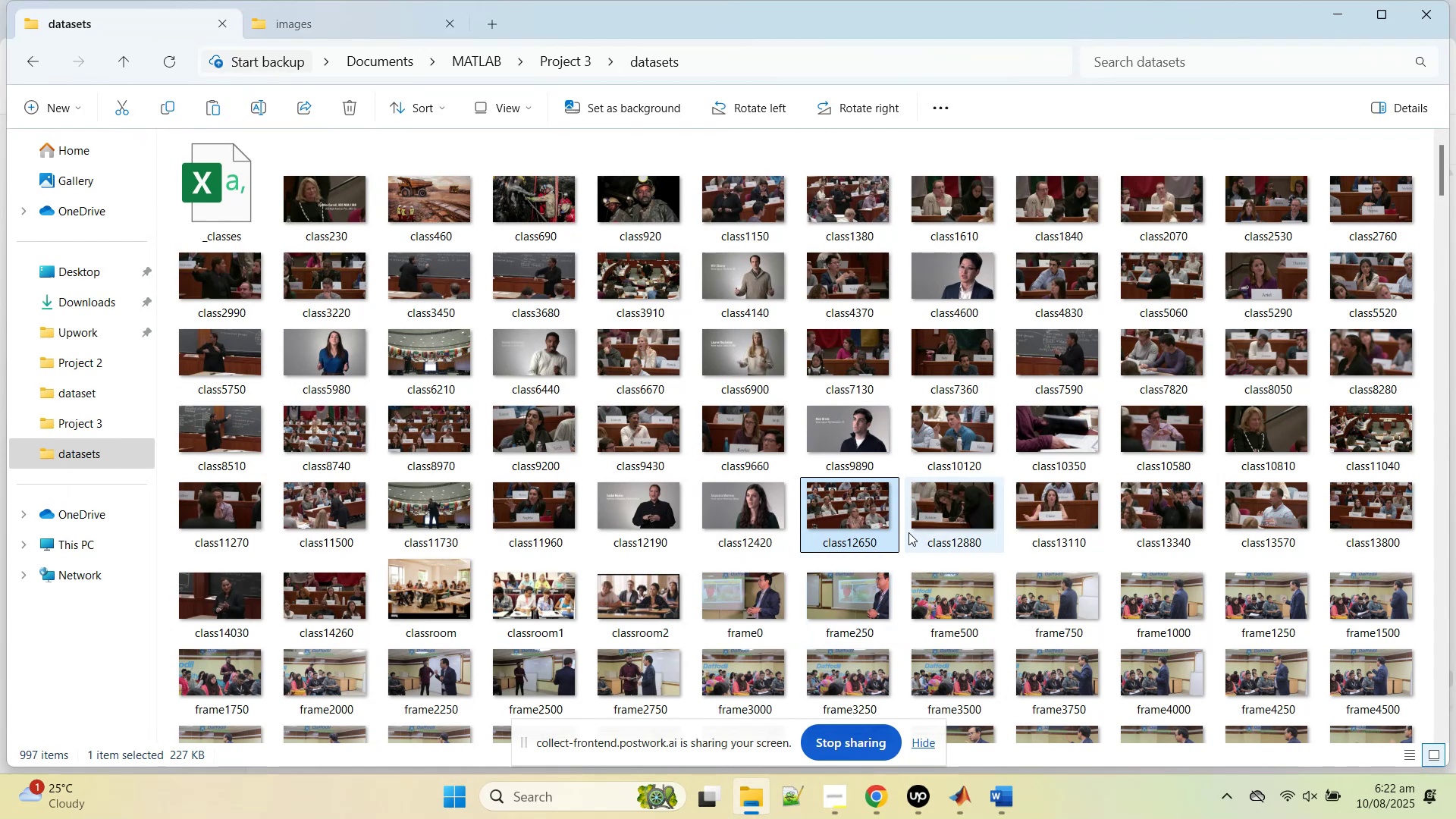 
left_click([865, 551])
 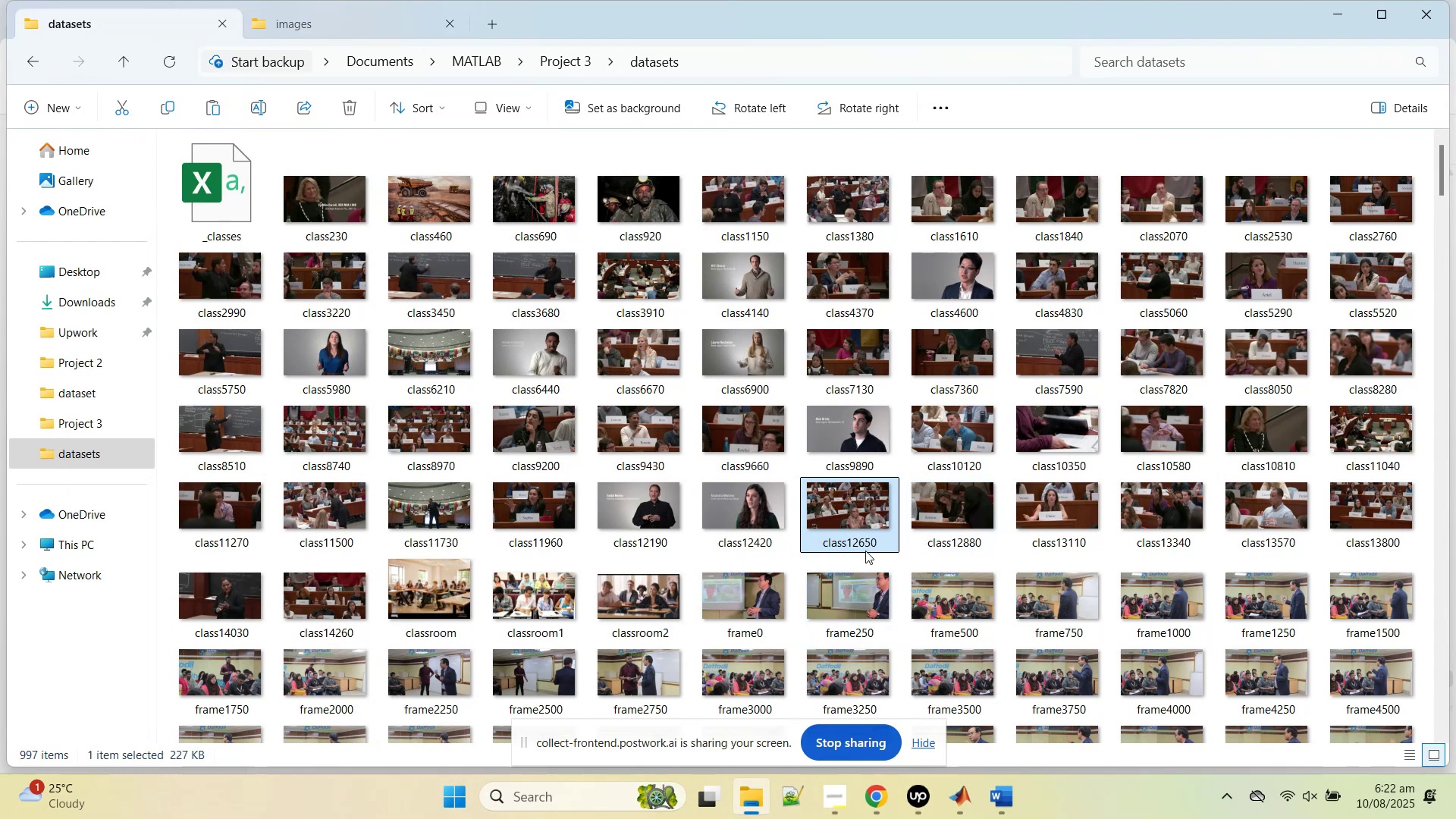 
left_click([859, 538])
 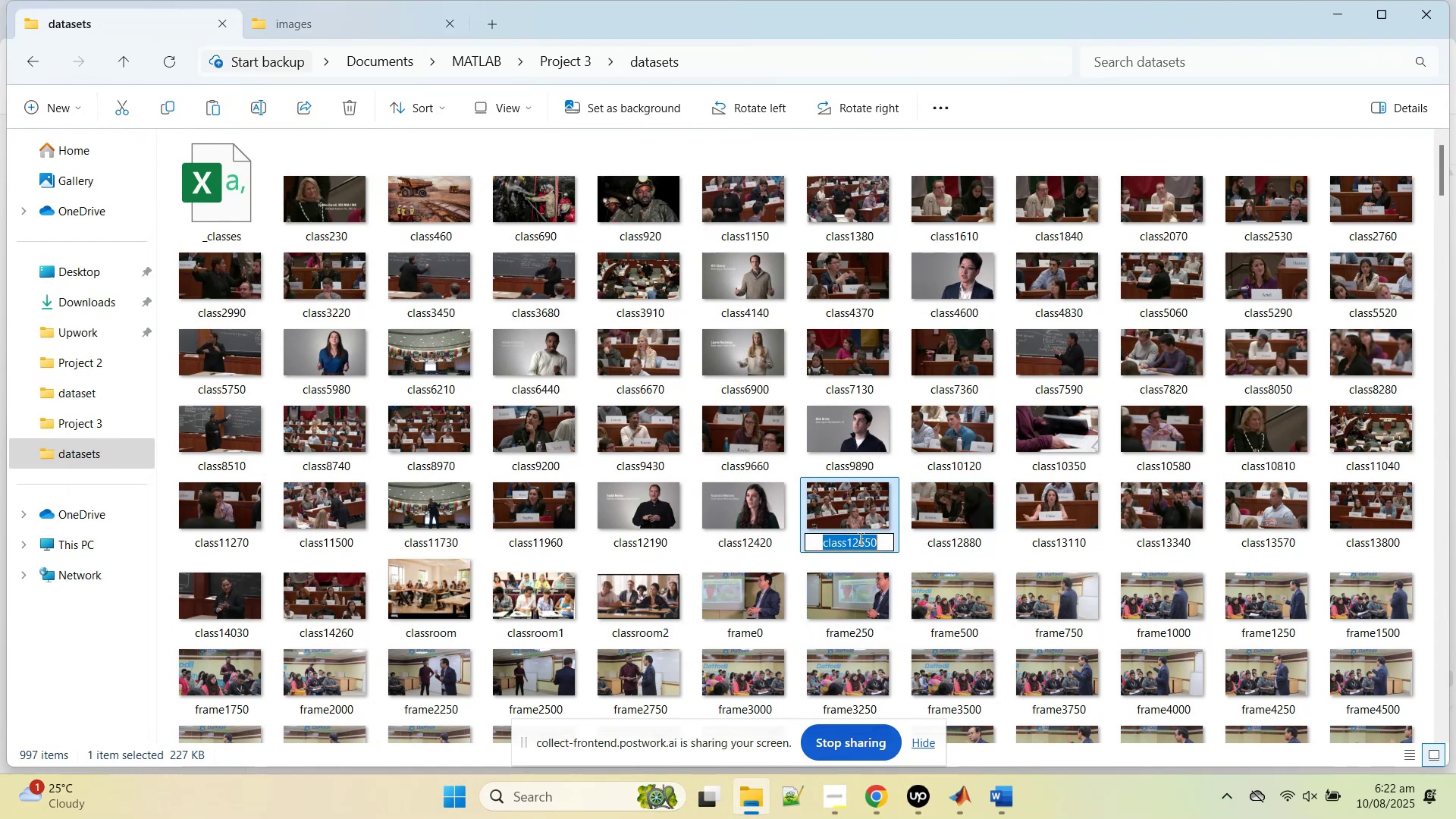 
key(Control+C)
 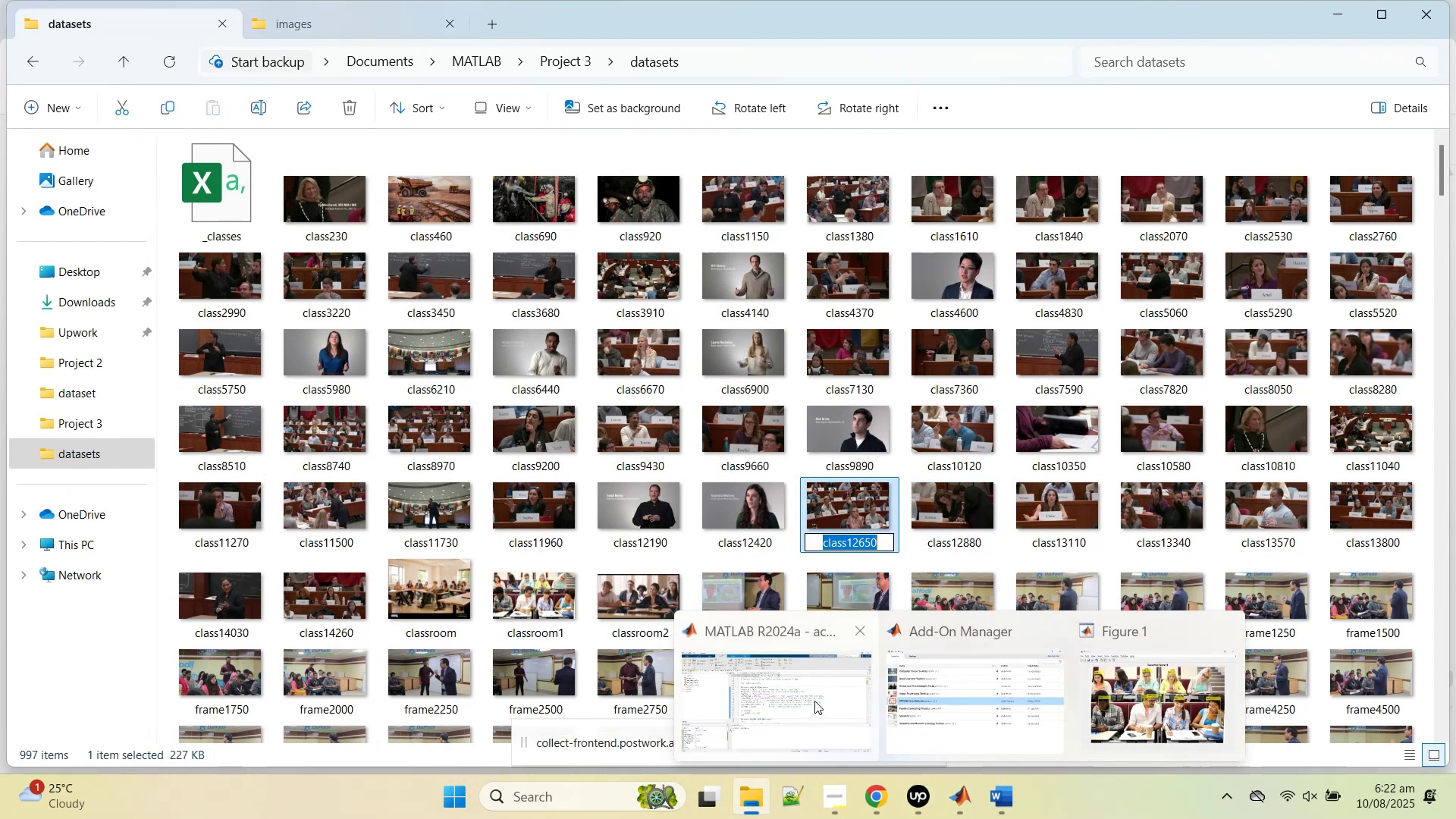 
left_click([802, 692])
 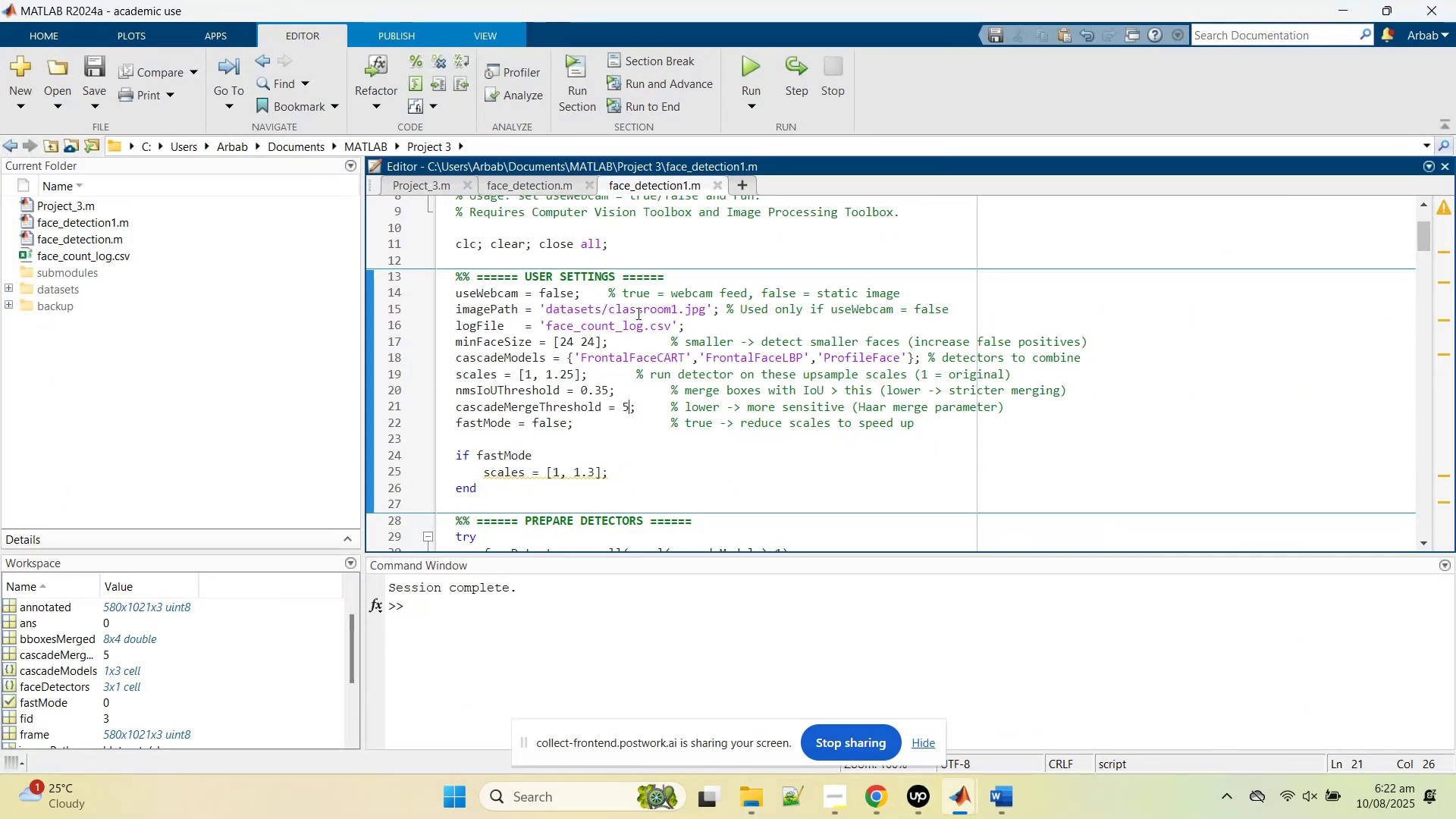 
double_click([637, 313])
 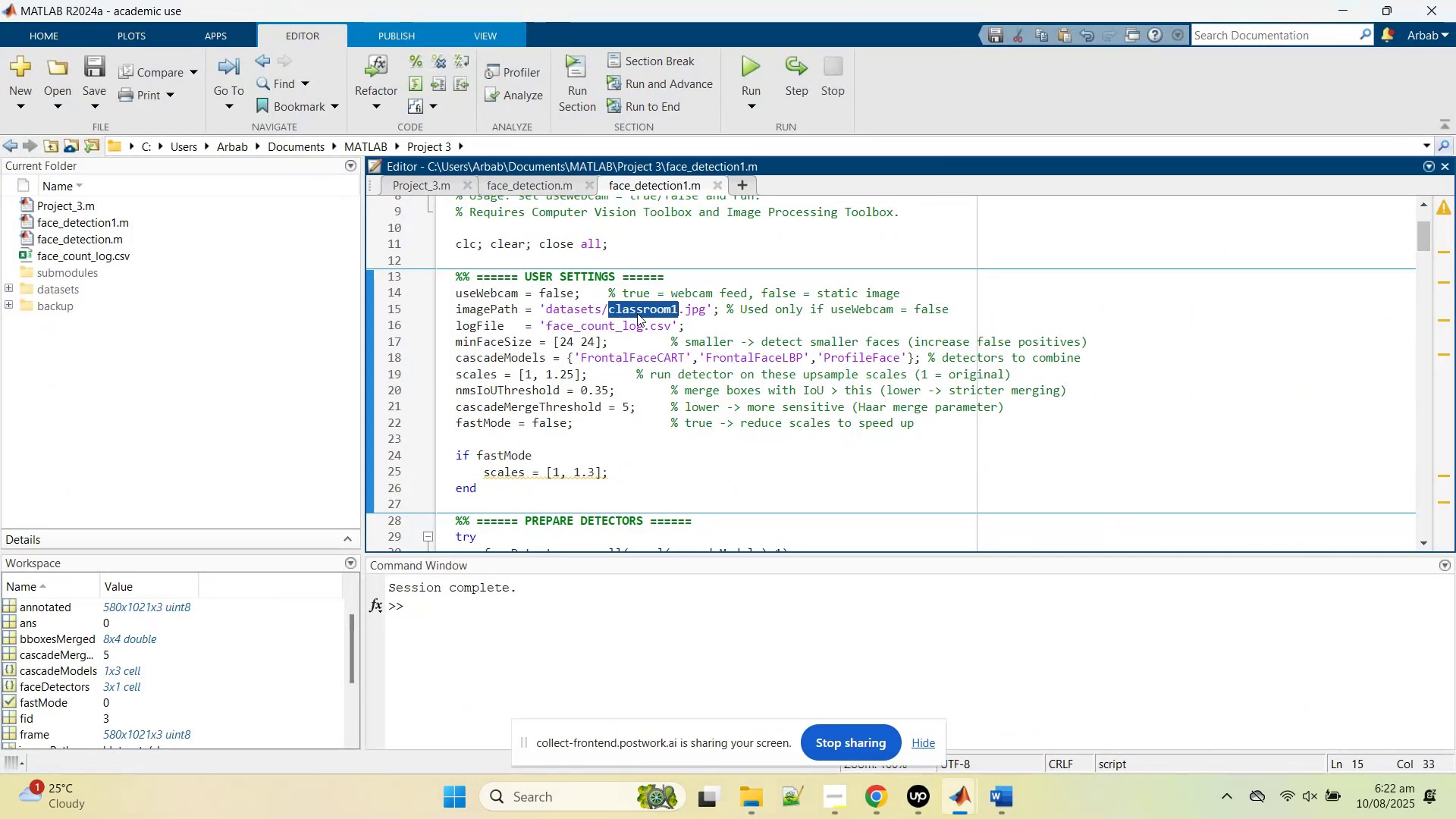 
key(Control+V)
 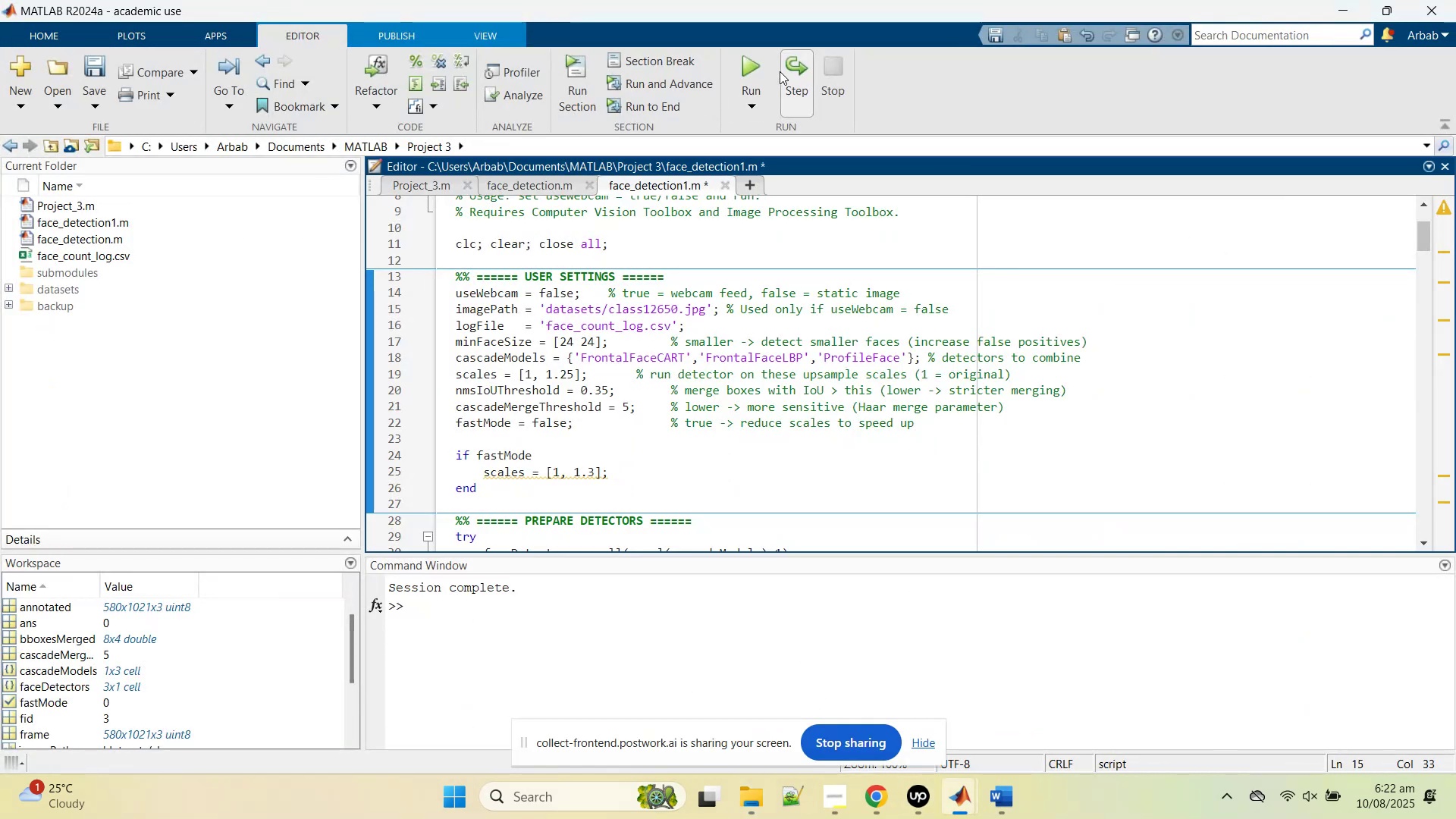 
left_click([754, 66])
 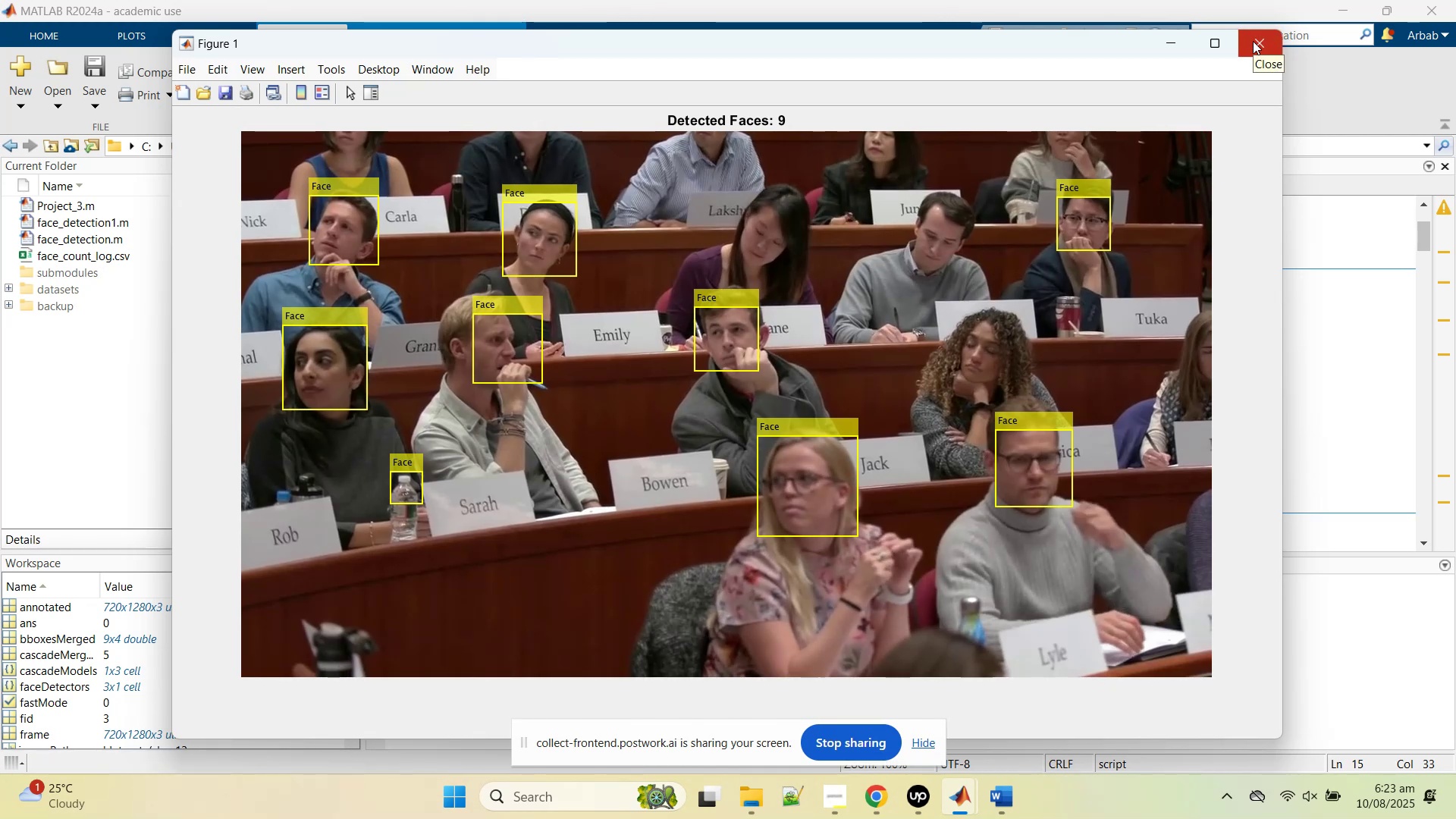 
wait(17.32)
 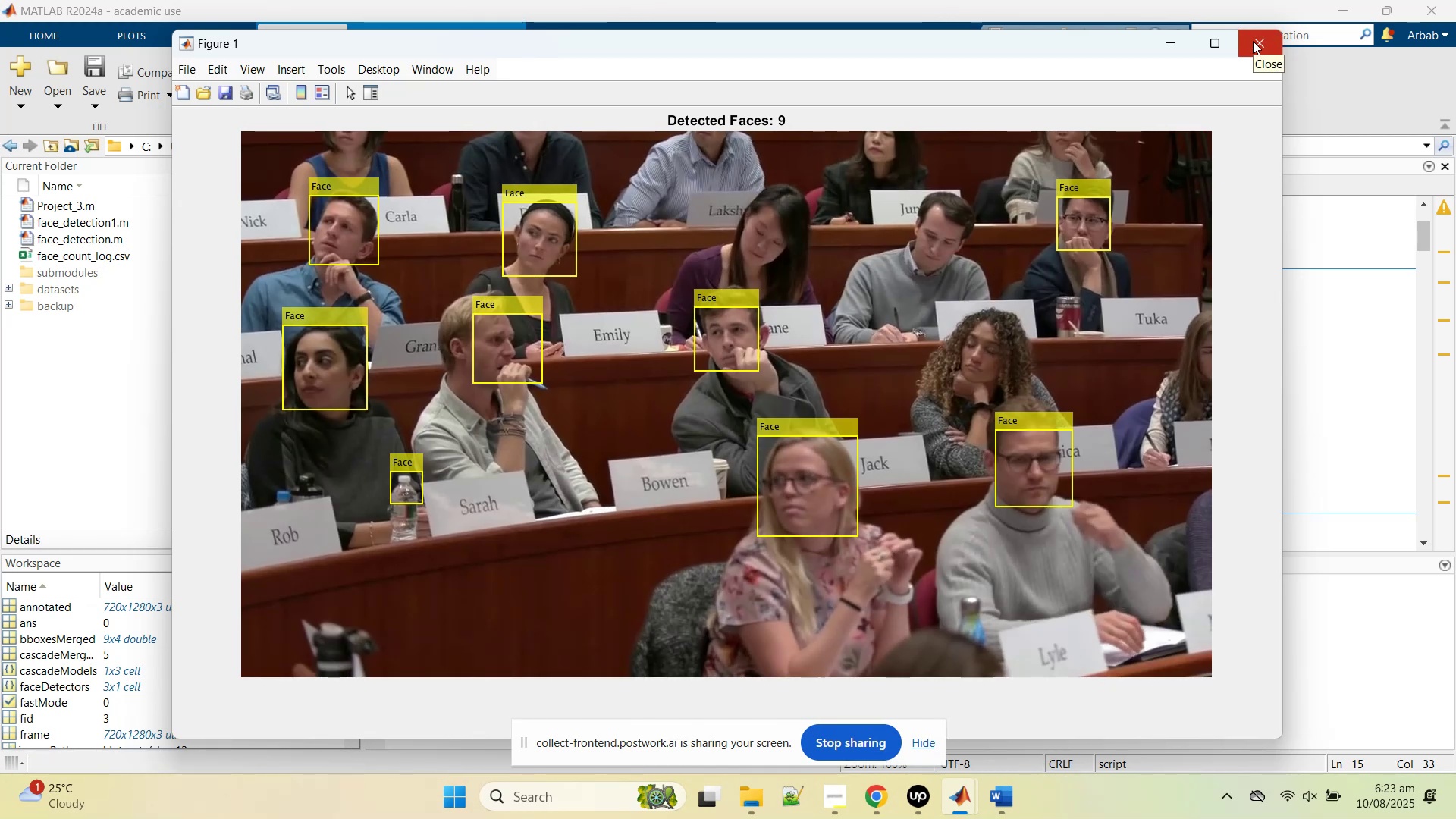 
left_click([1253, 39])
 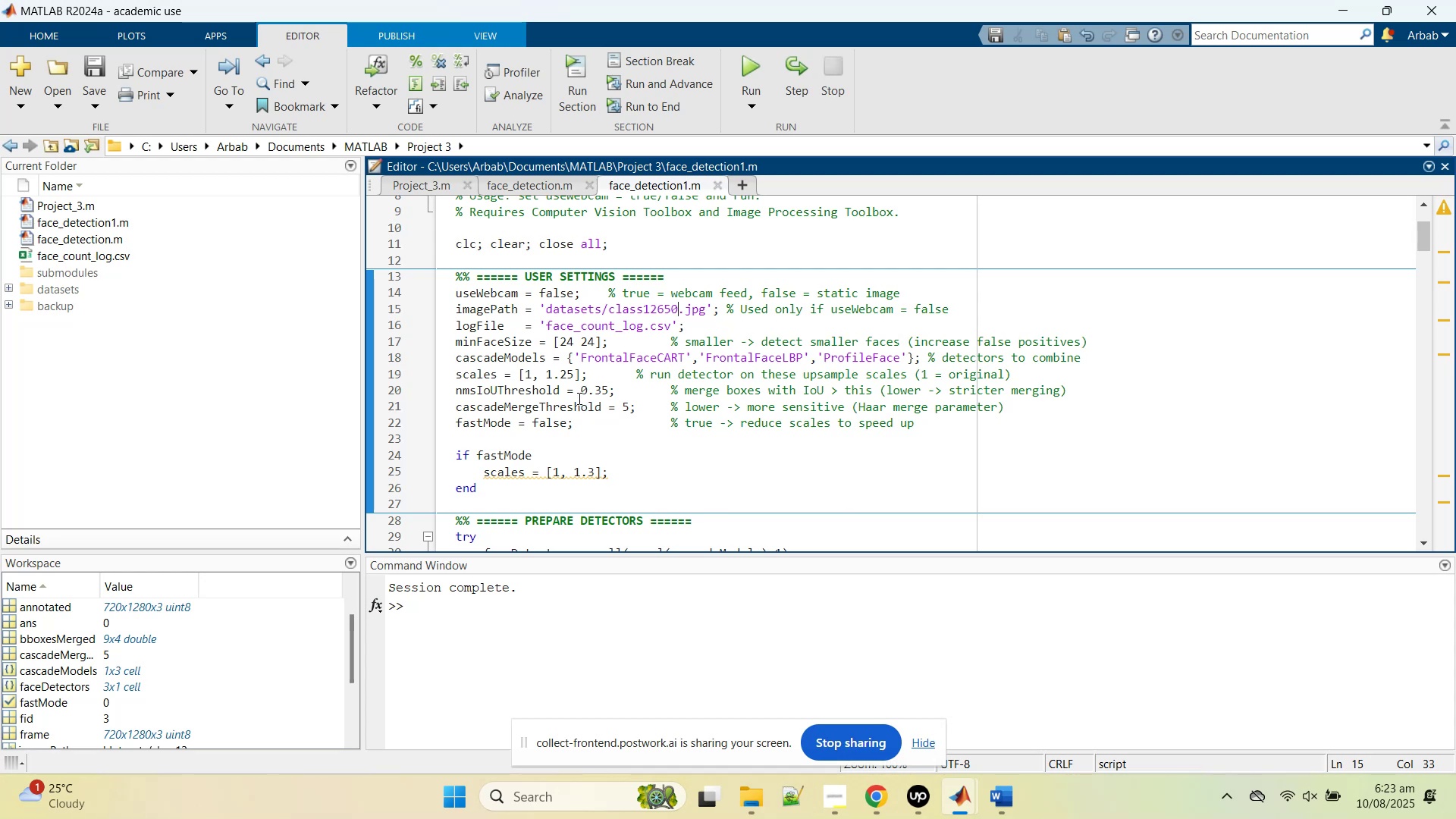 
wait(5.18)
 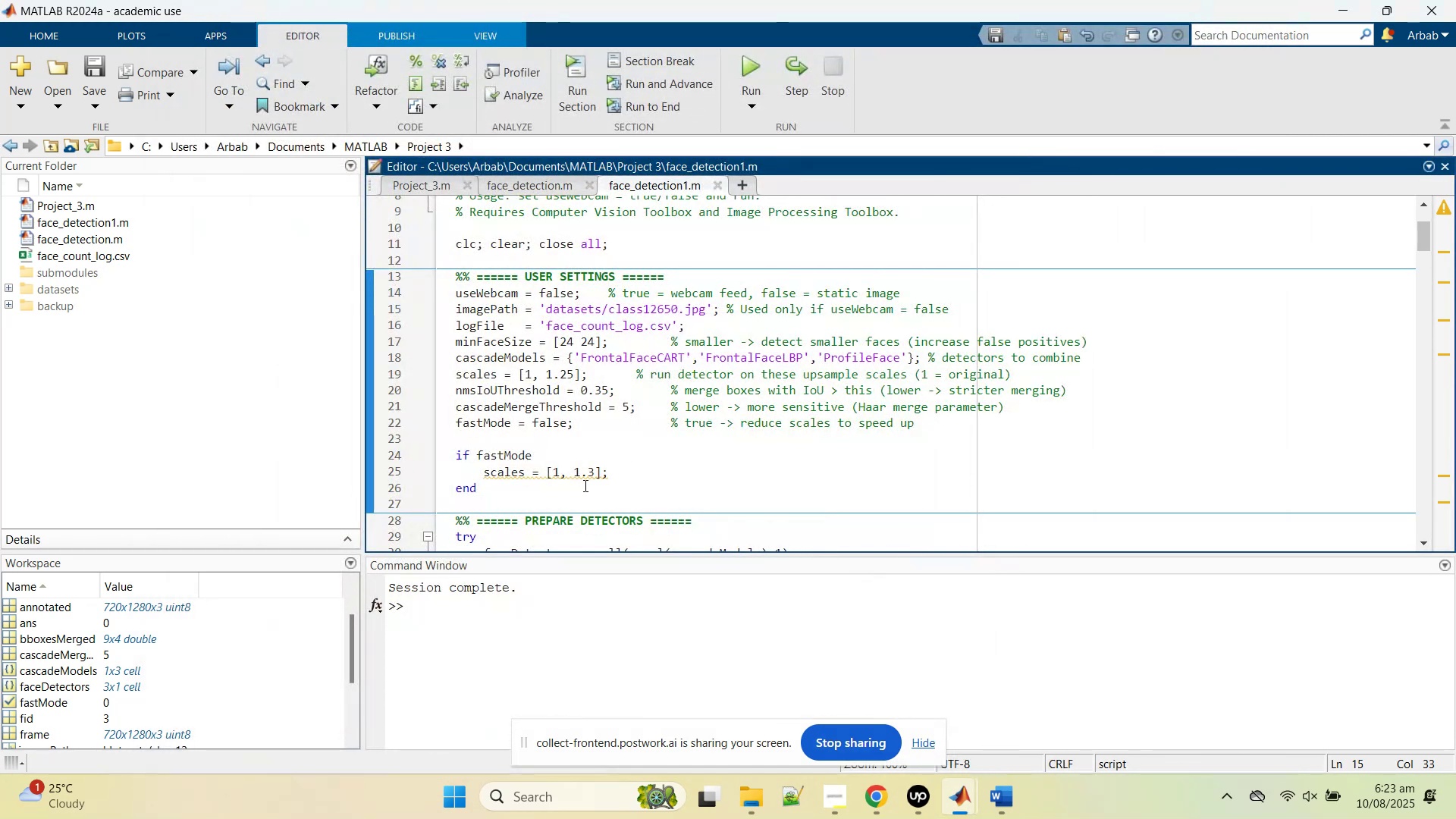 
left_click_drag(start_coordinate=[632, 410], to_coordinate=[621, 409])
 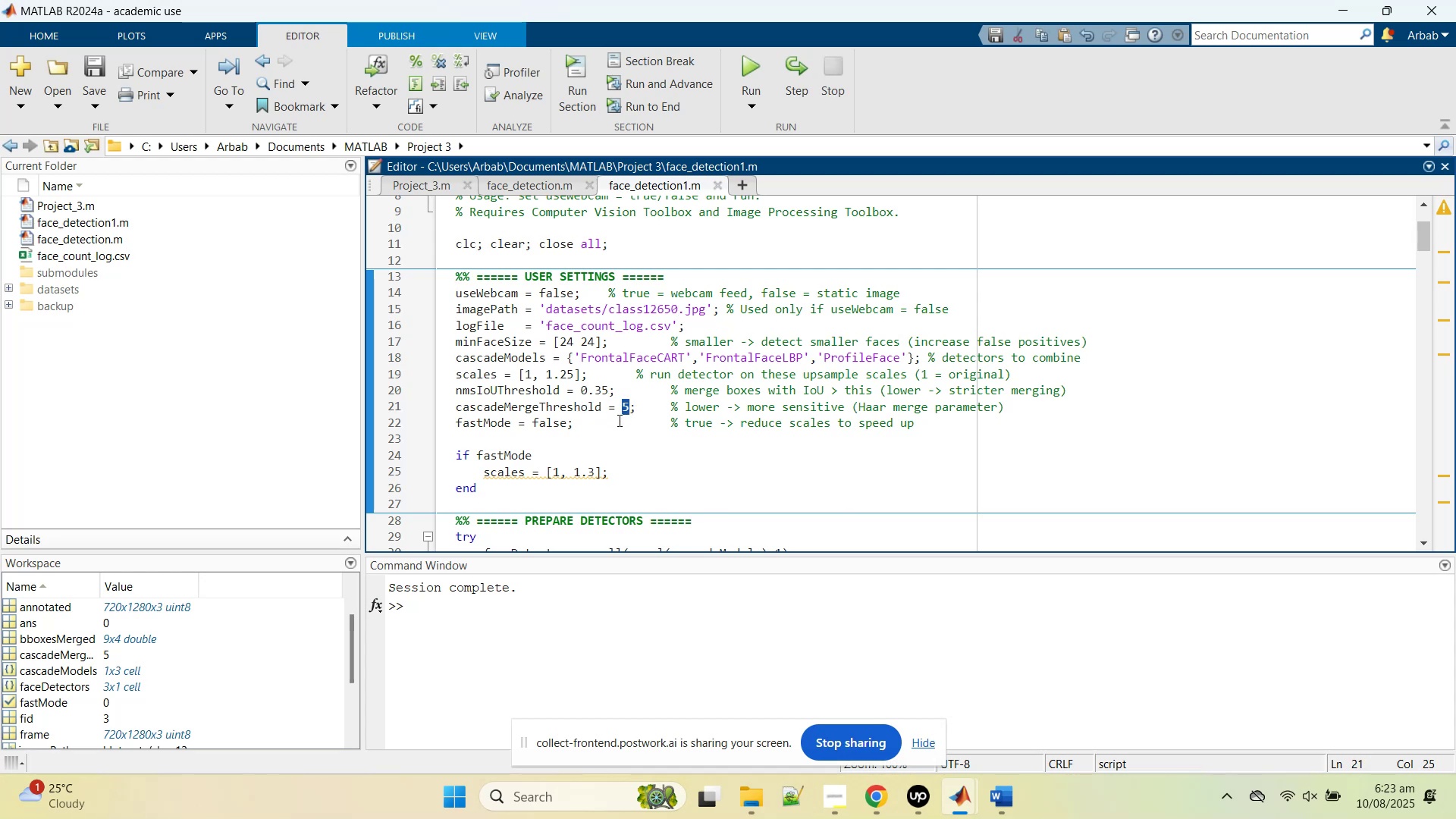 
key(3)
 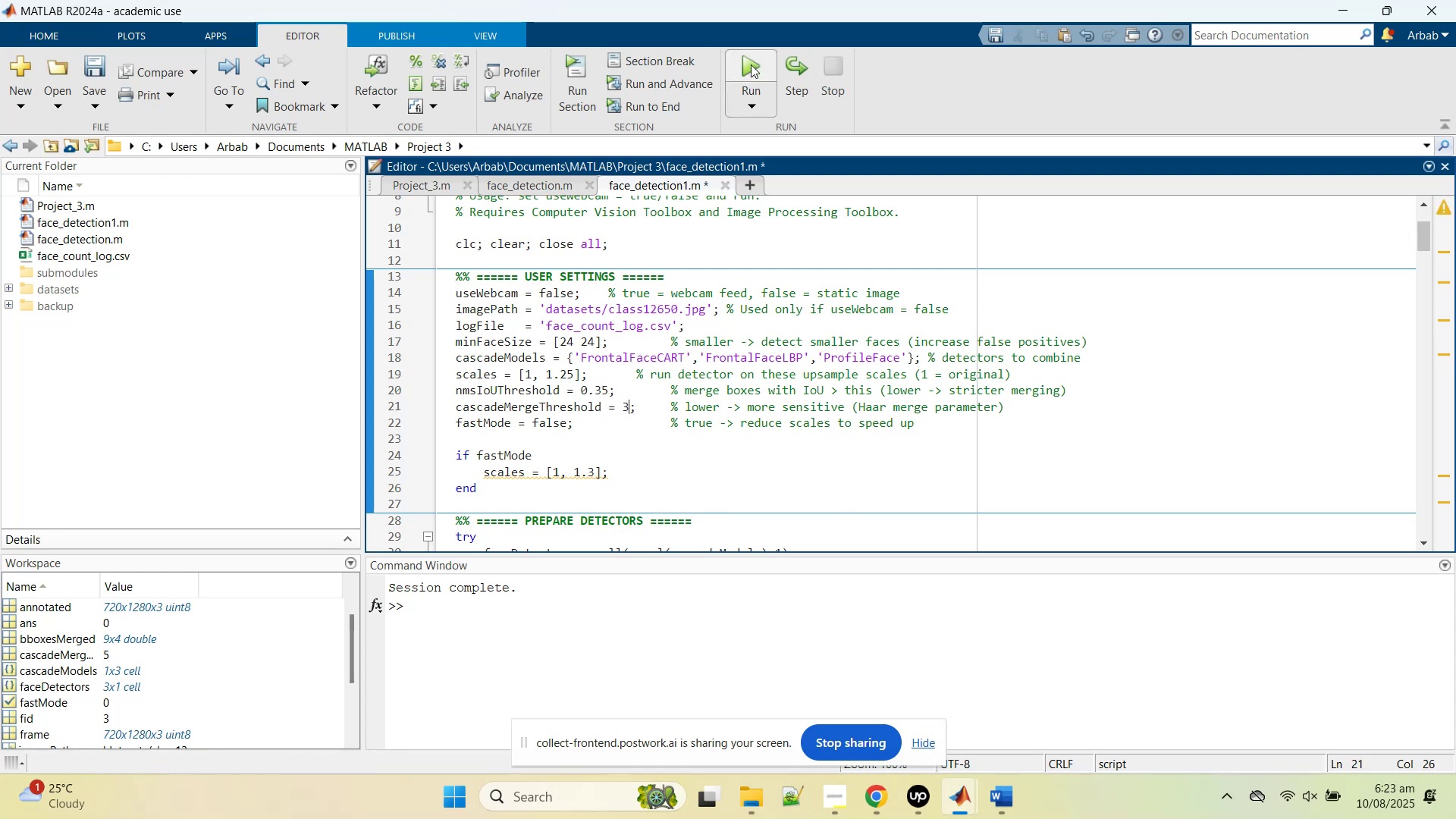 
left_click([755, 62])
 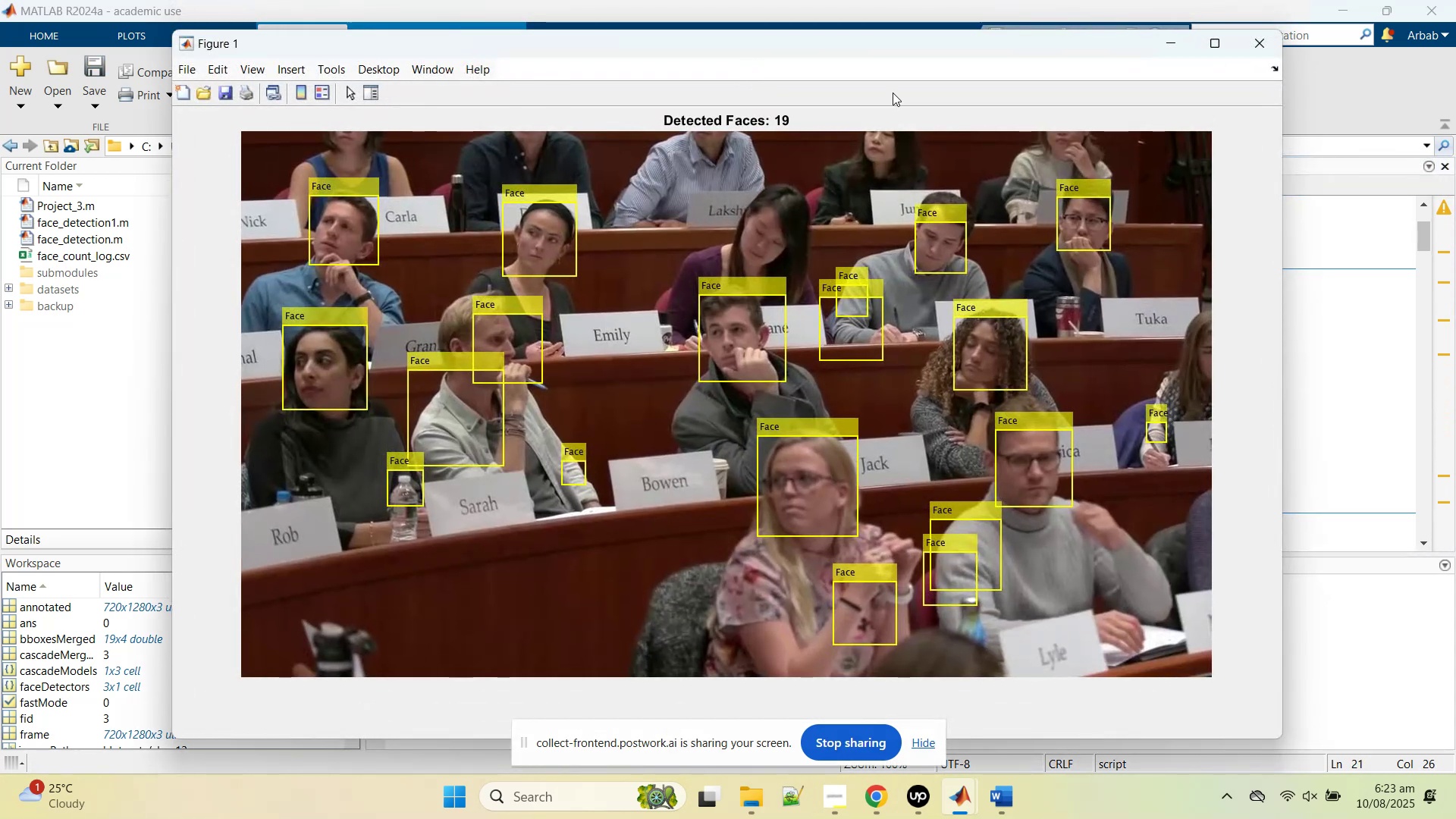 
left_click([1254, 42])
 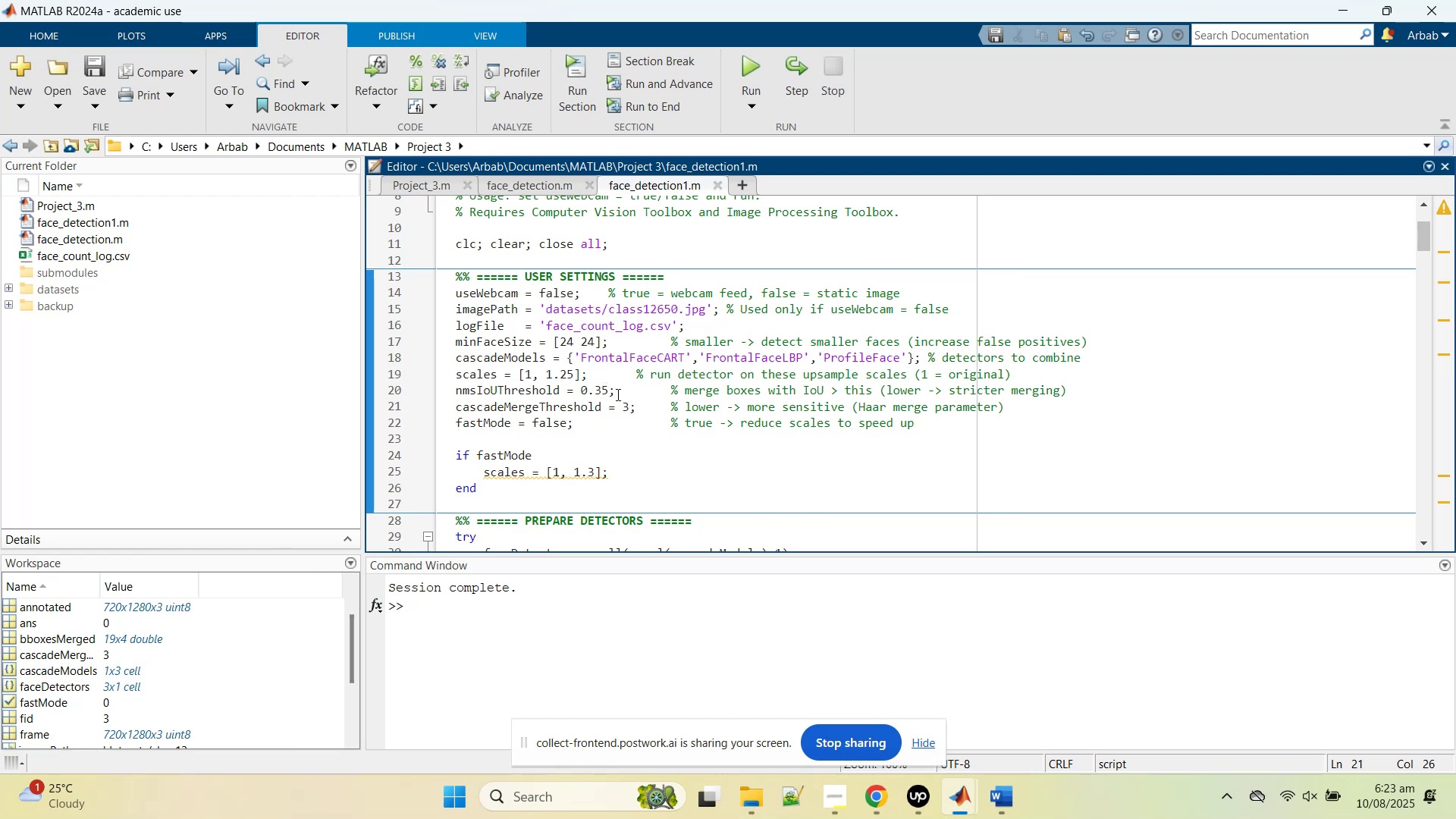 
left_click_drag(start_coordinate=[630, 410], to_coordinate=[622, 410])
 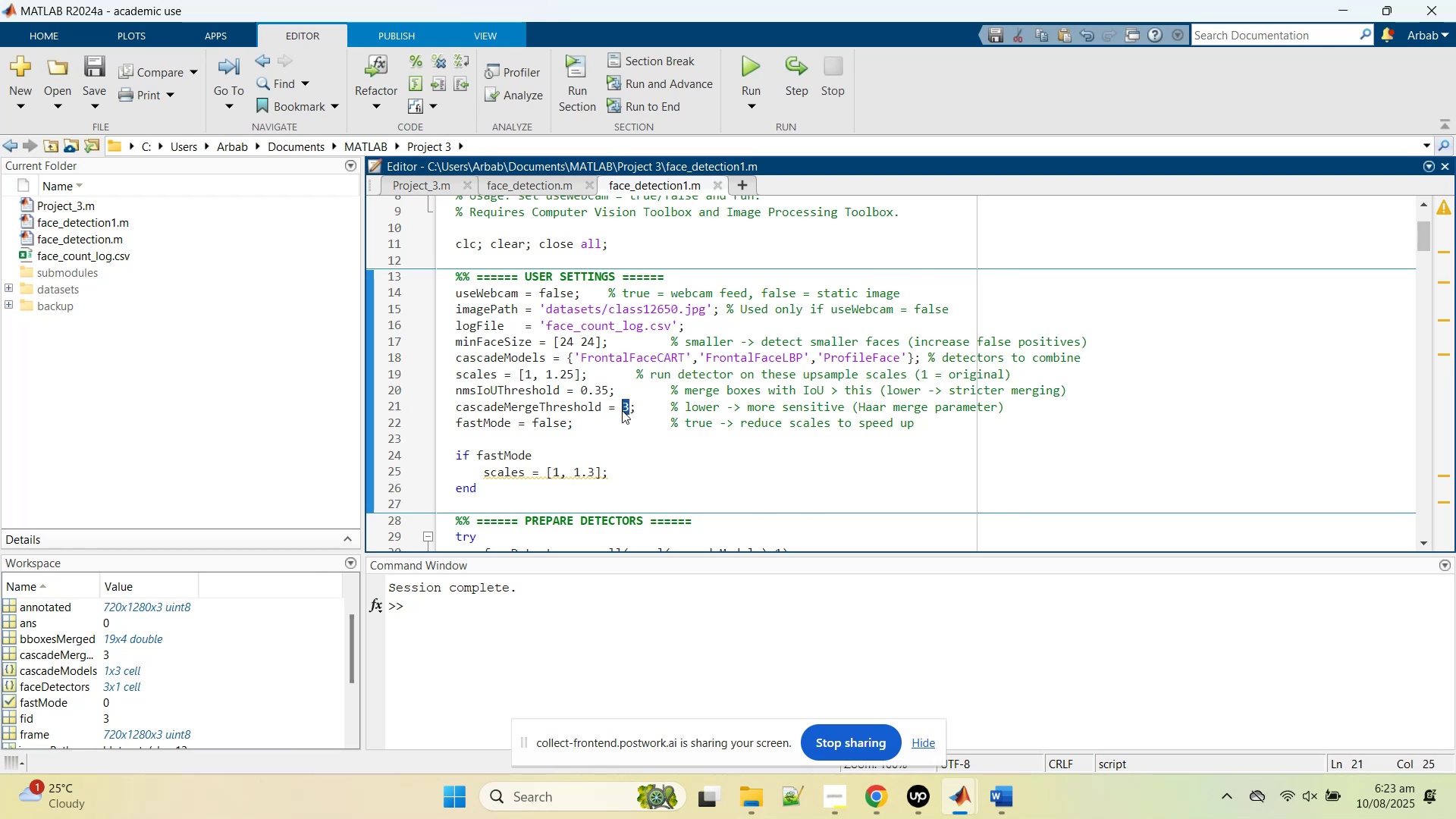 
key(4)
 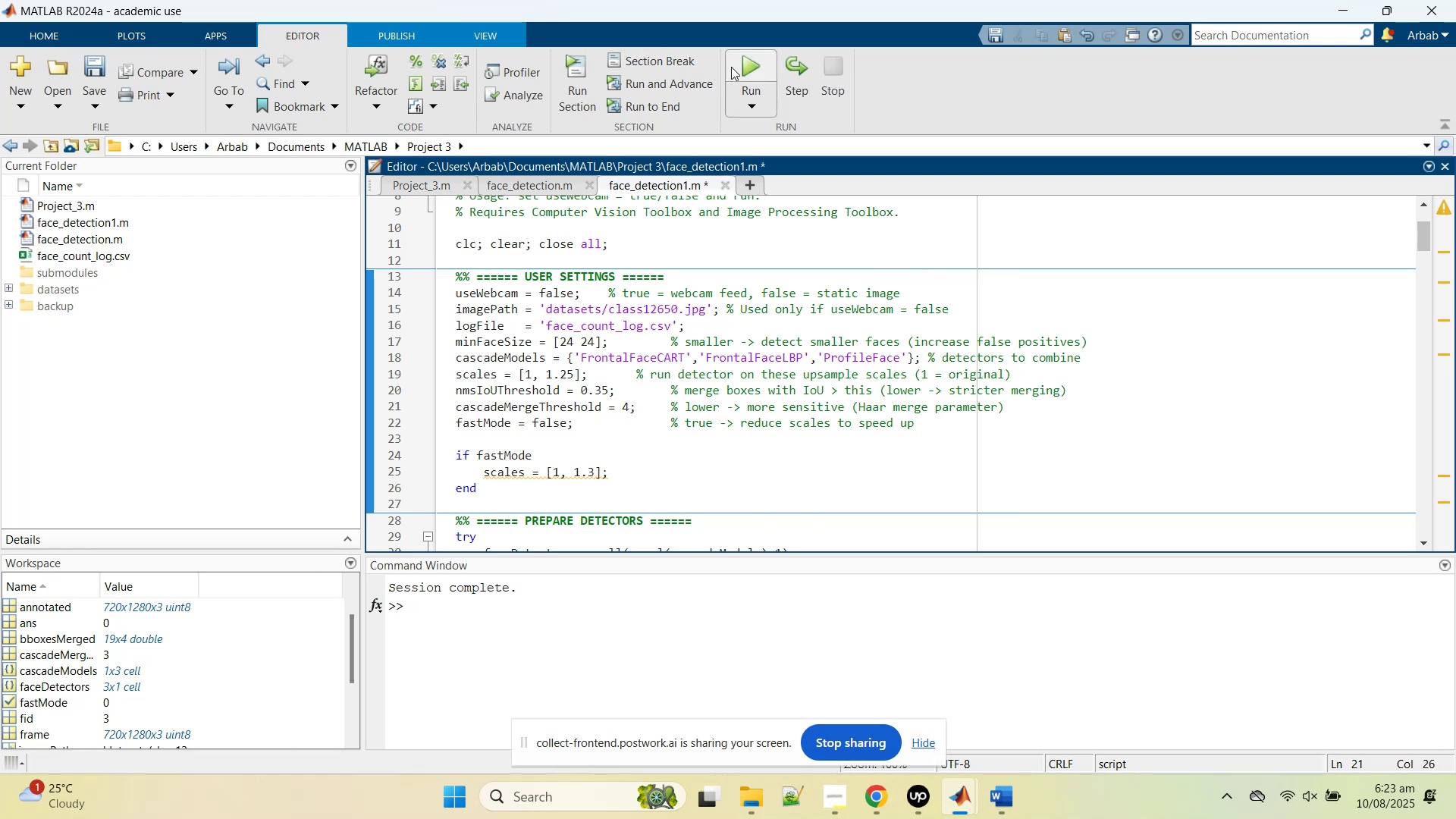 
left_click([738, 66])
 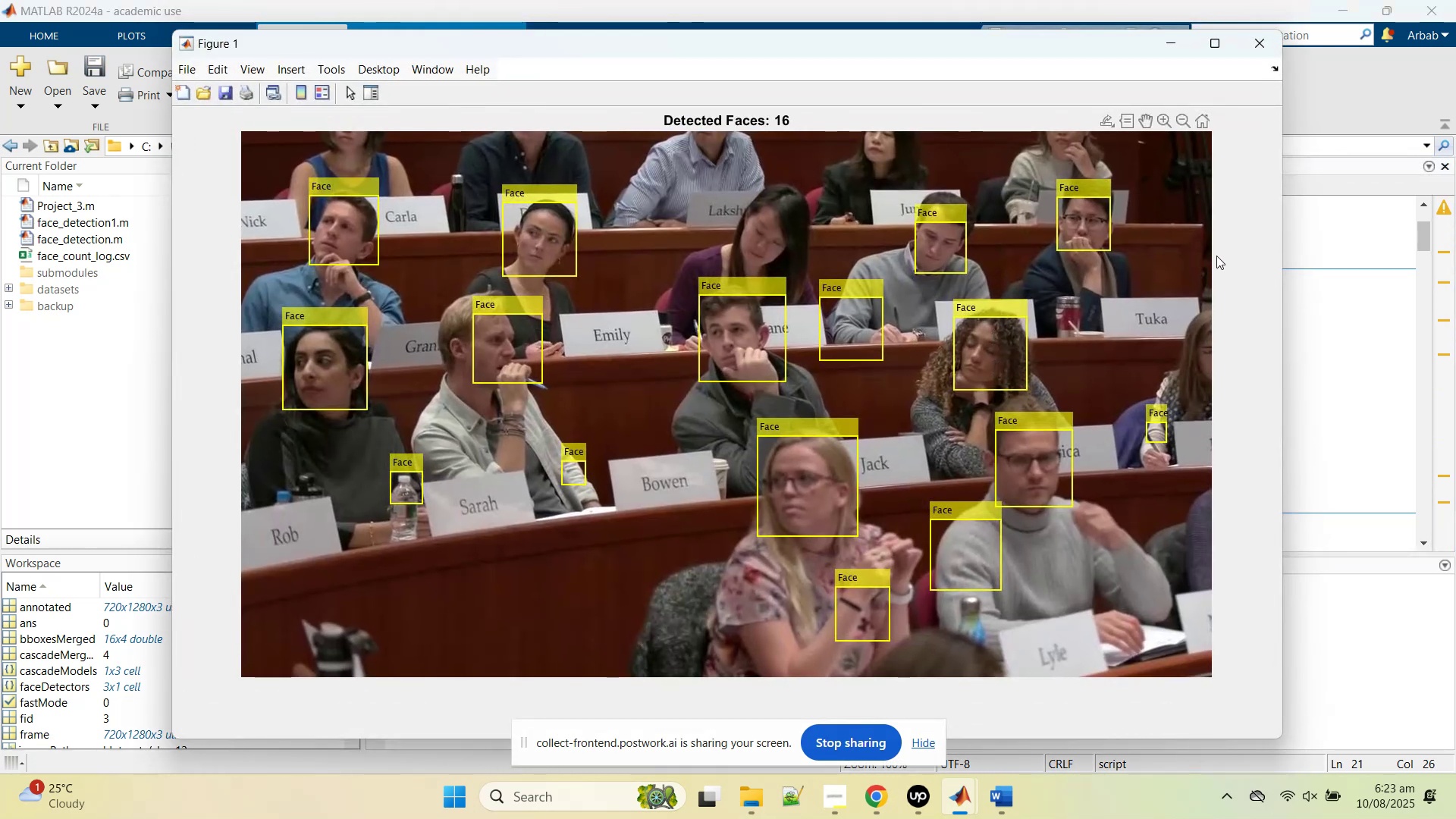 
left_click([1244, 230])
 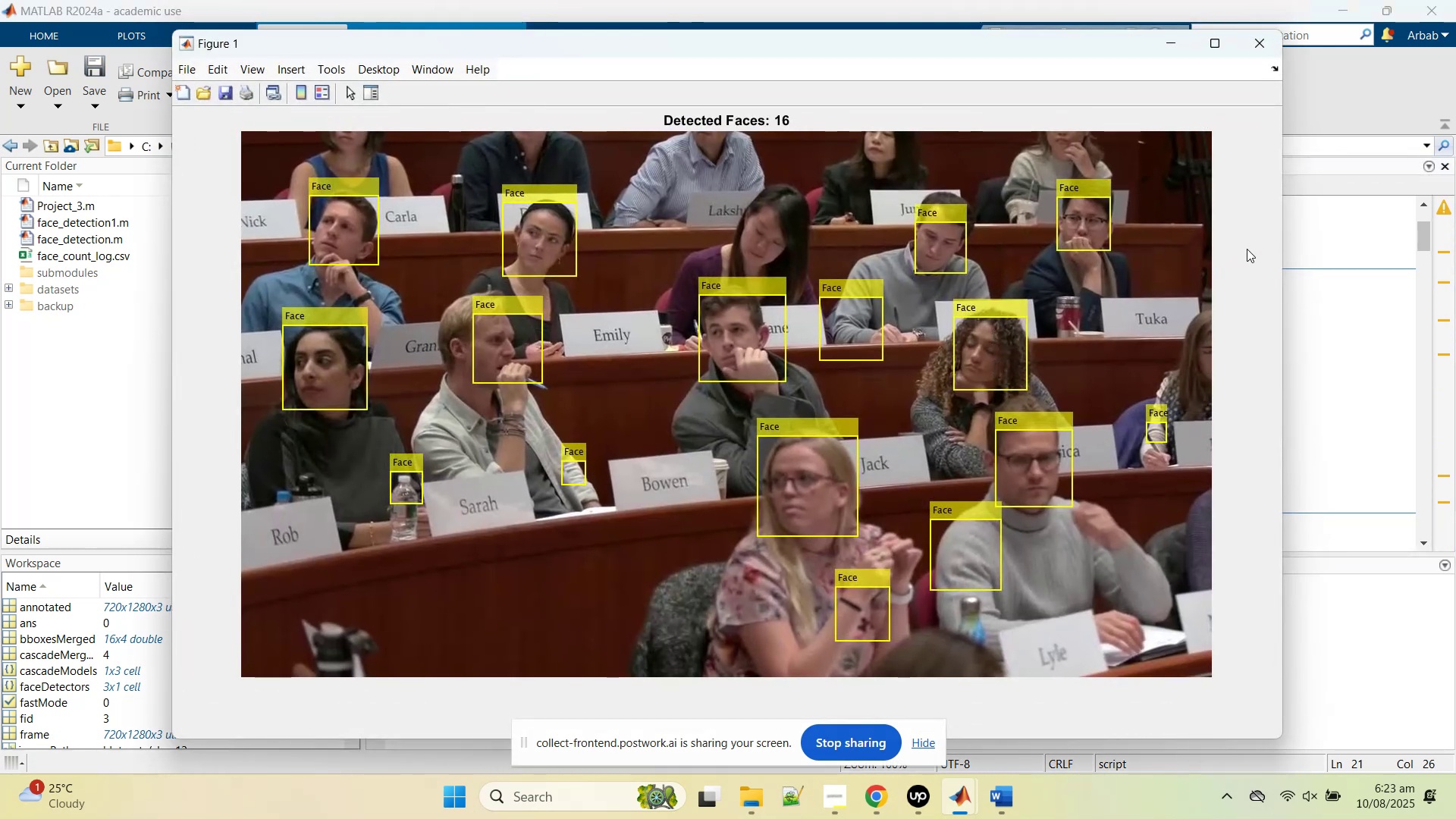 
left_click([1261, 258])
 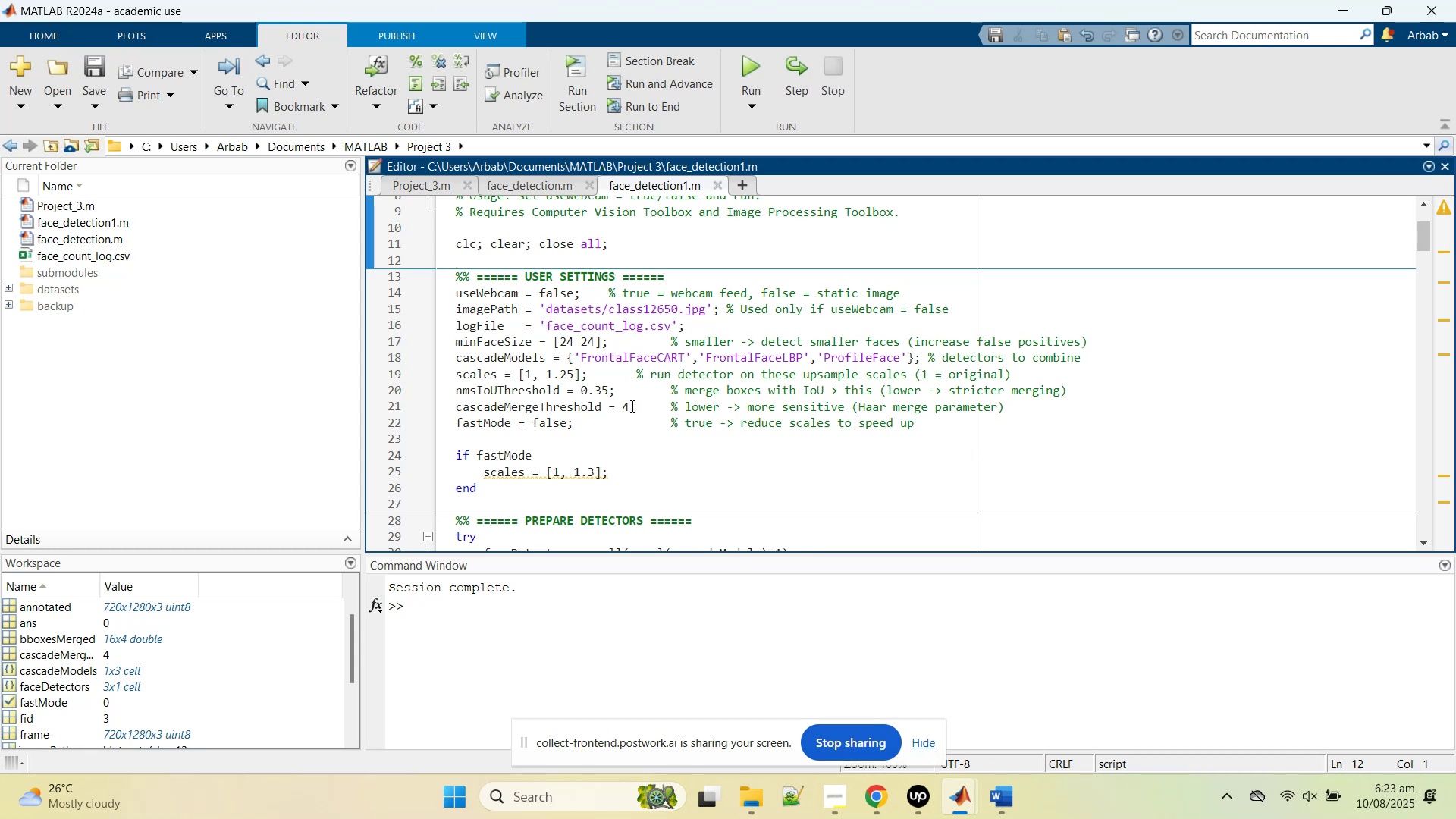 
left_click_drag(start_coordinate=[573, 343], to_coordinate=[559, 343])
 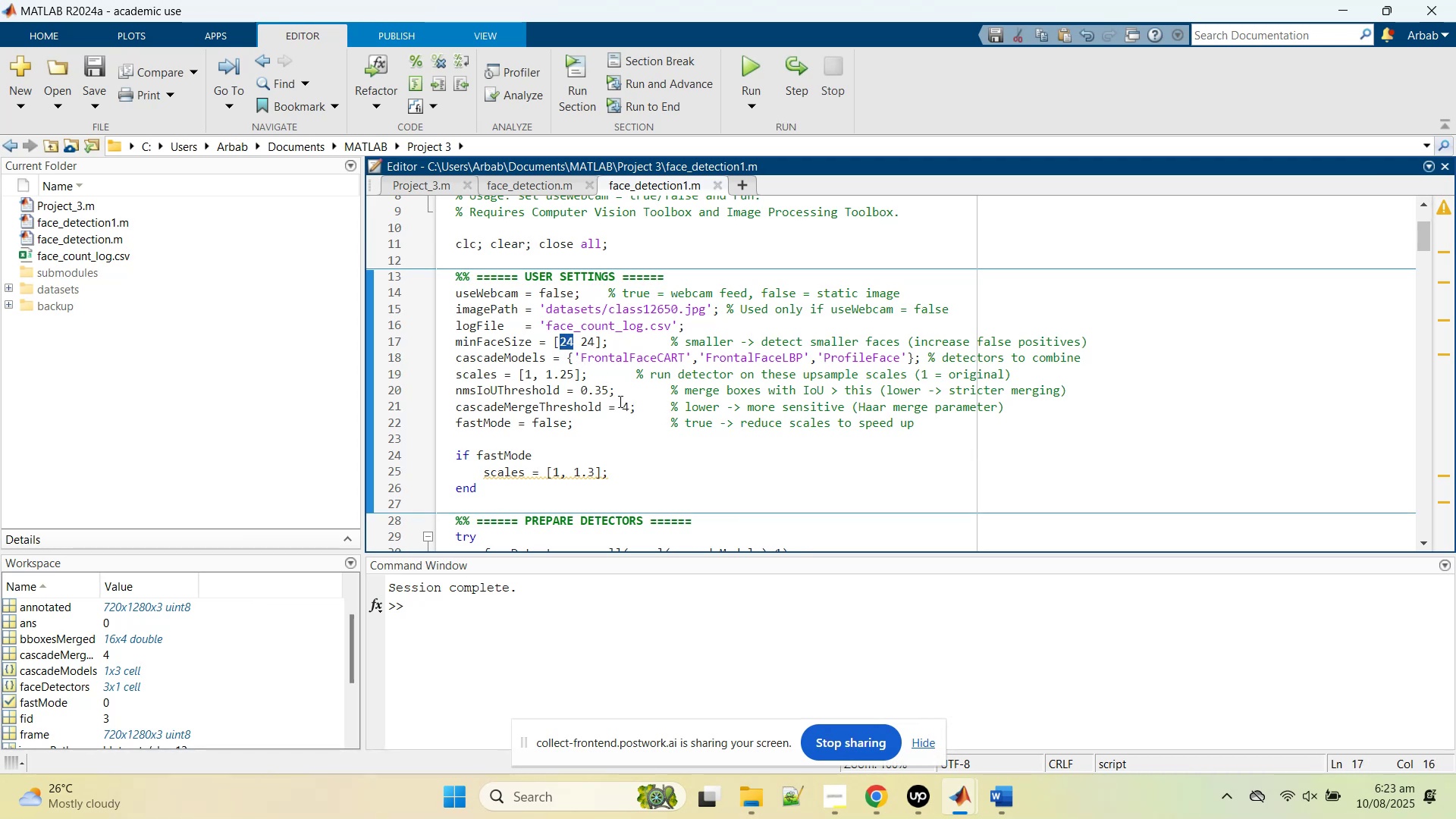 
left_click_drag(start_coordinate=[629, 408], to_coordinate=[623, 408])
 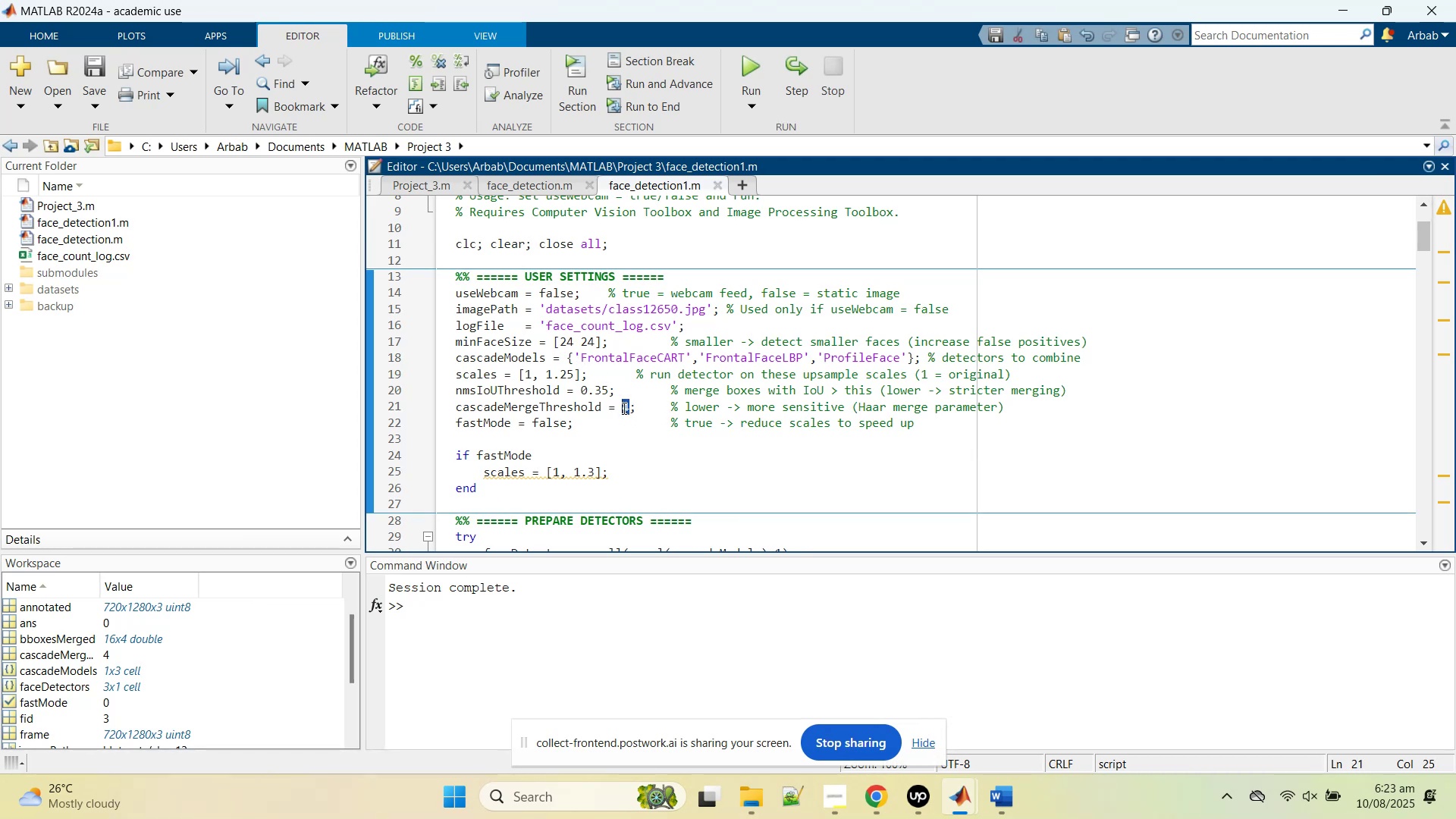 
key(5)
 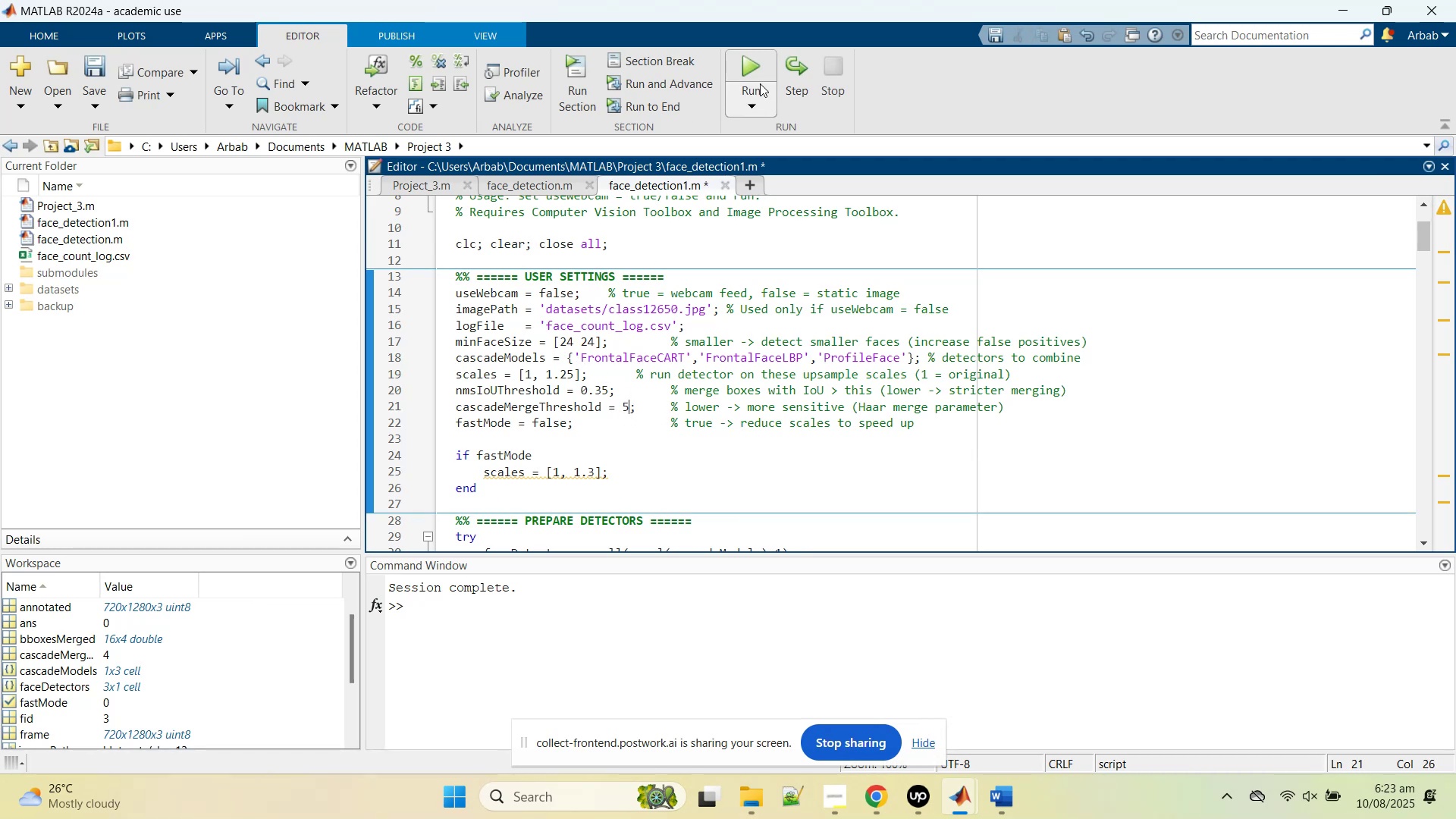 
left_click([757, 64])
 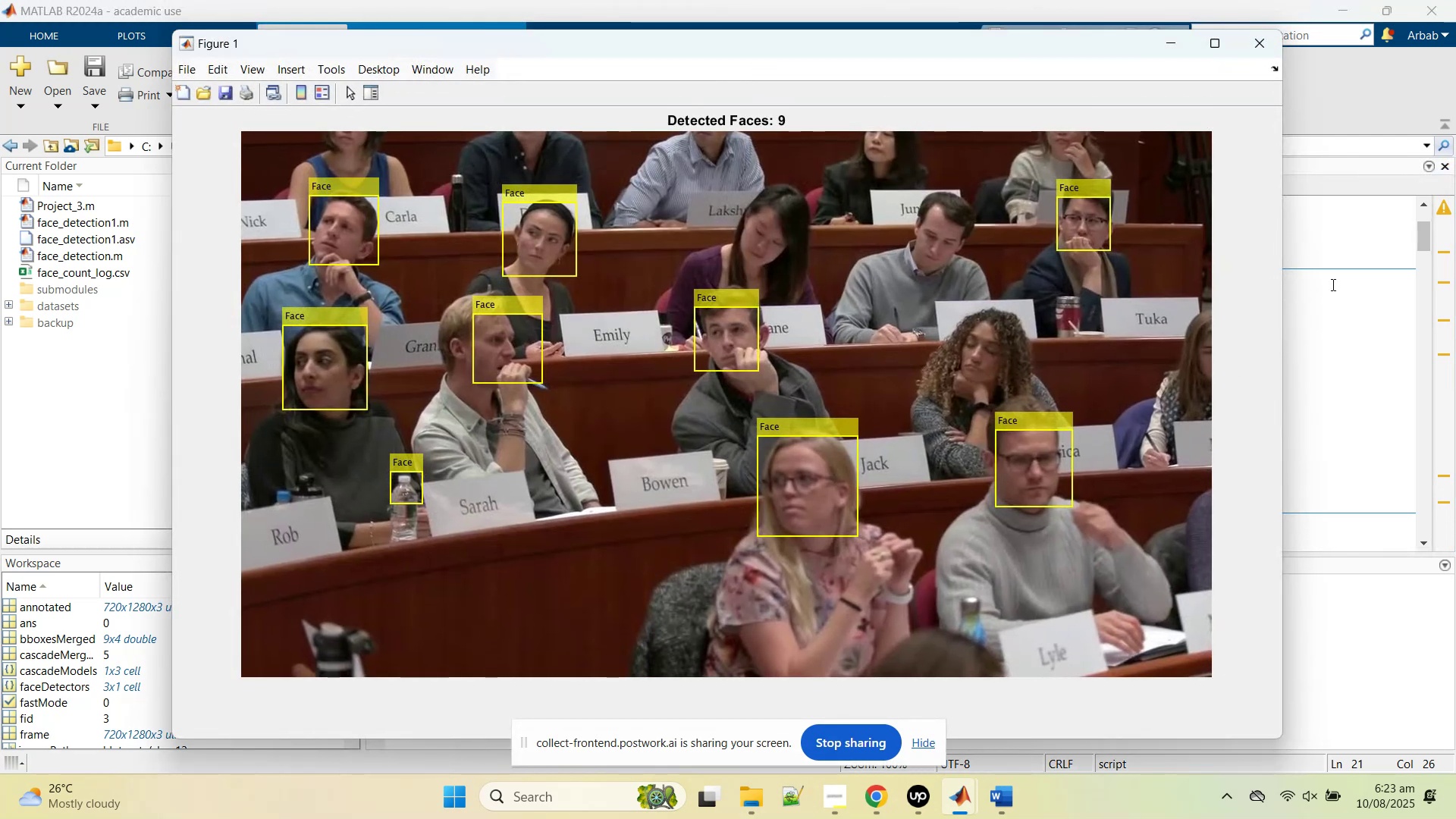 
wait(16.08)
 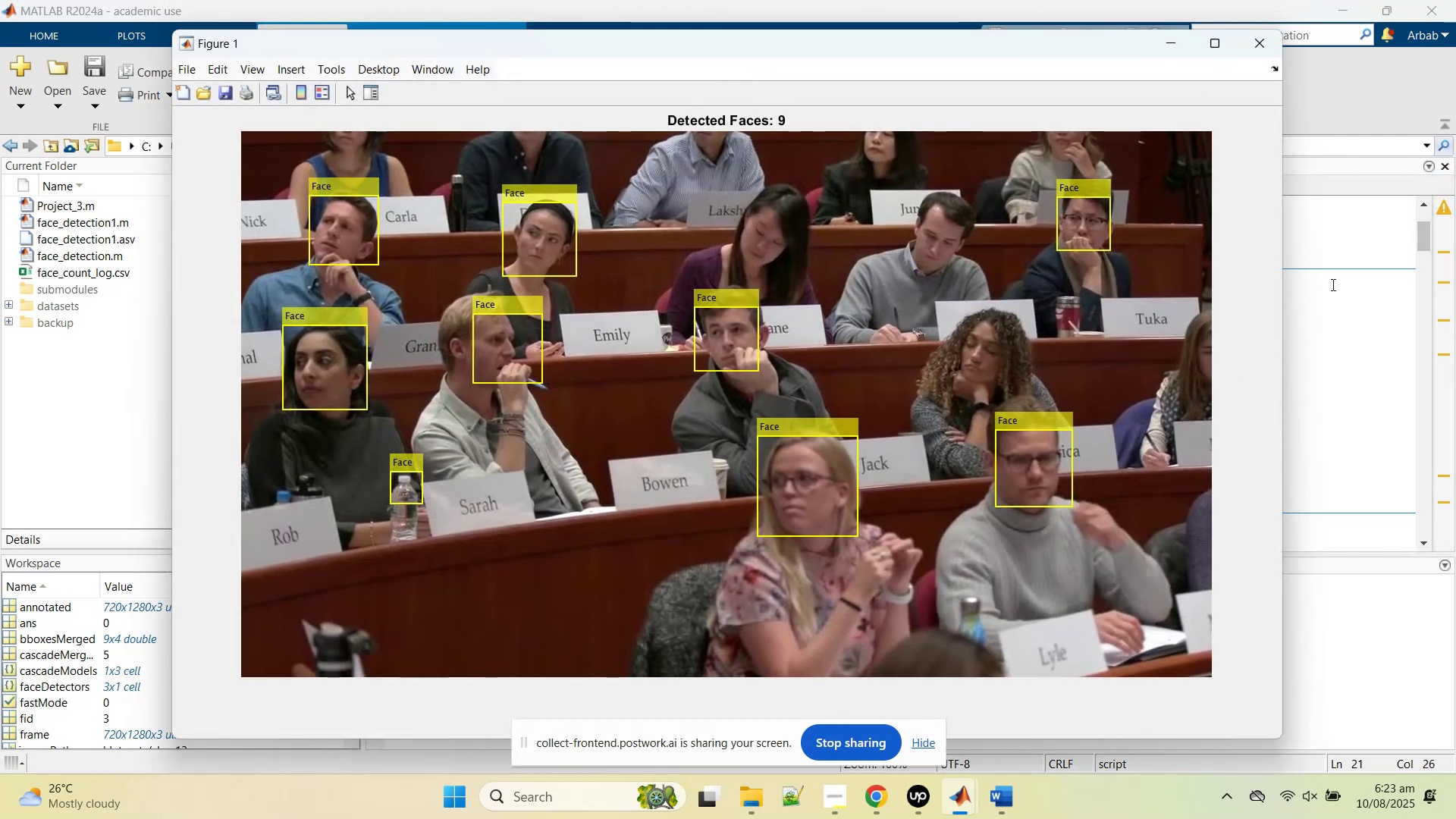 
scroll: coordinate [1175, 359], scroll_direction: down, amount: 6.0
 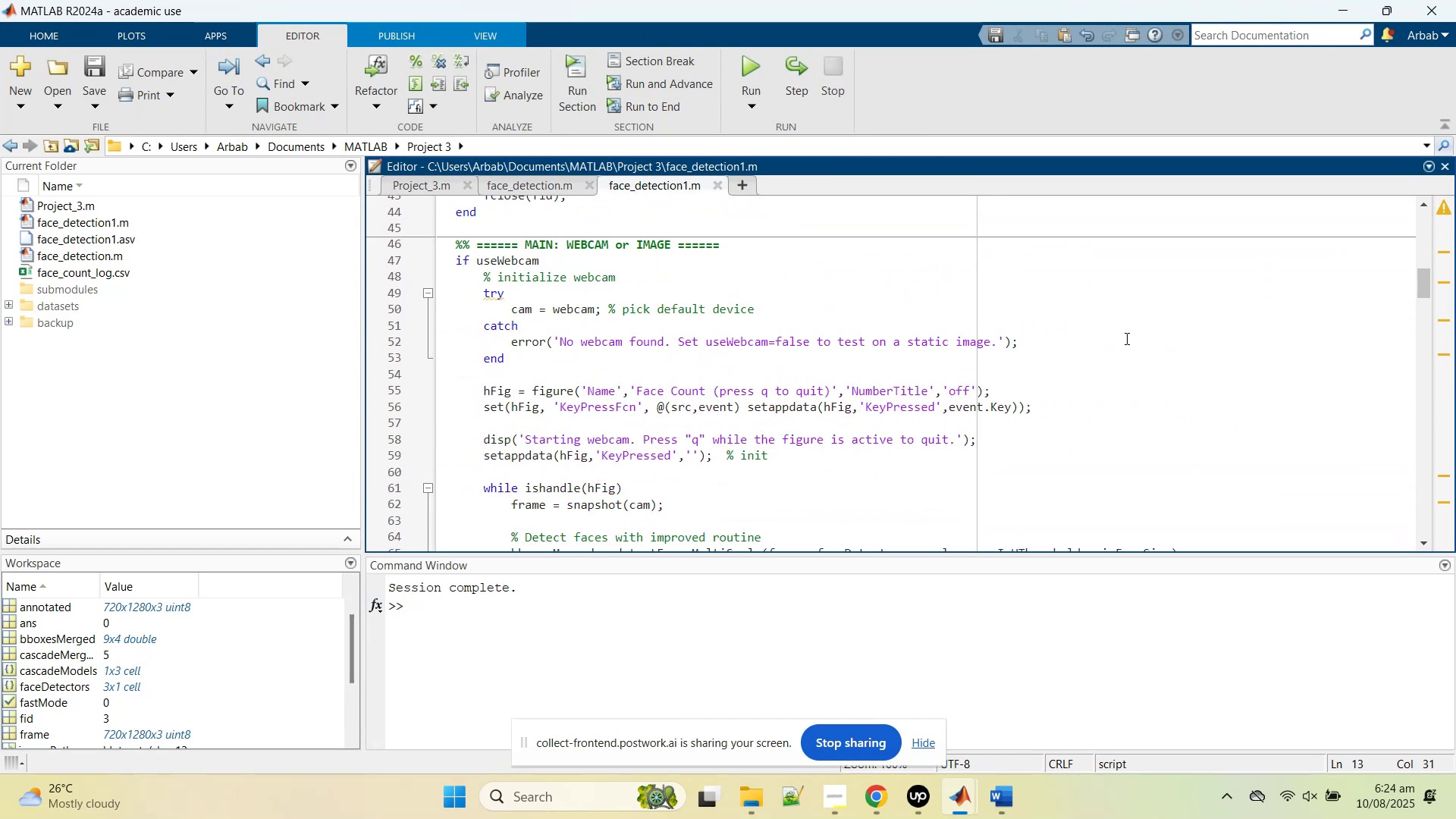 
left_click([1069, 350])
 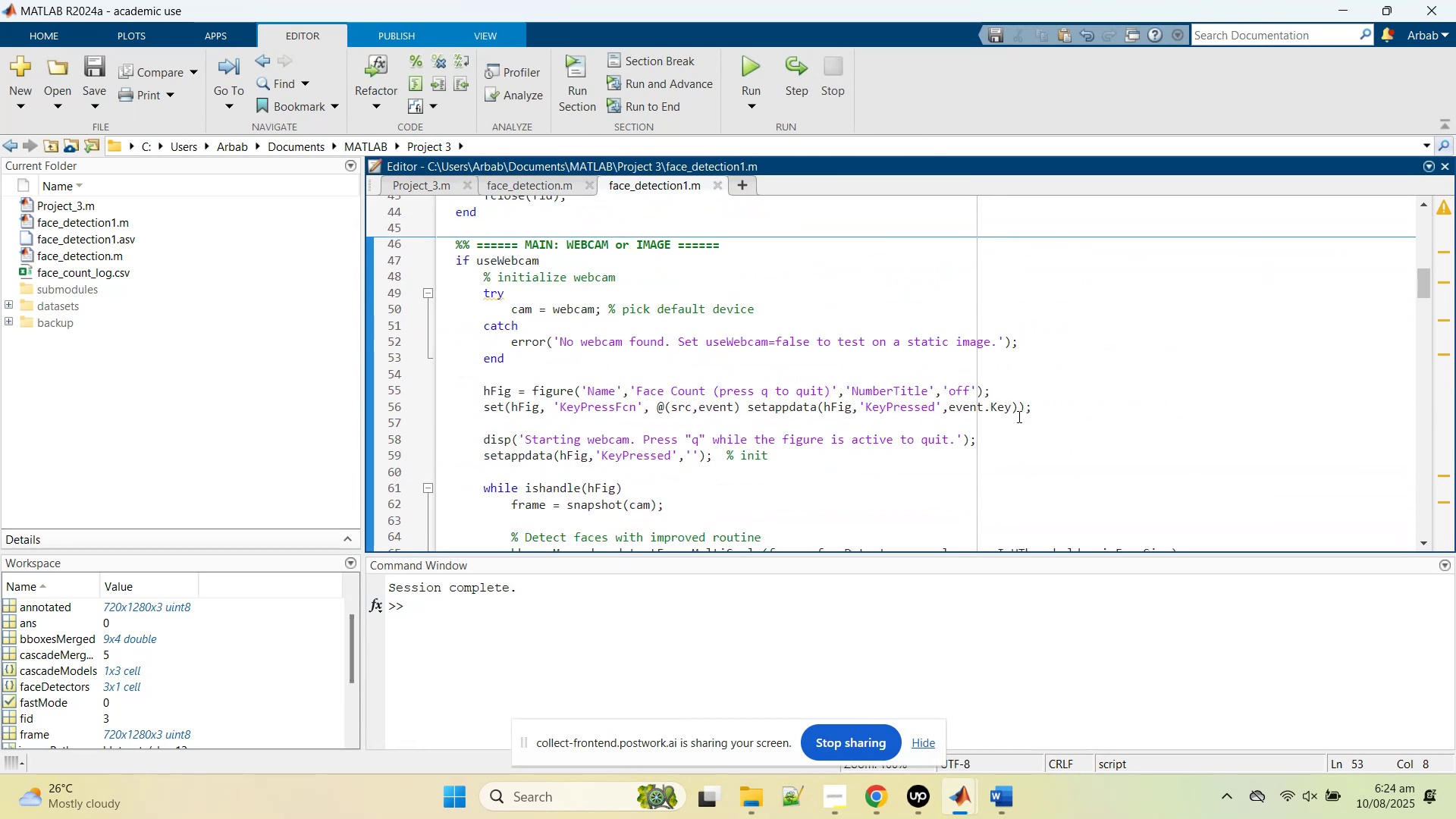 
left_click([838, 353])
 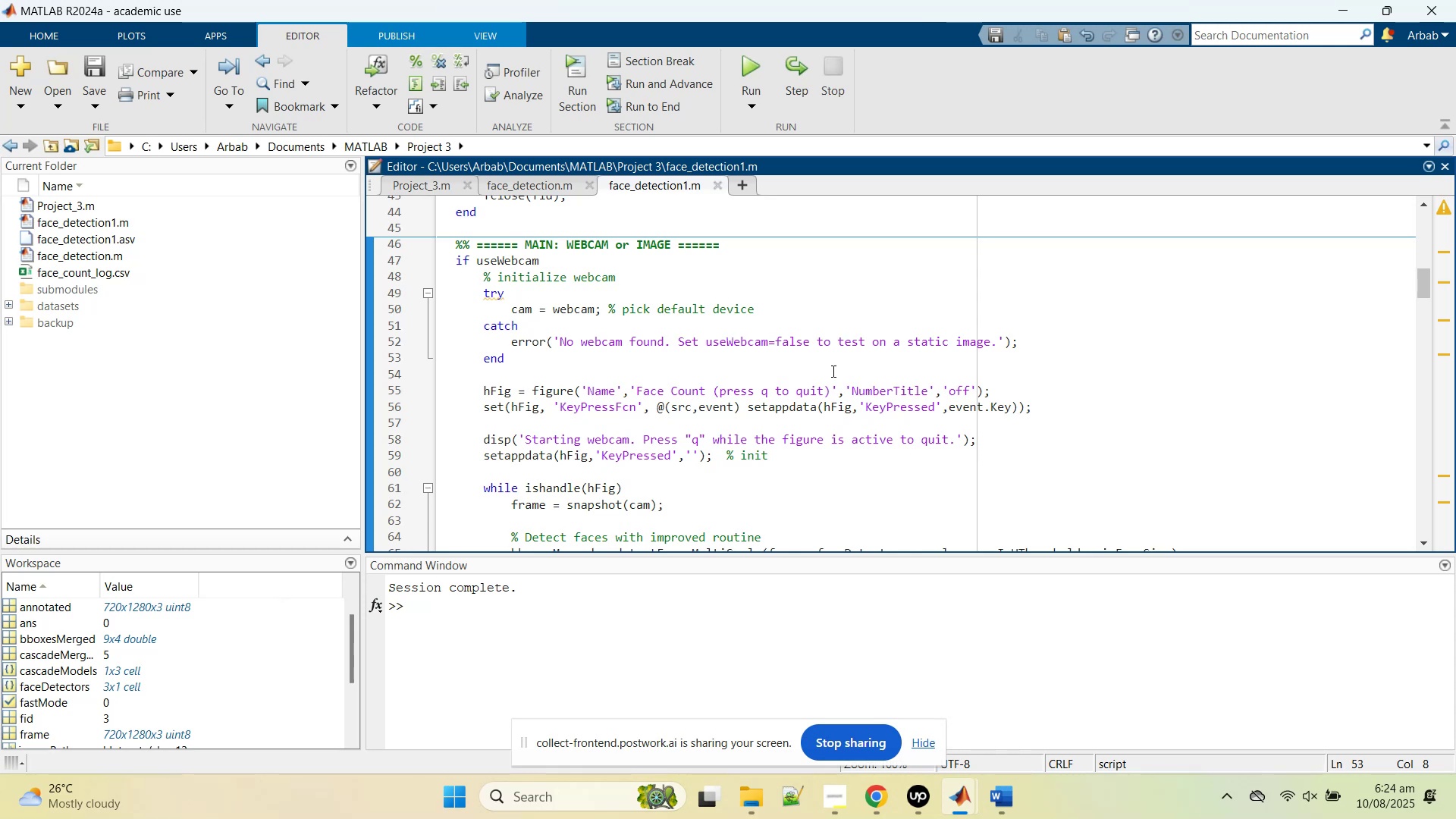 
scroll: coordinate [805, 377], scroll_direction: down, amount: 2.0
 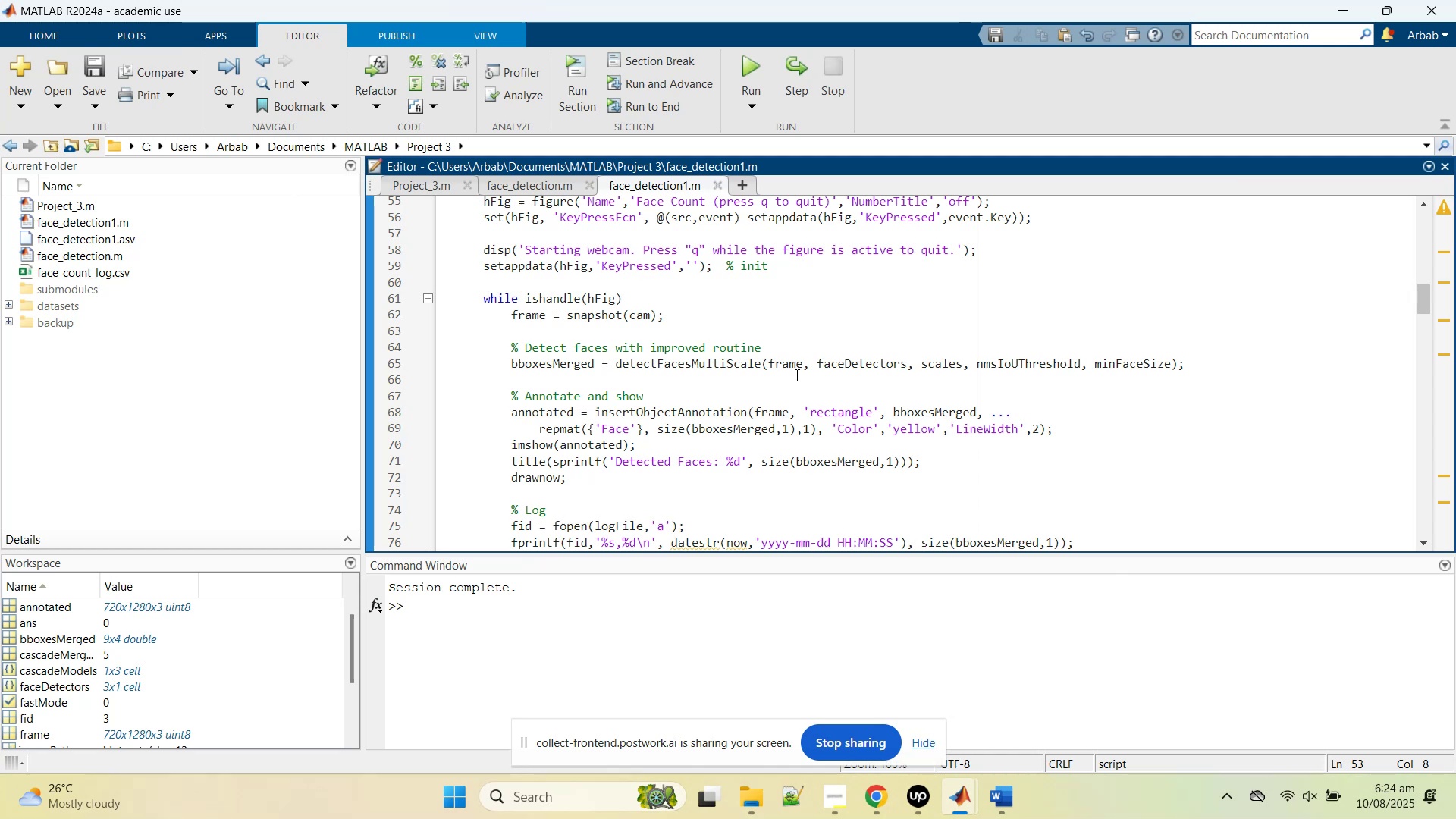 
wait(13.25)
 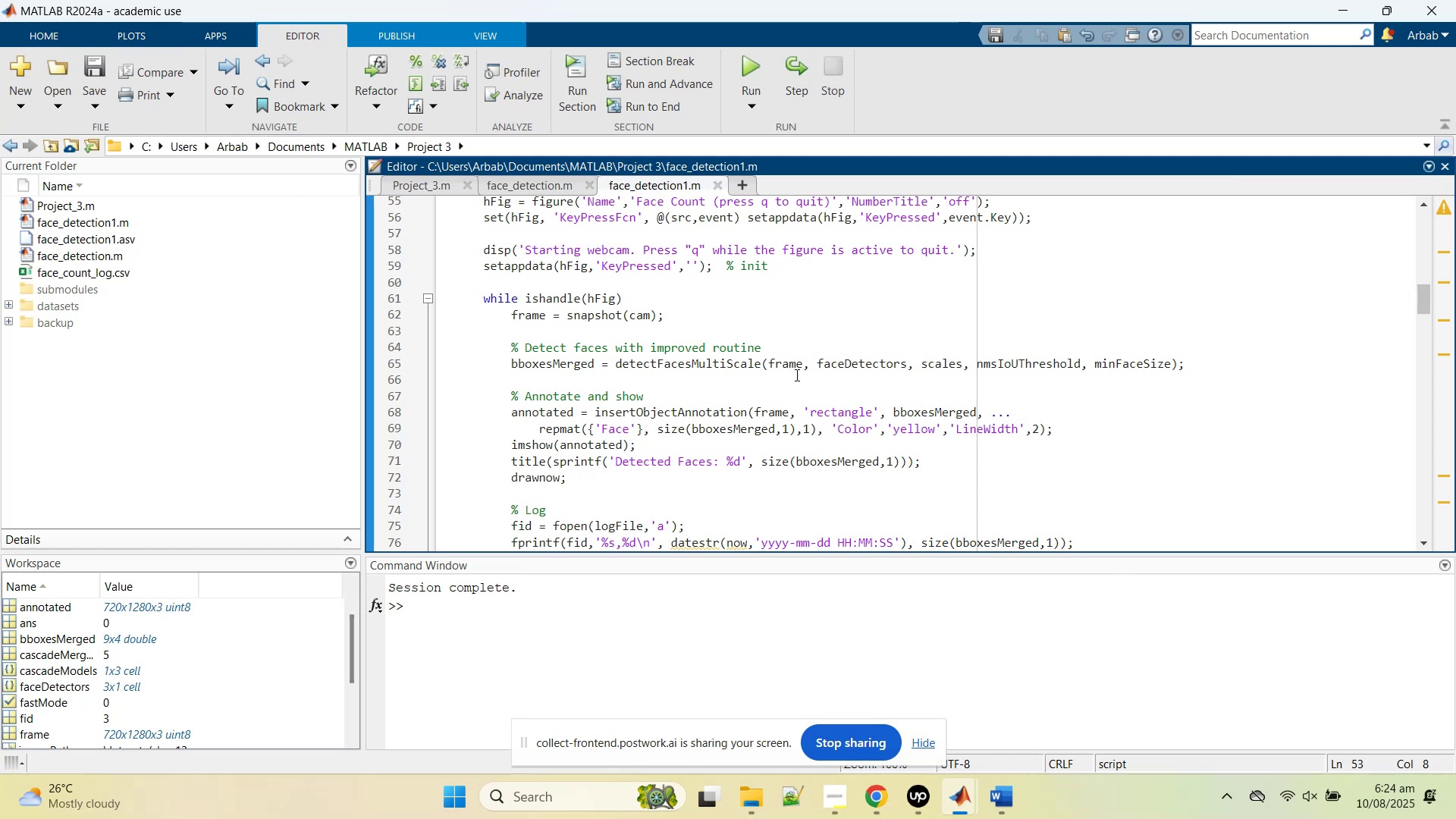 
left_click([940, 679])
 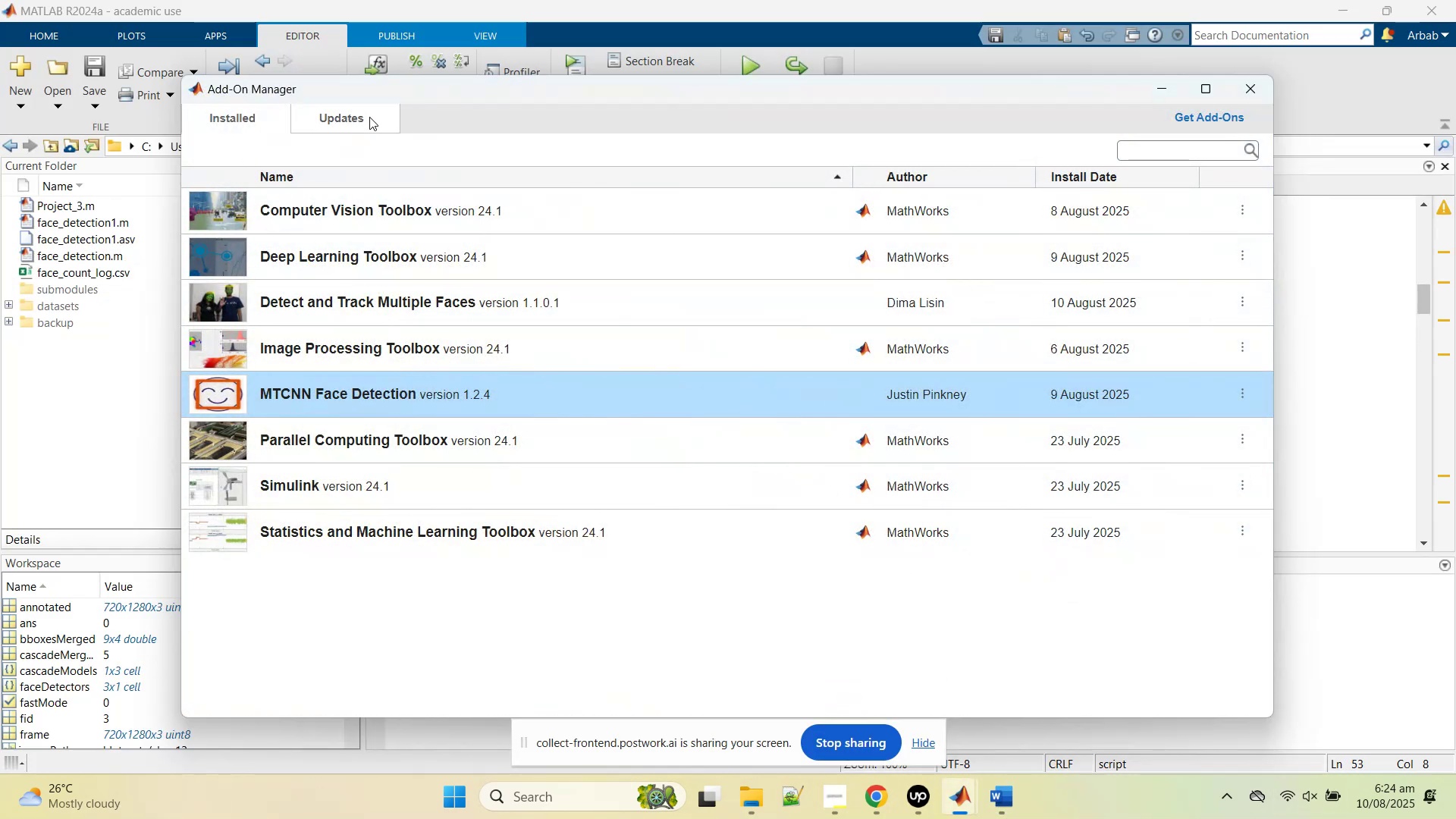 
left_click([353, 115])
 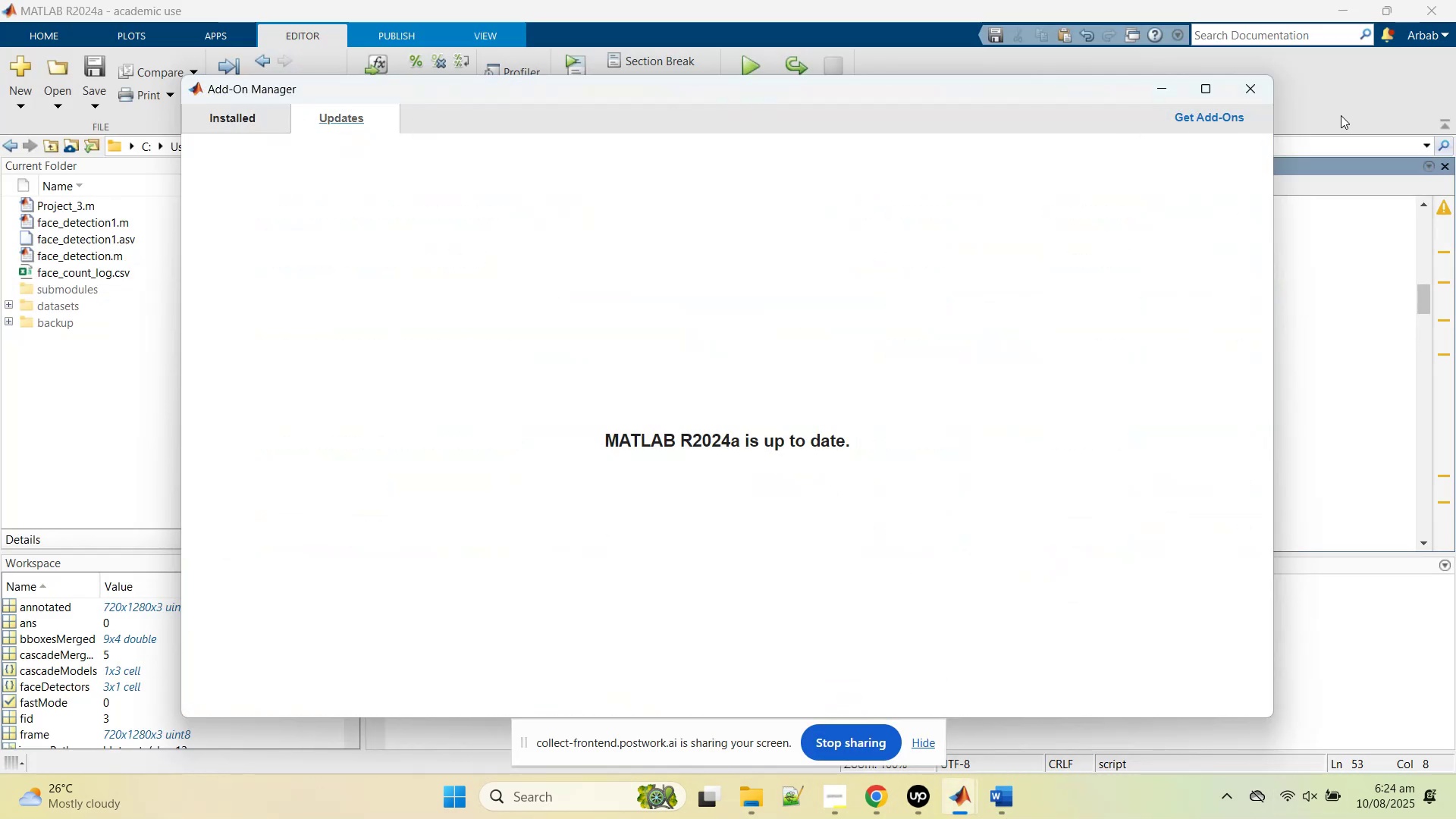 
left_click([1222, 122])
 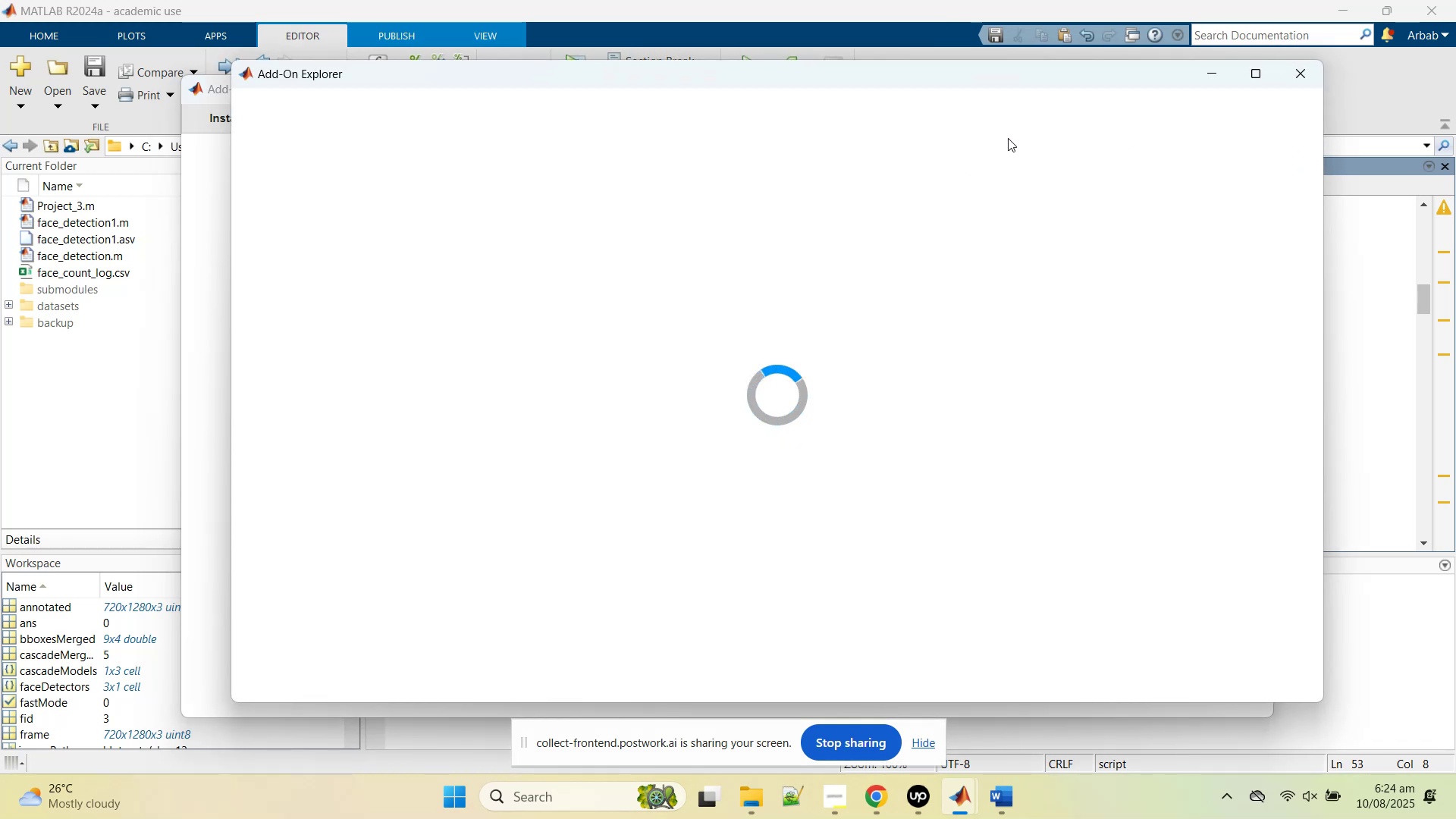 
mouse_move([1025, 144])
 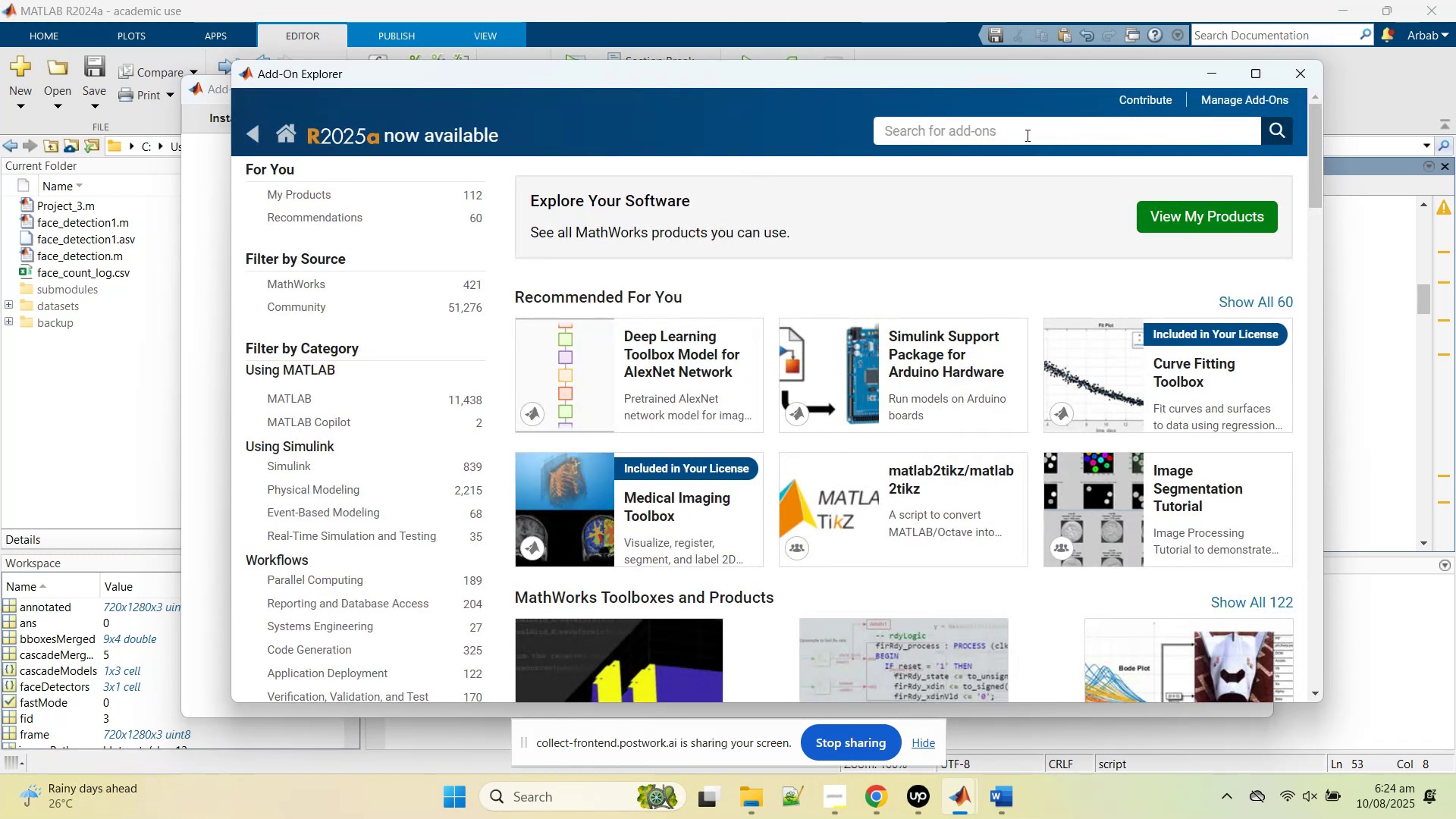 
left_click([1026, 135])
 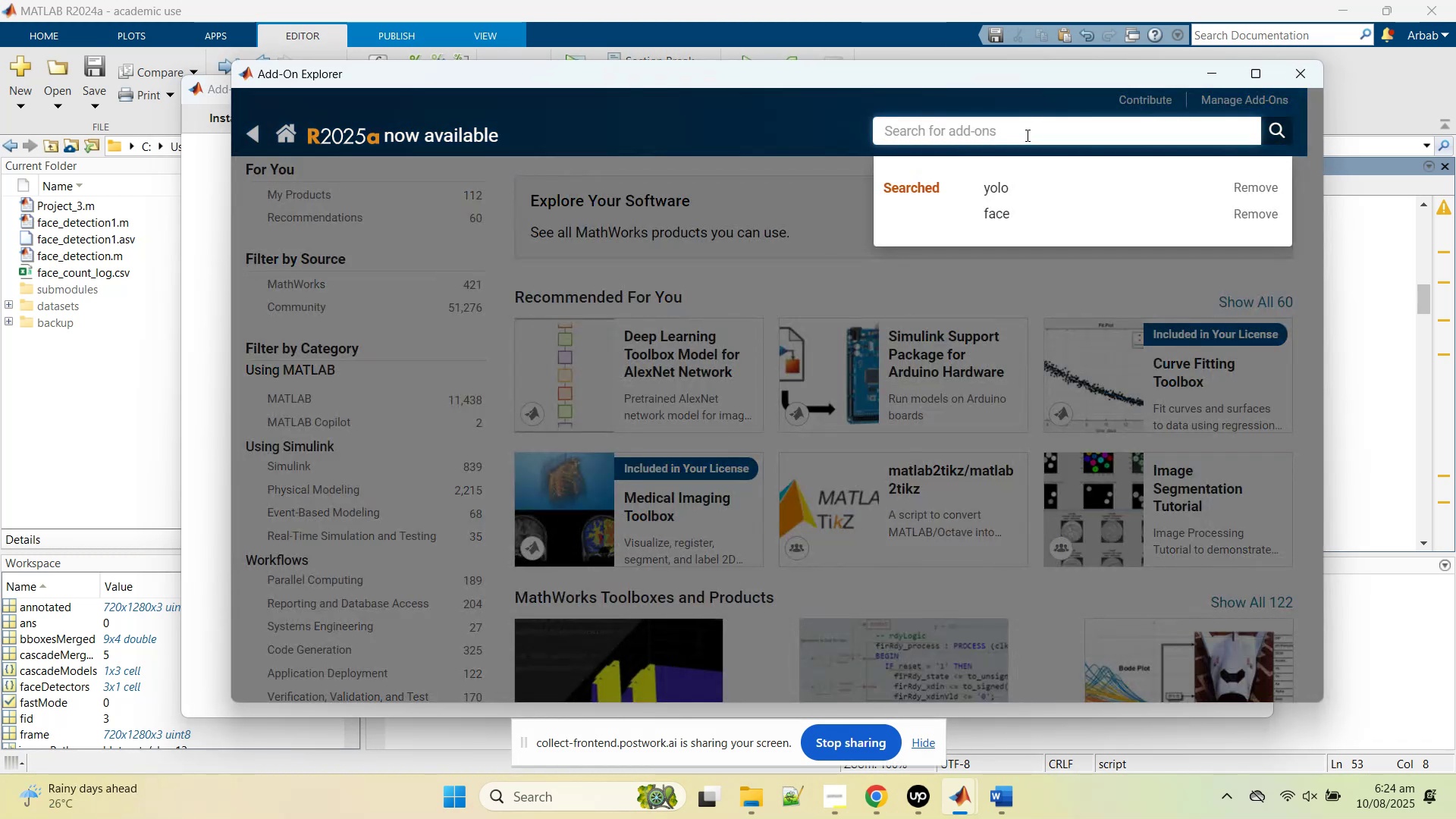 
type(tiny)
 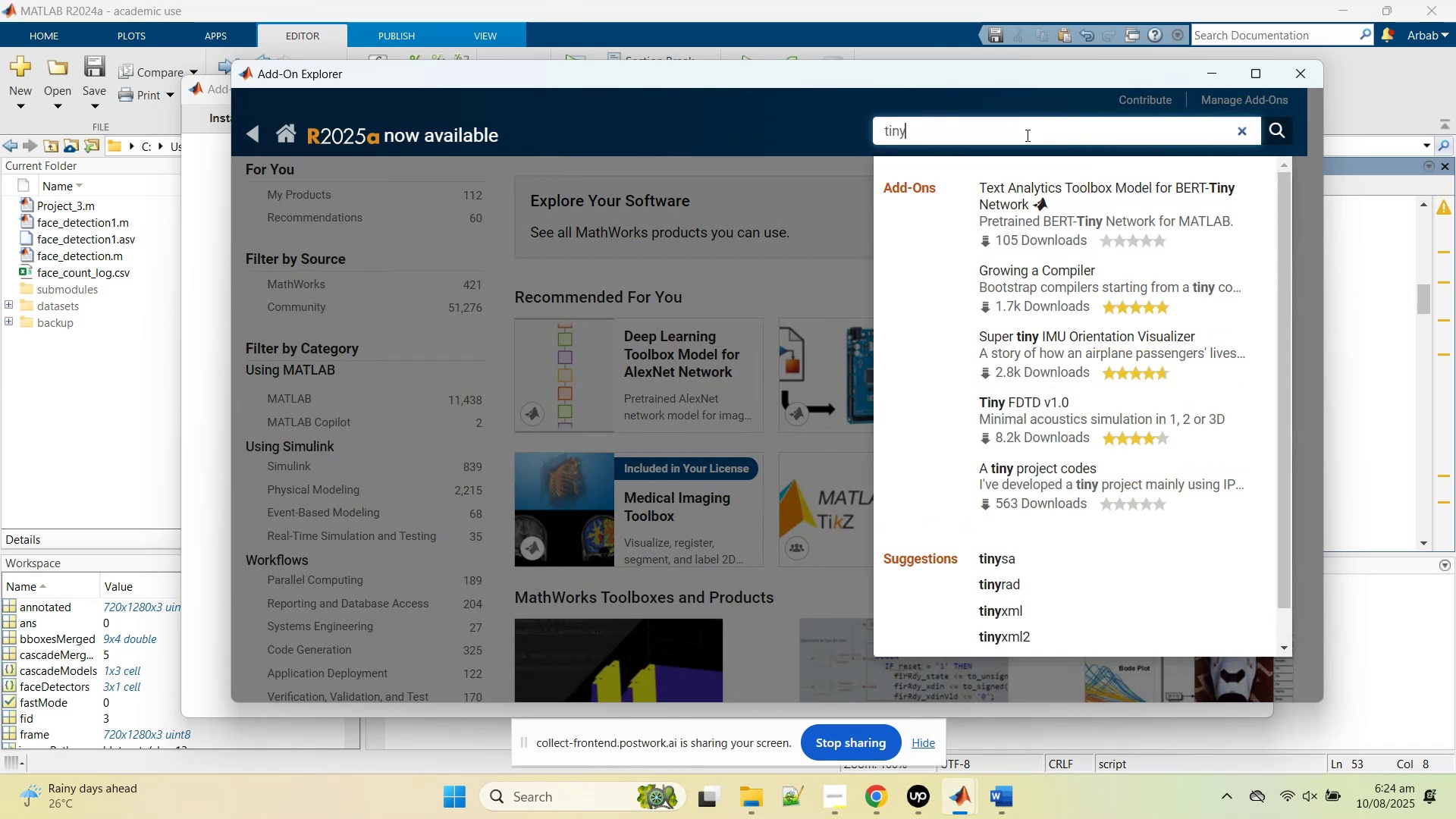 
type( yolo)
 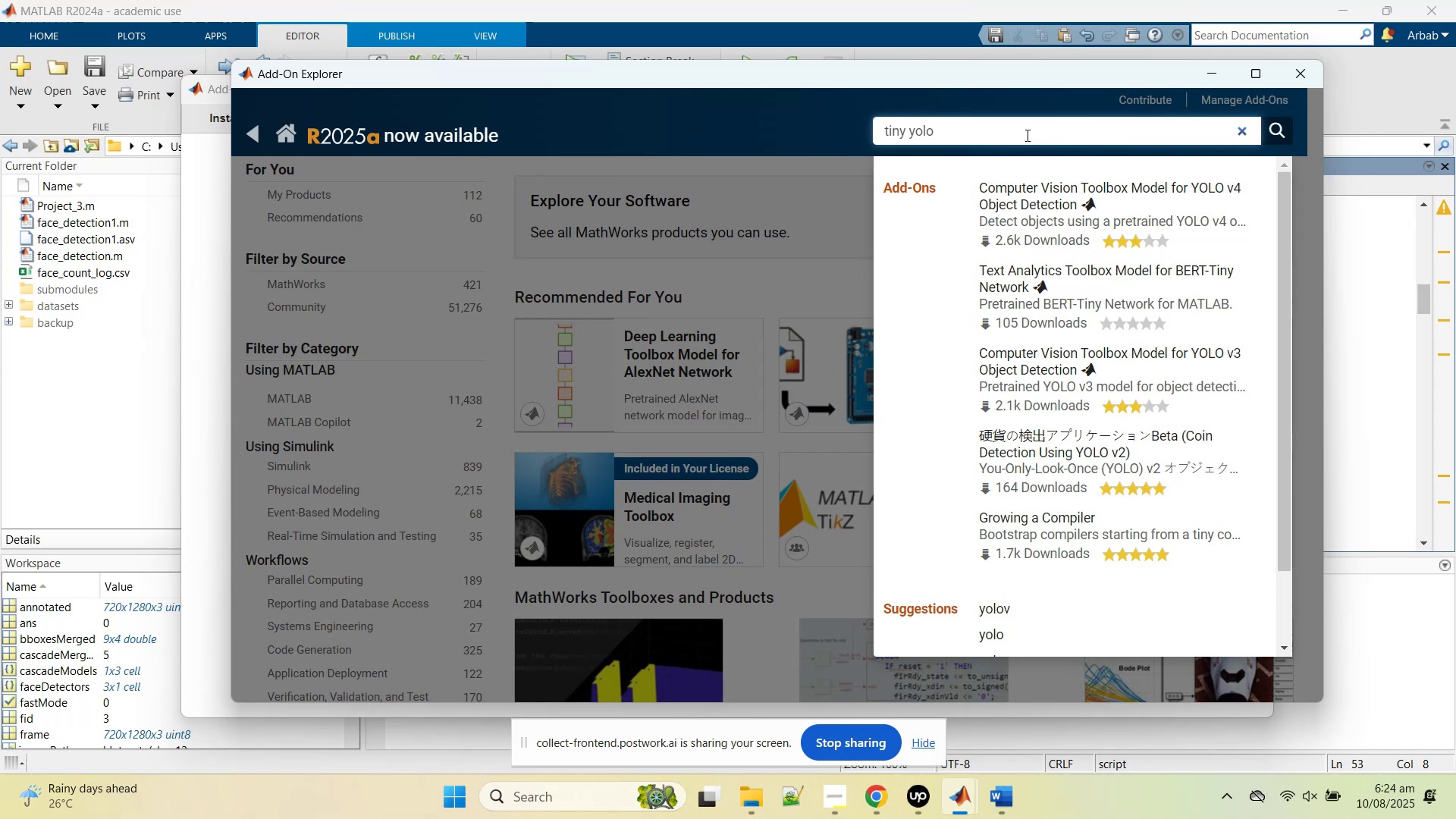 
wait(10.01)
 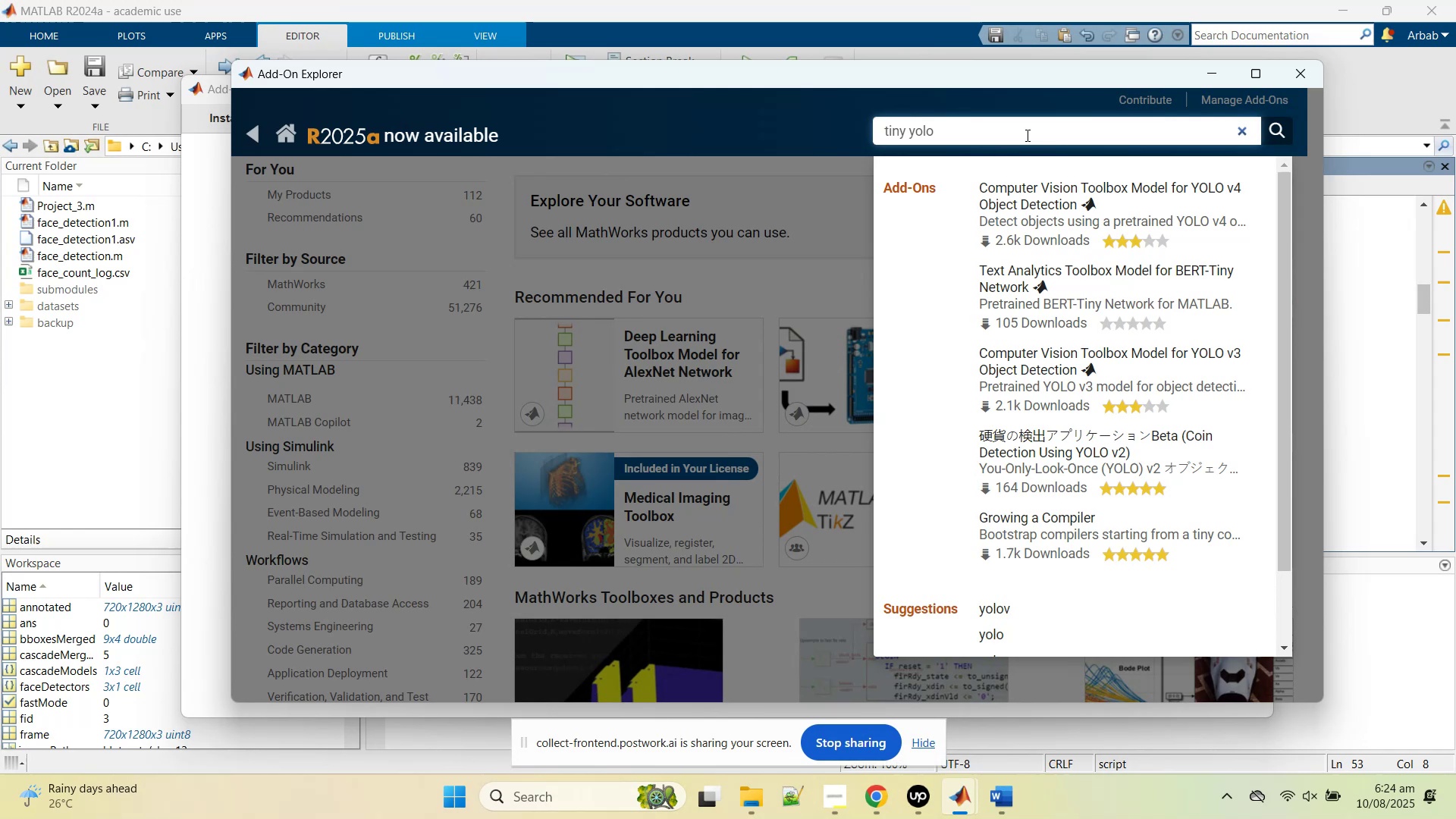 
type( face)
 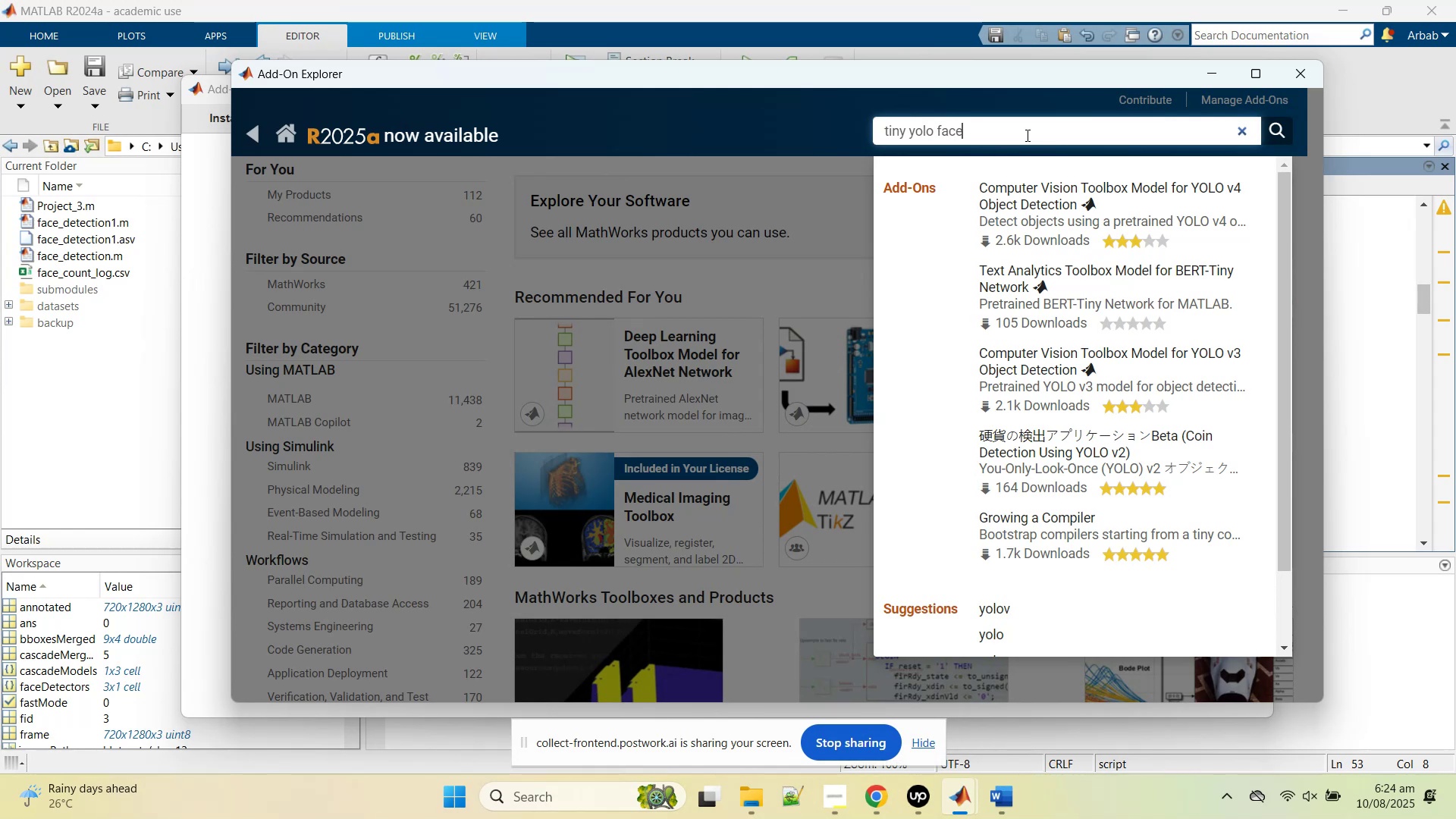 
key(Enter)
 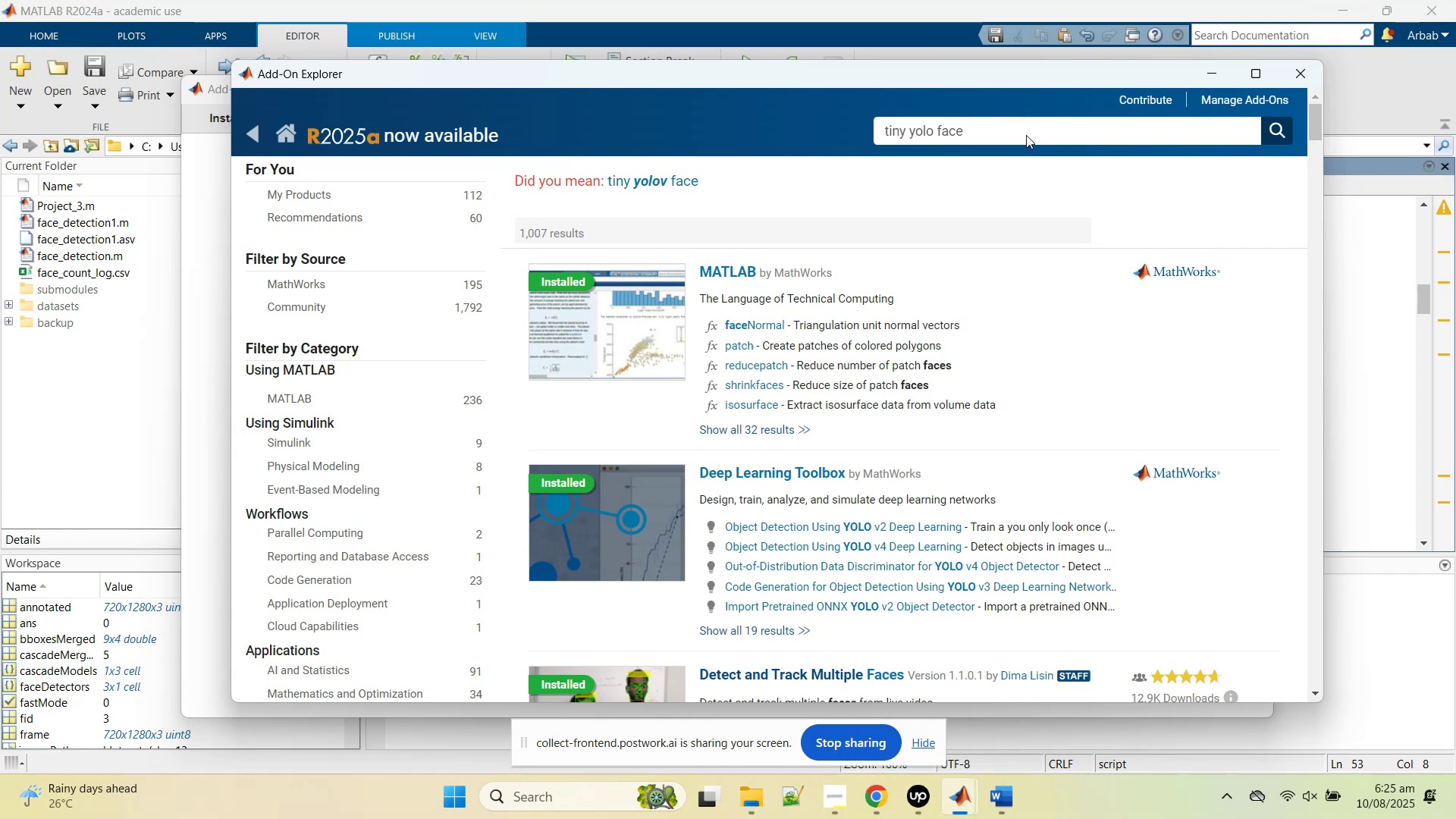 
wait(6.43)
 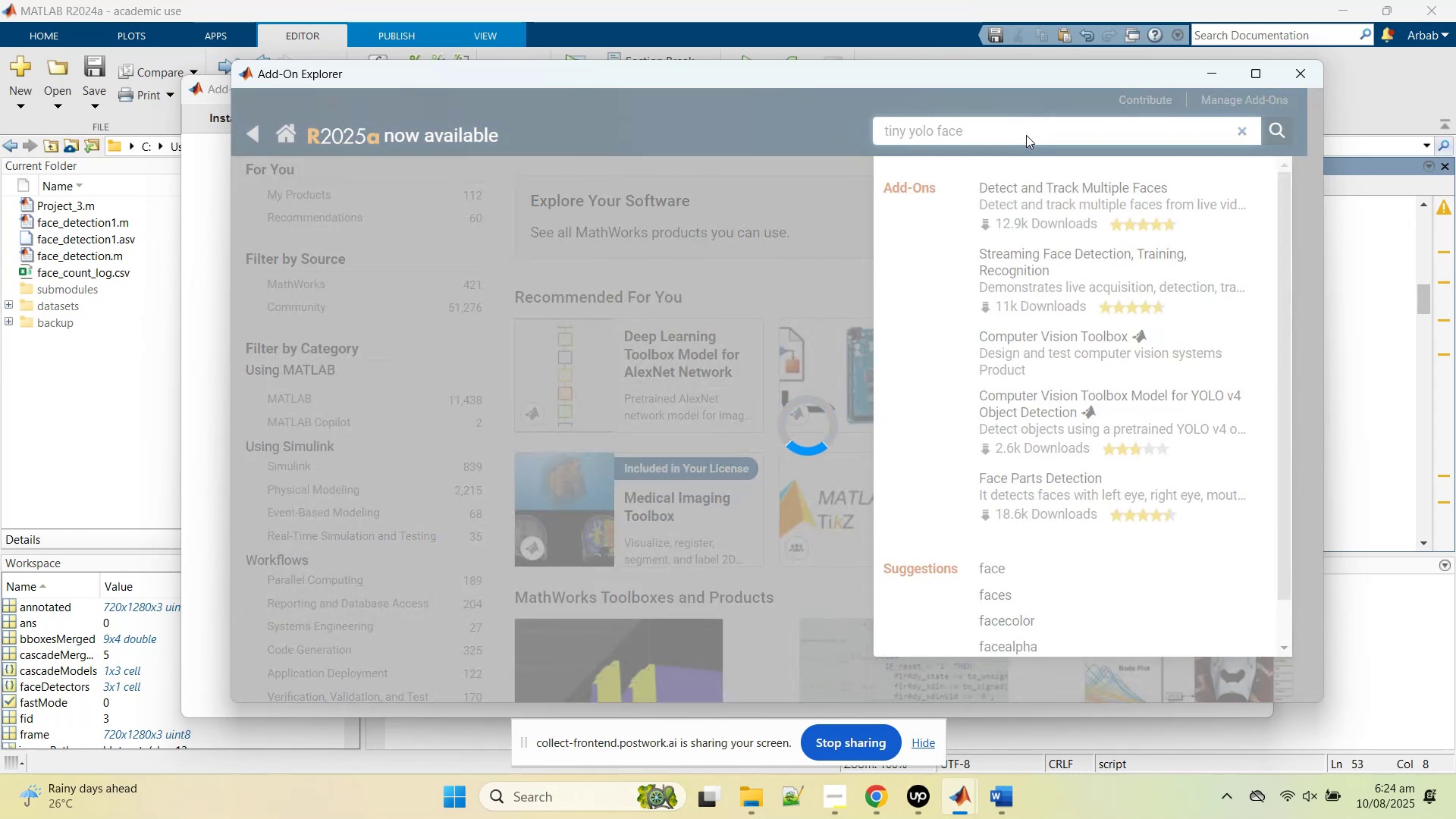 
left_click([655, 180])
 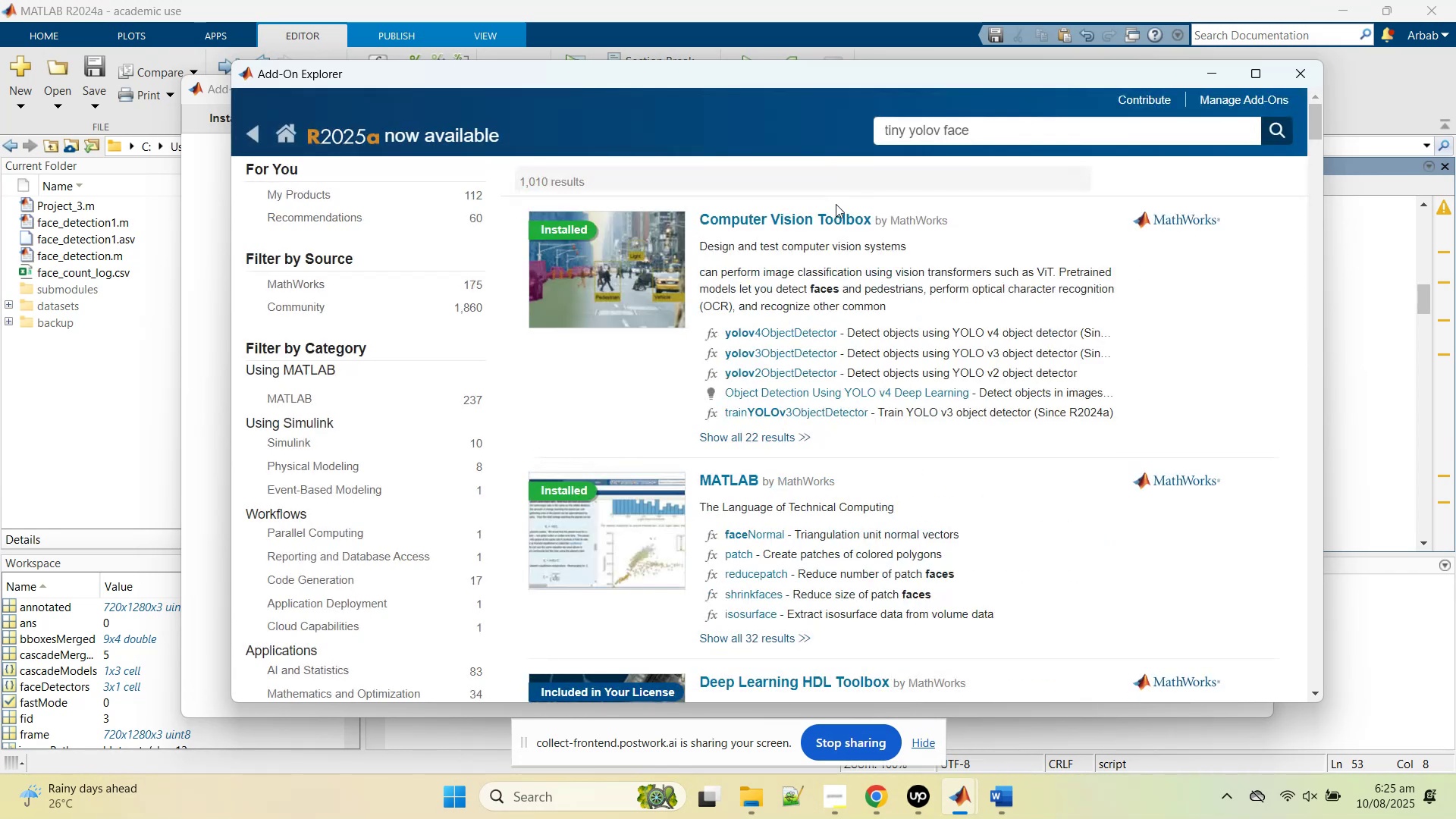 
scroll: coordinate [1005, 270], scroll_direction: down, amount: 12.0
 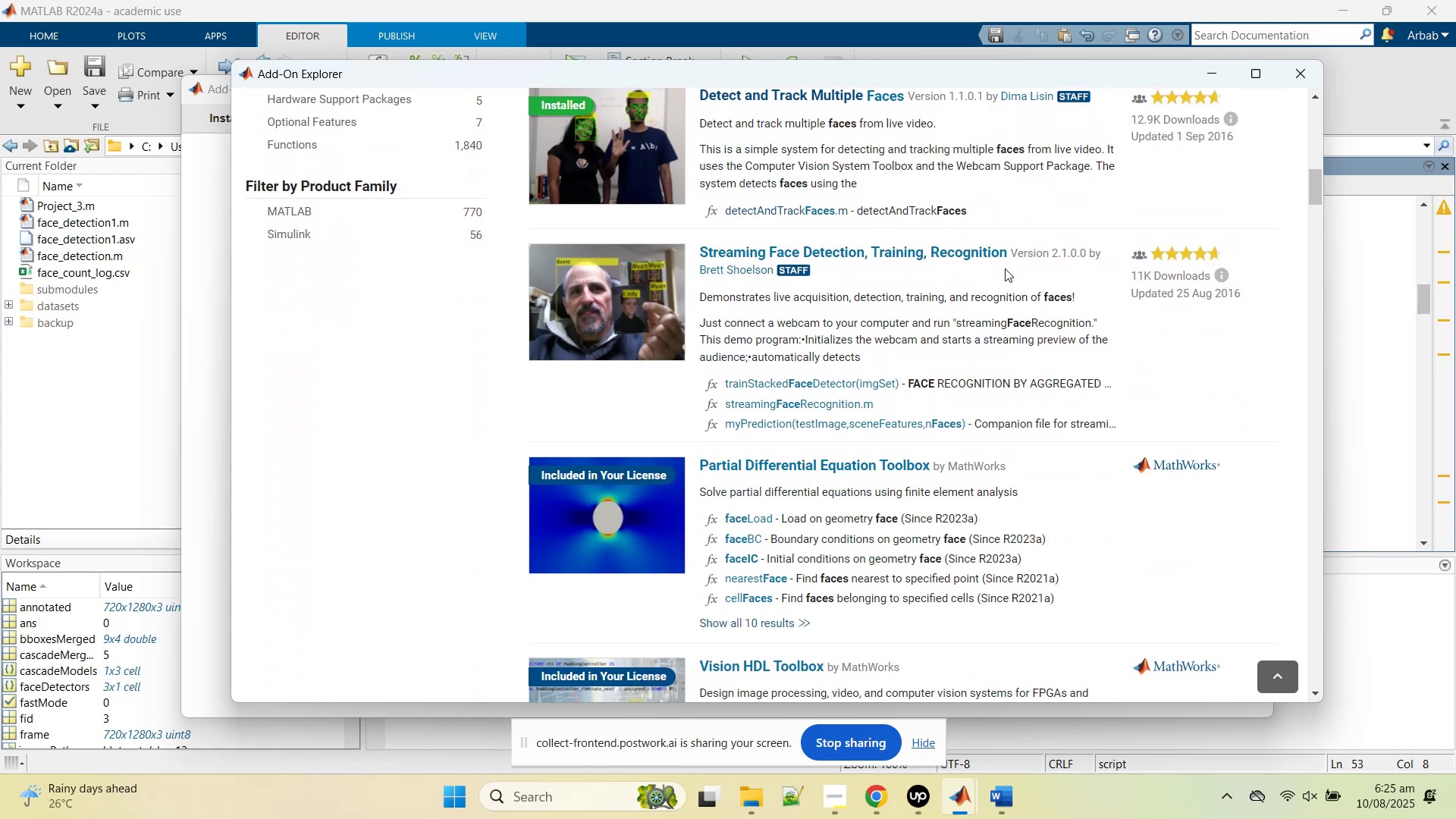 
scroll: coordinate [1002, 273], scroll_direction: down, amount: 16.0
 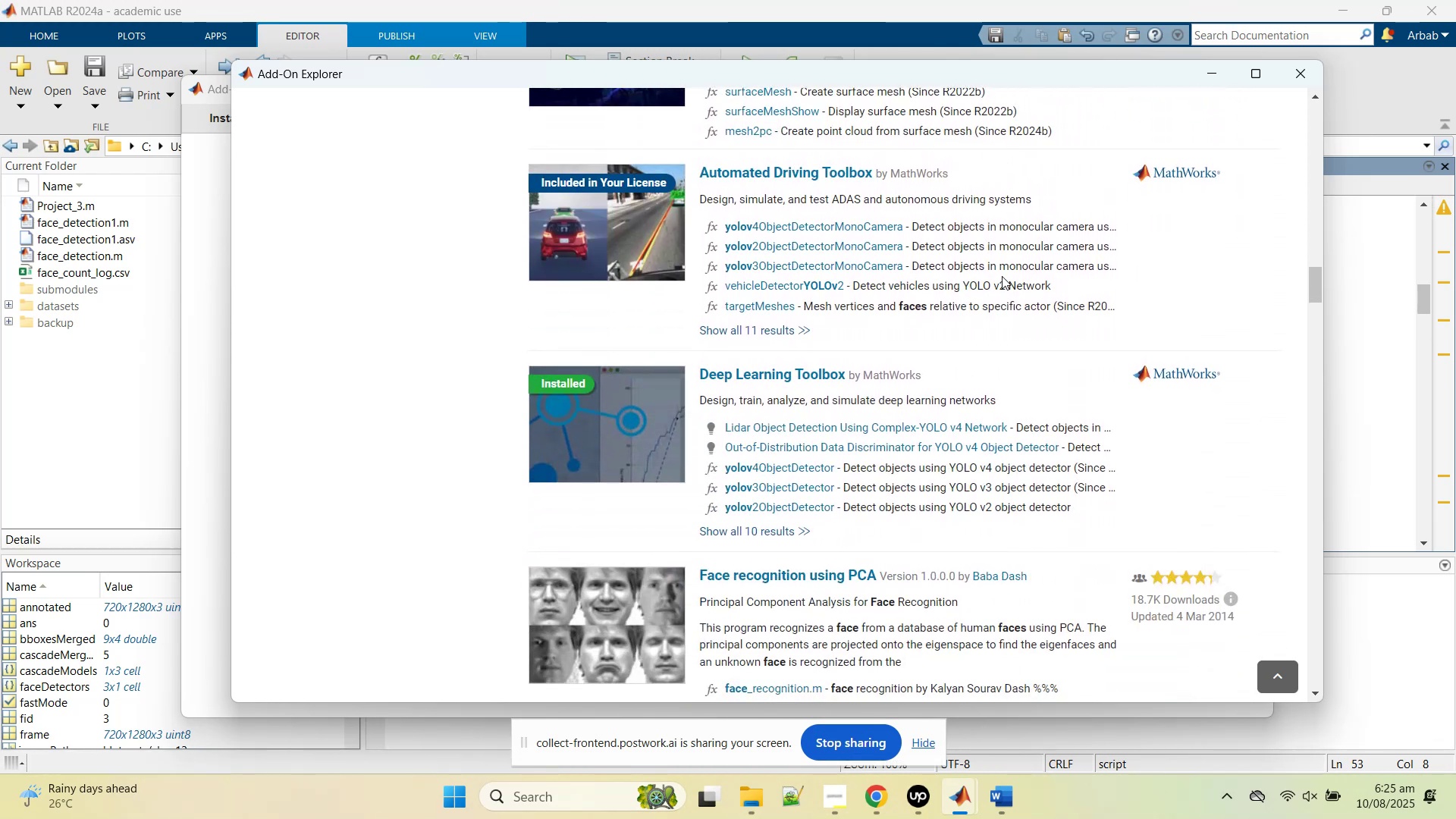 
scroll: coordinate [1001, 276], scroll_direction: down, amount: 7.0
 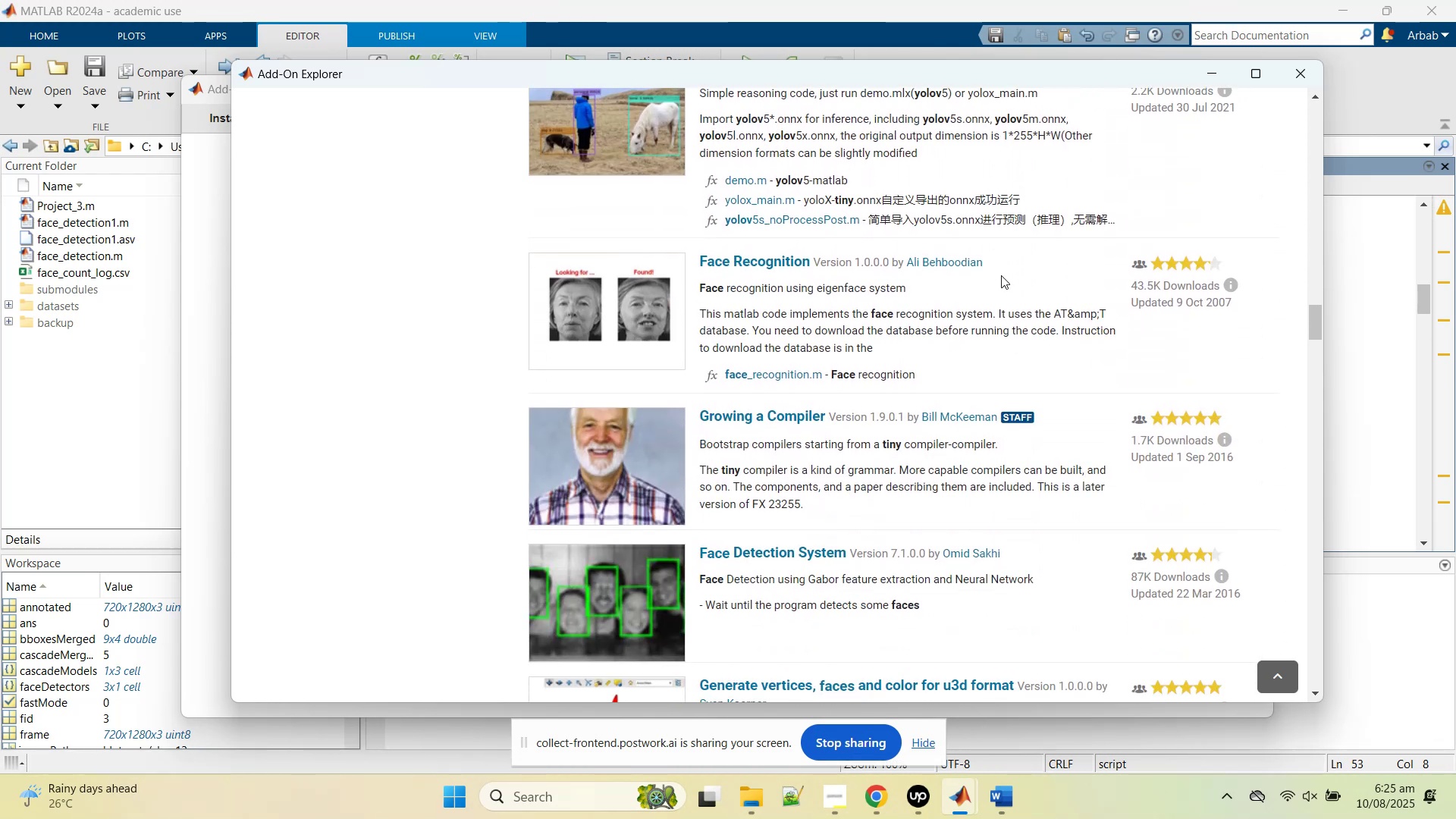 
scroll: coordinate [1001, 275], scroll_direction: up, amount: 1.0
 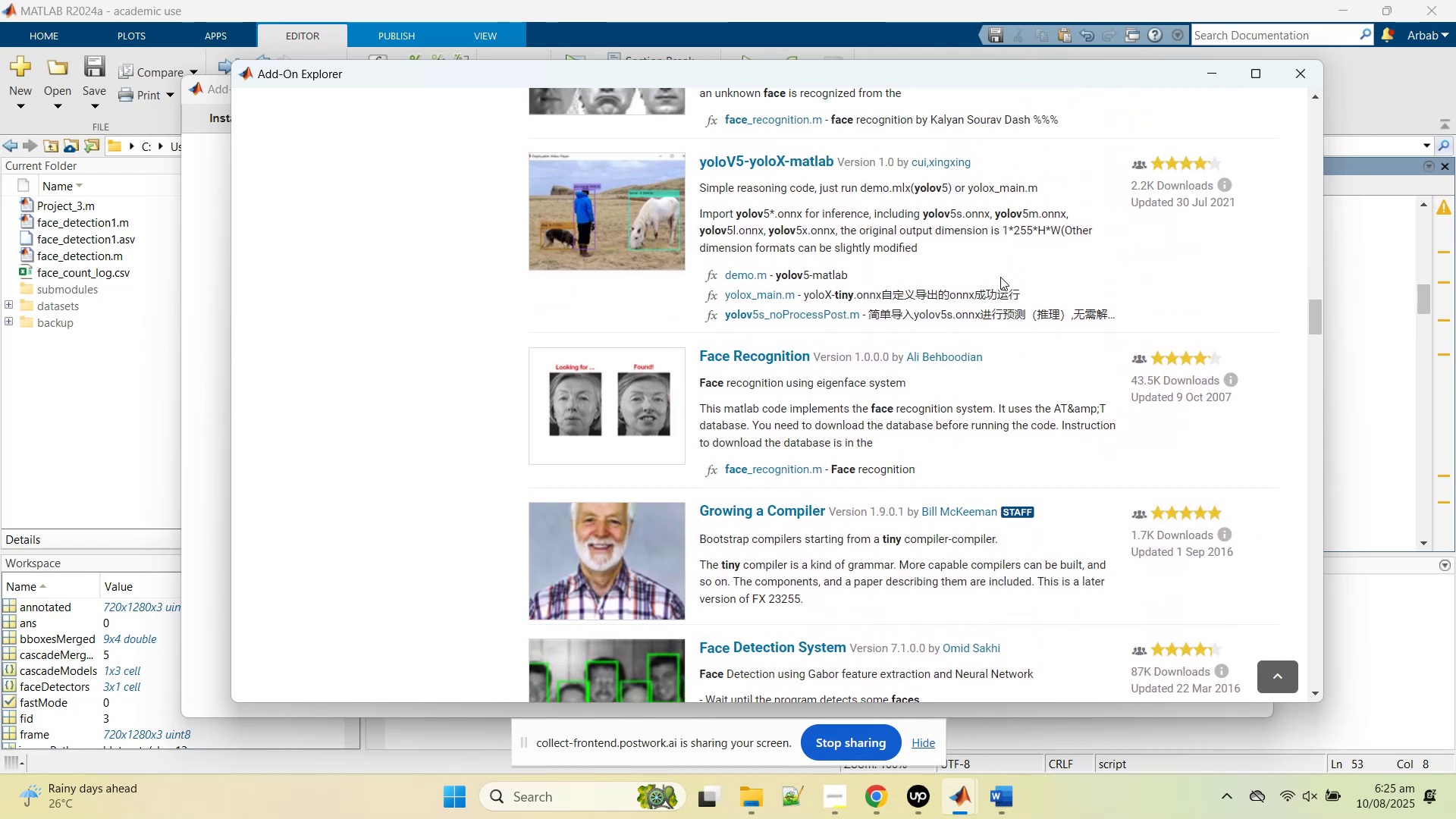 
scroll: coordinate [1030, 282], scroll_direction: down, amount: 6.0
 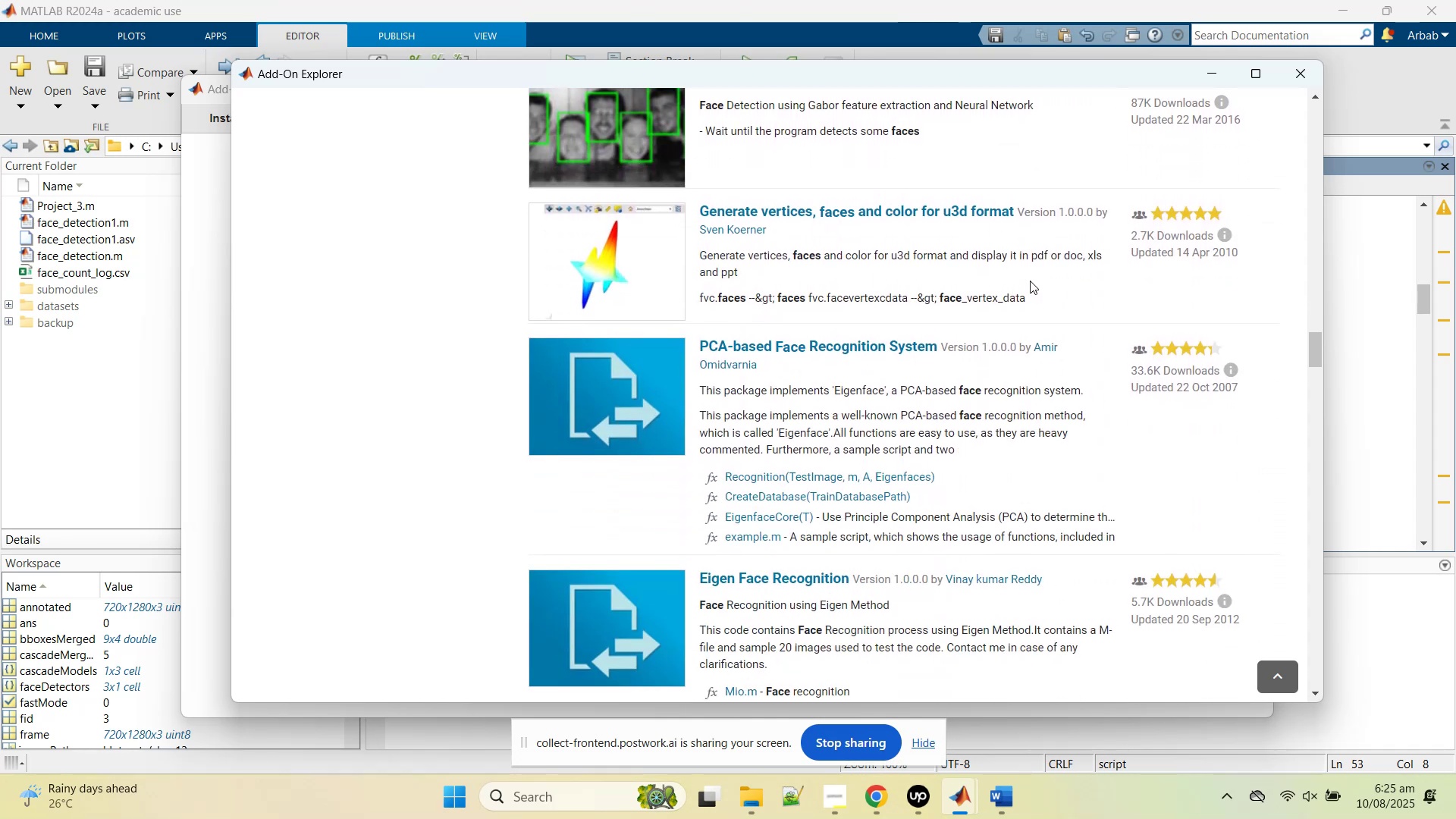 
scroll: coordinate [1030, 281], scroll_direction: up, amount: 1.0
 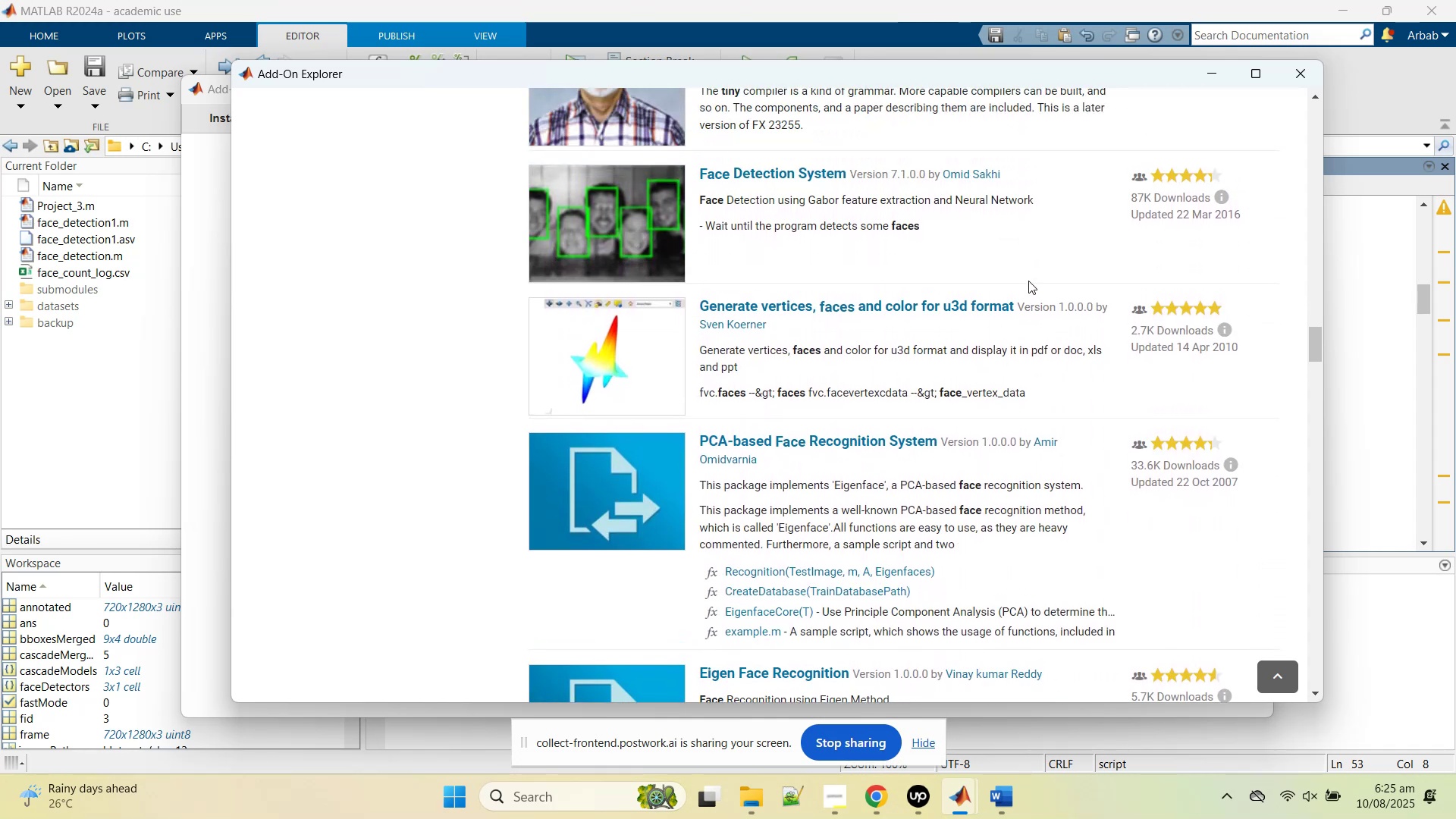 
scroll: coordinate [1025, 286], scroll_direction: down, amount: 7.0
 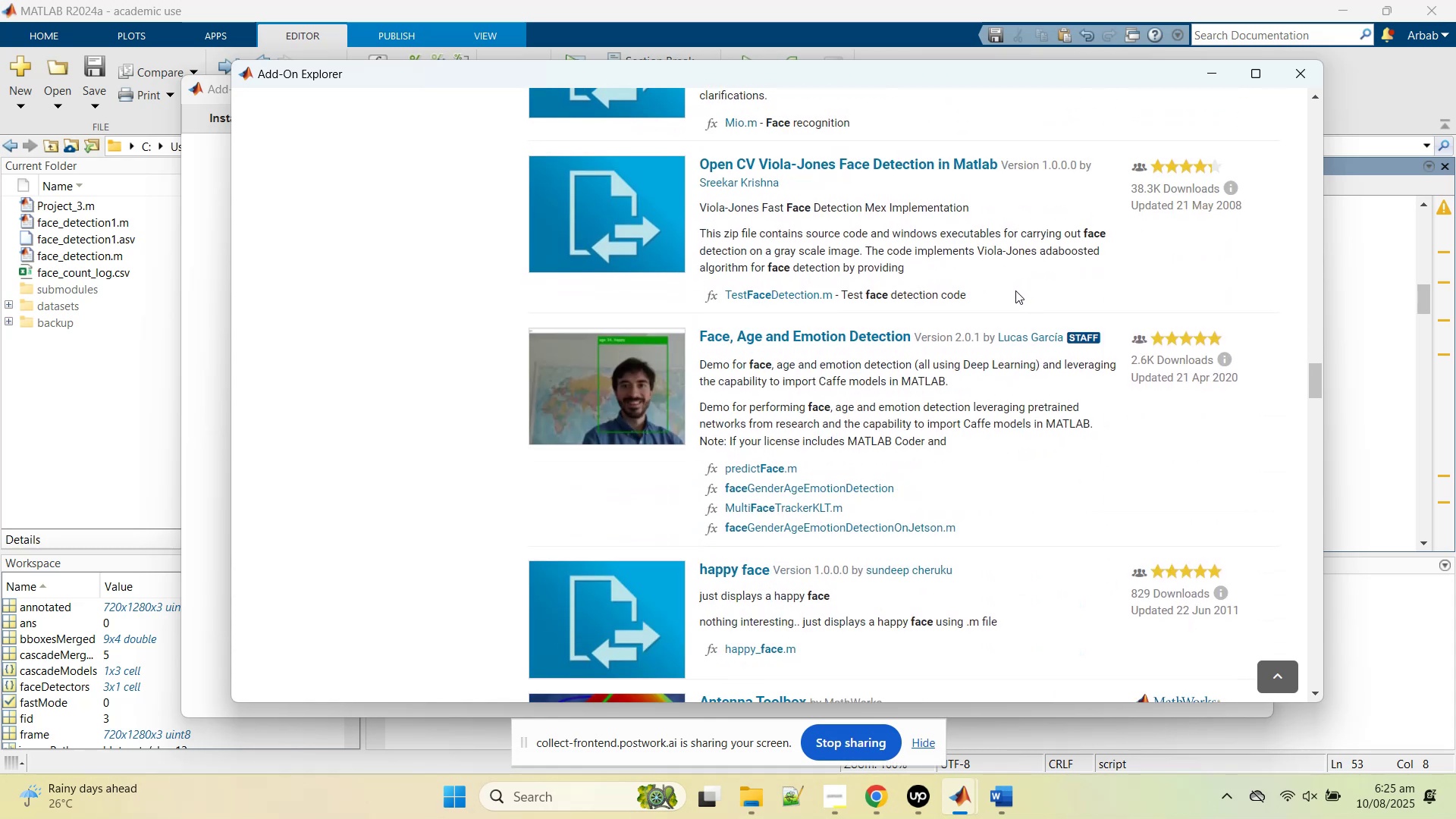 
wait(10.6)
 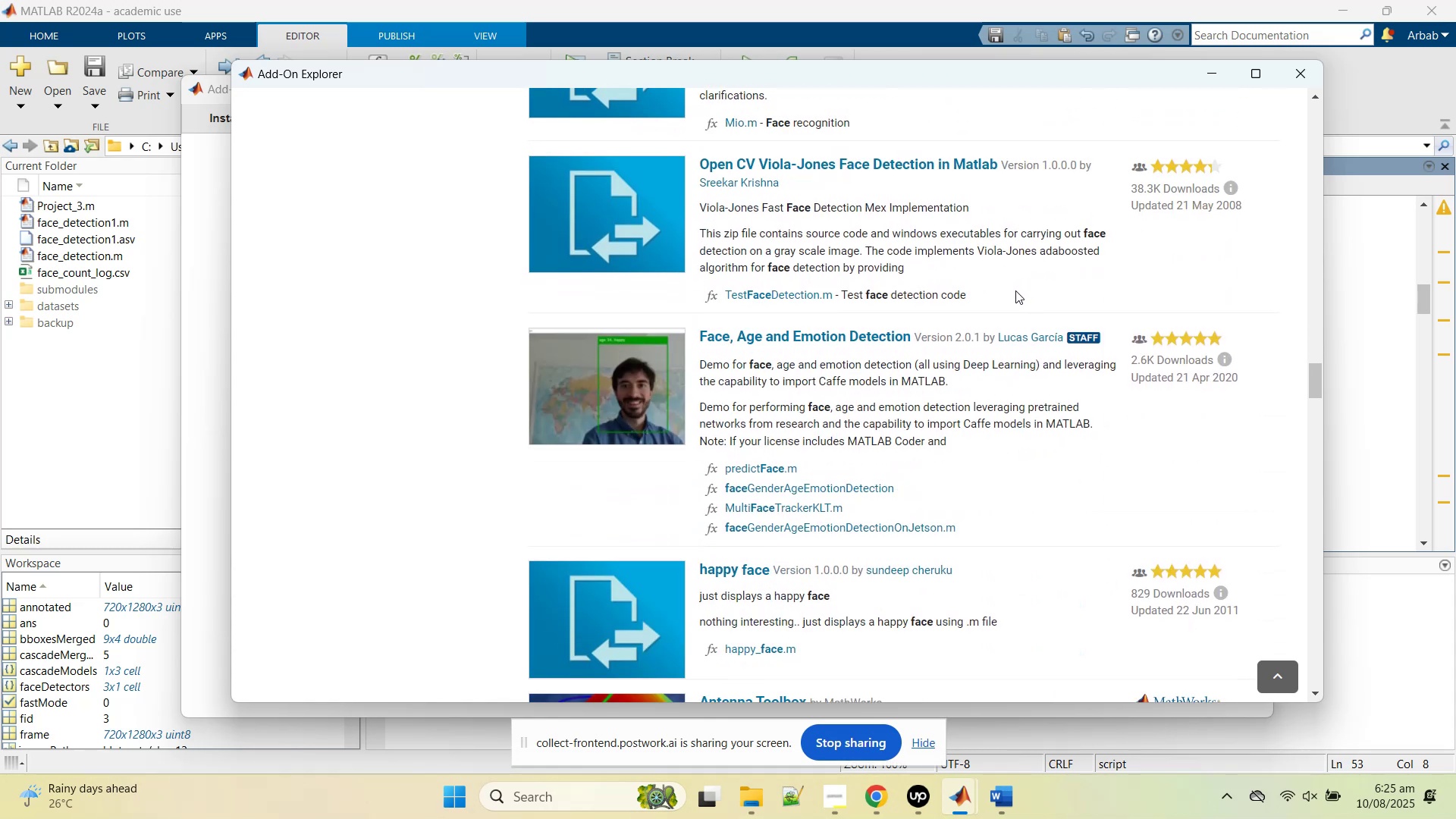 
scroll: coordinate [1012, 288], scroll_direction: down, amount: 4.0
 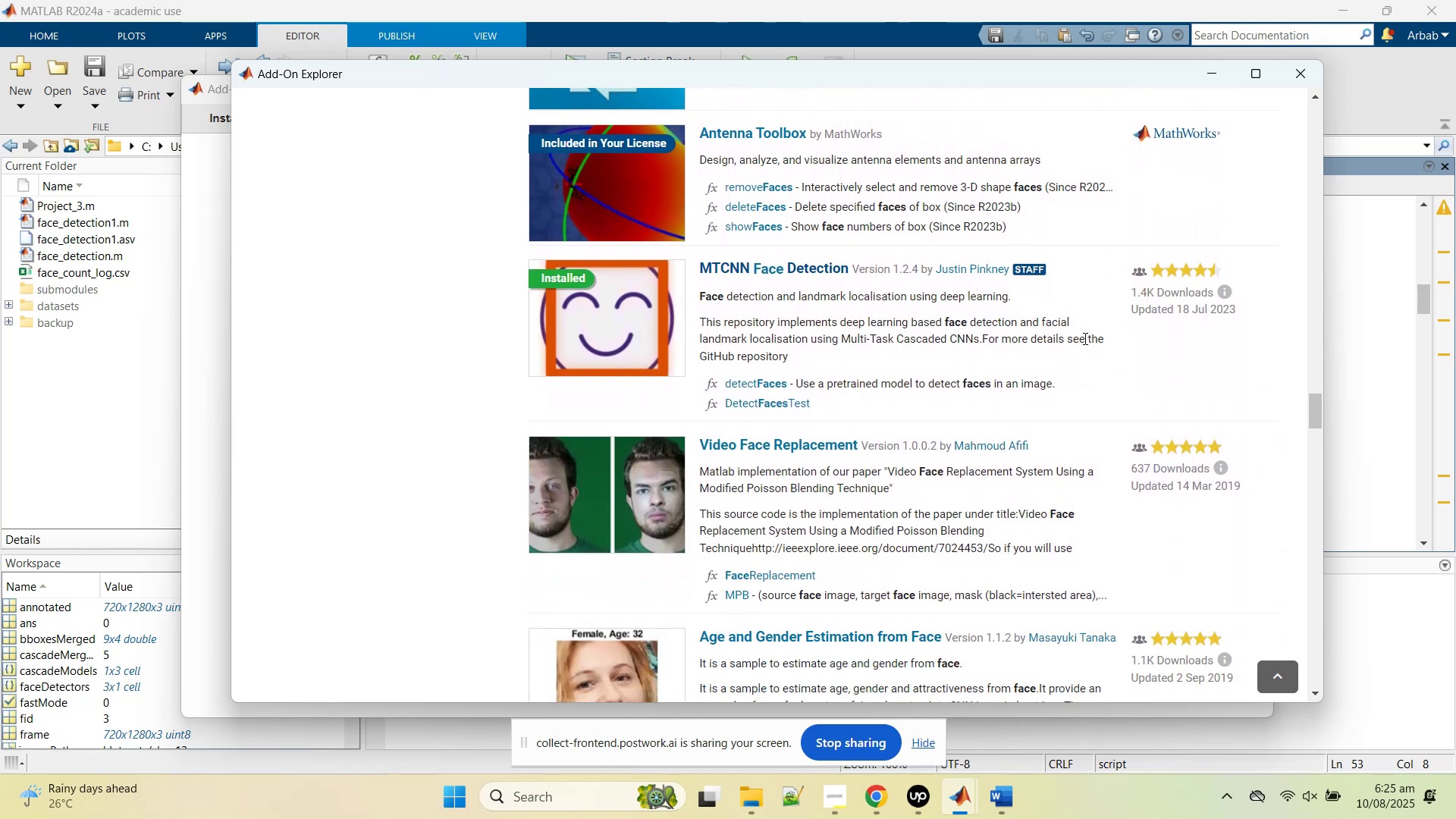 
wait(8.08)
 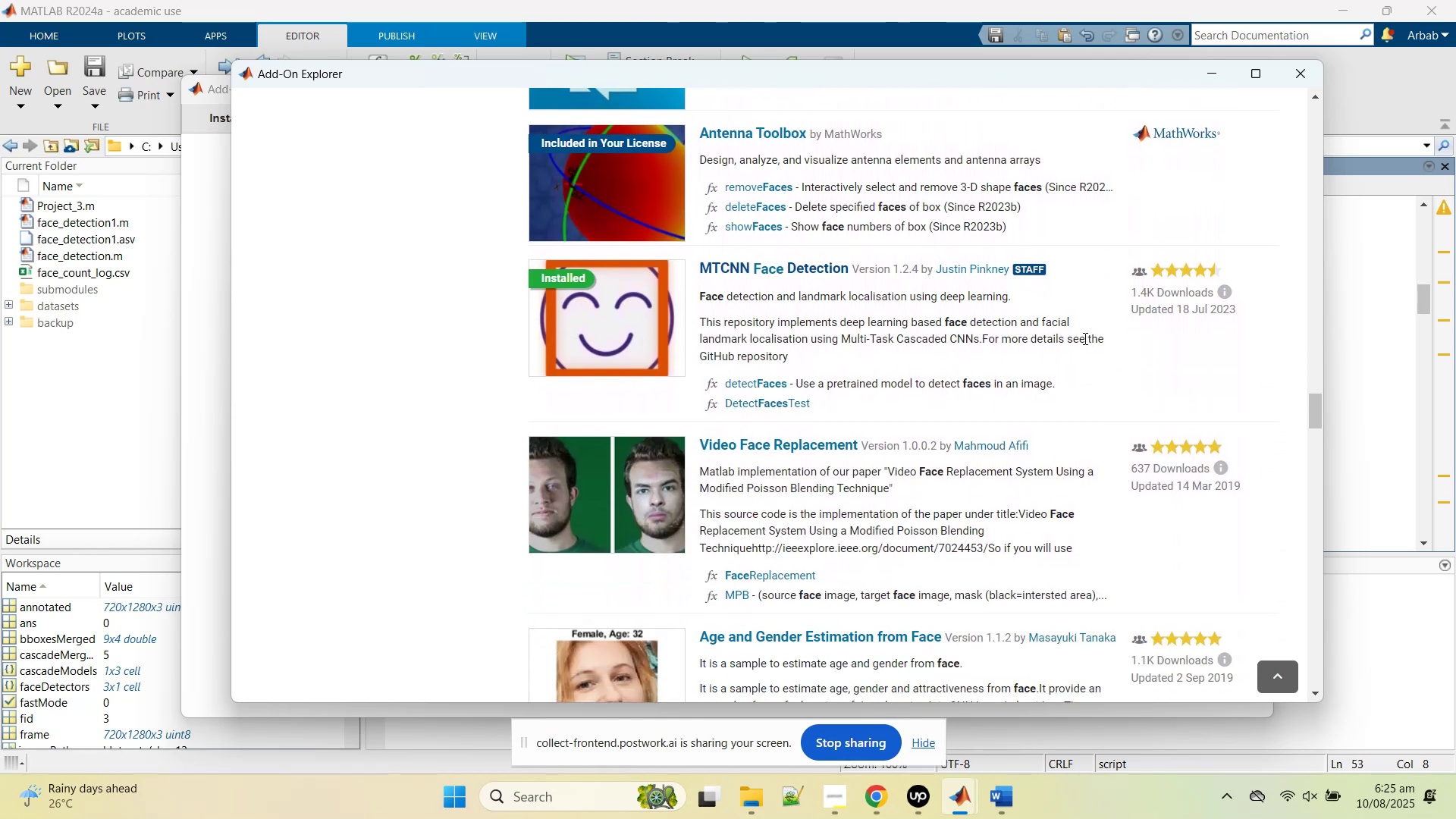 
left_click([759, 266])
 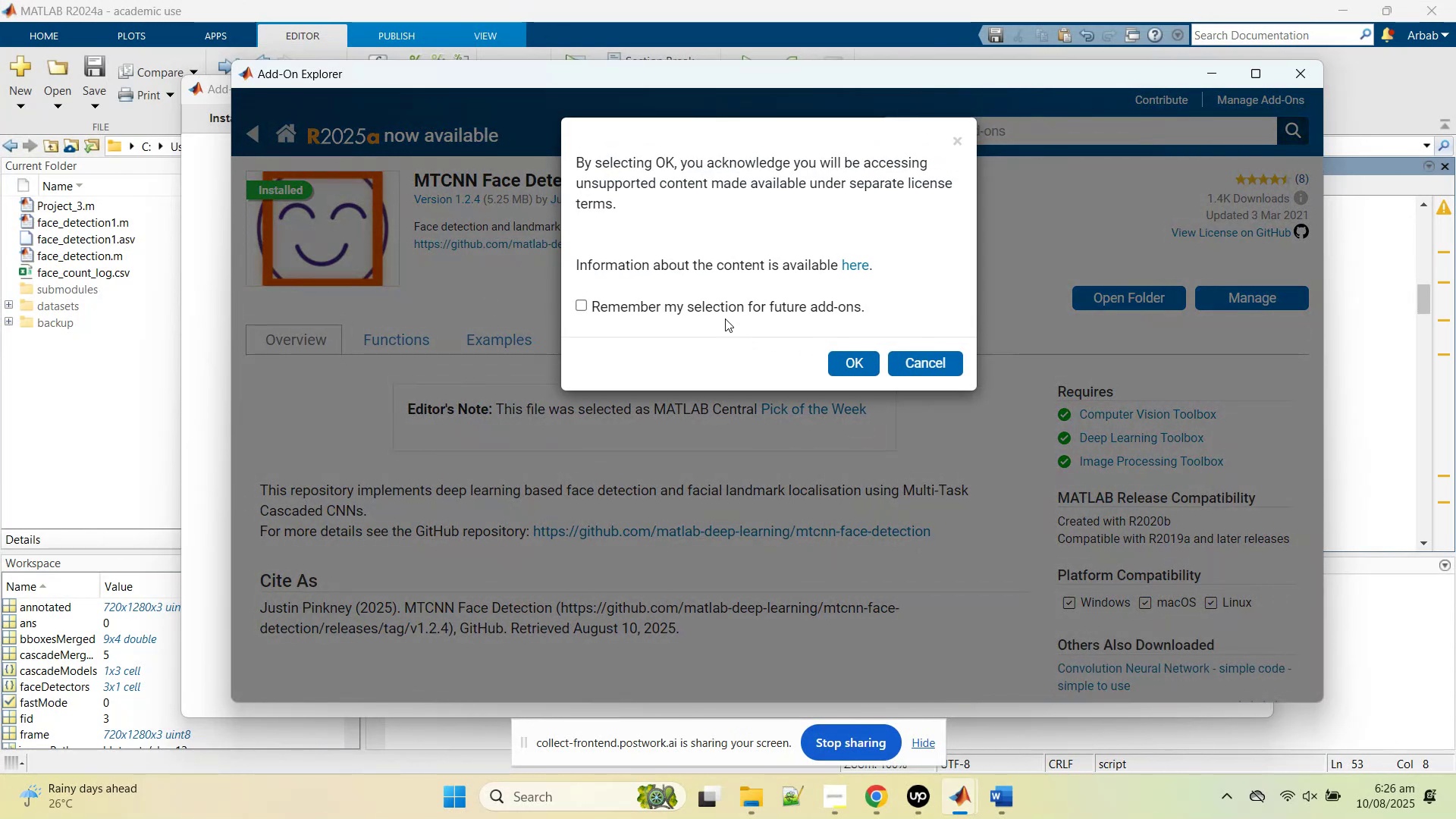 
left_click([748, 309])
 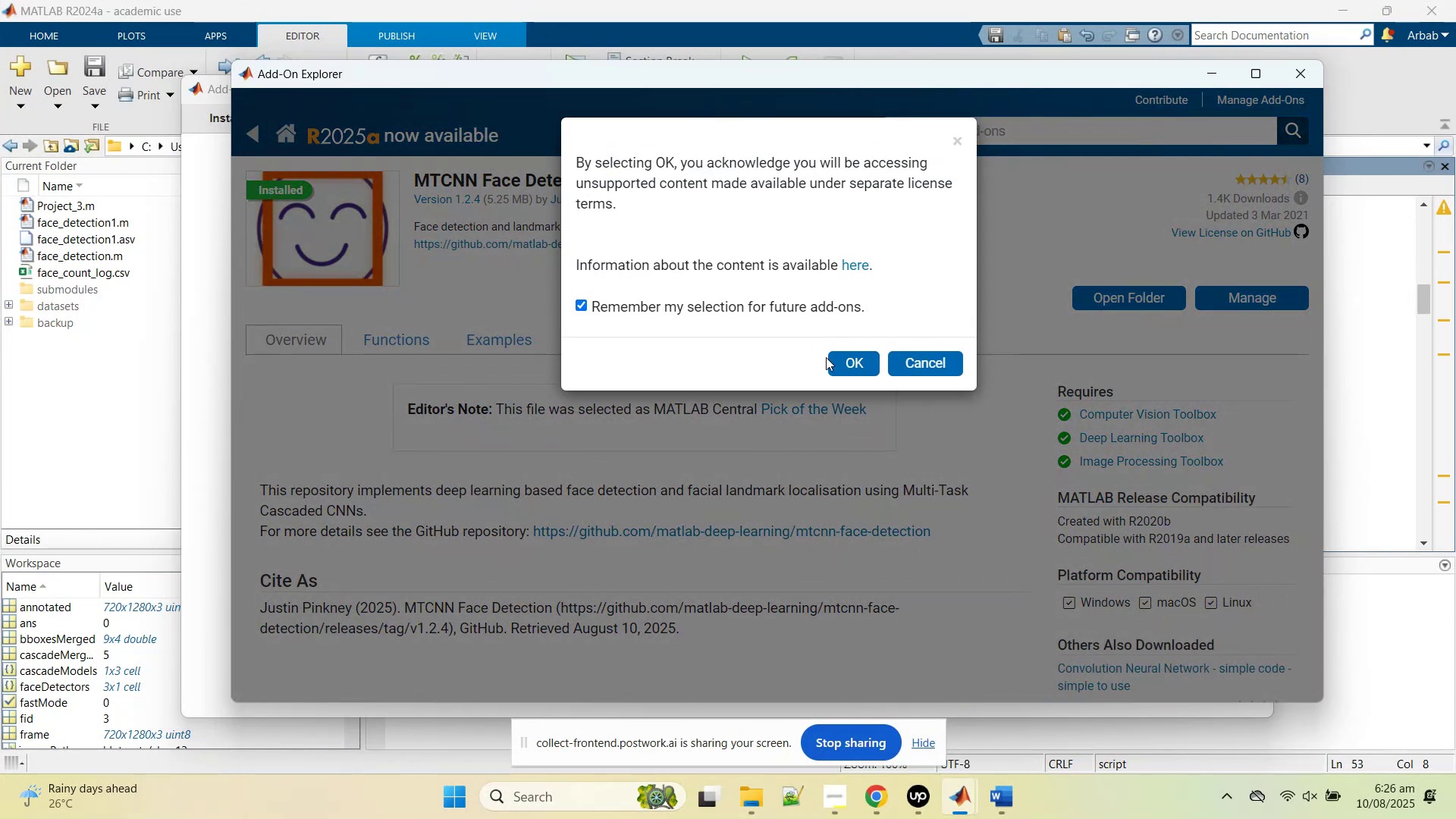 
left_click([831, 359])
 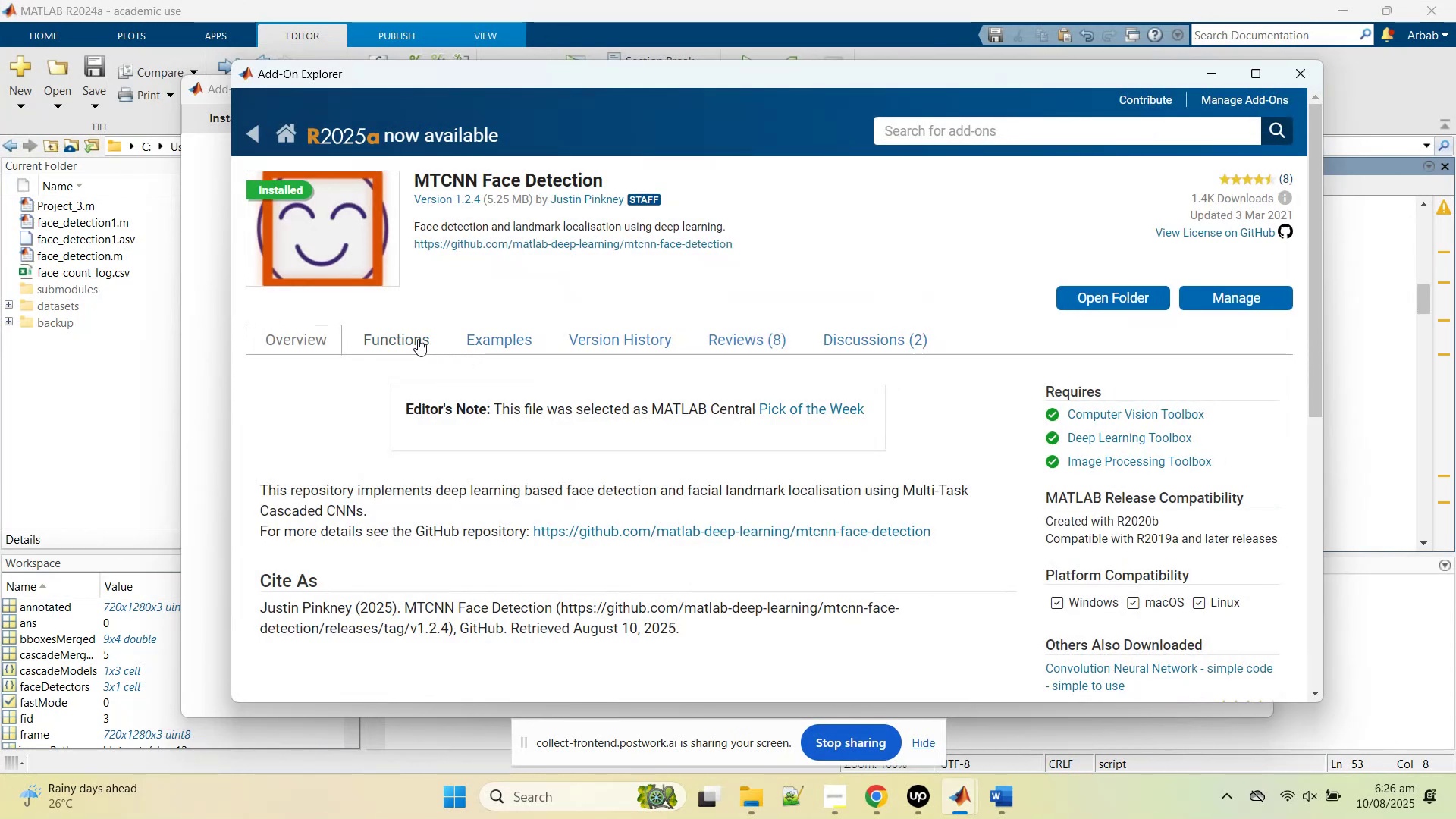 
left_click([520, 346])
 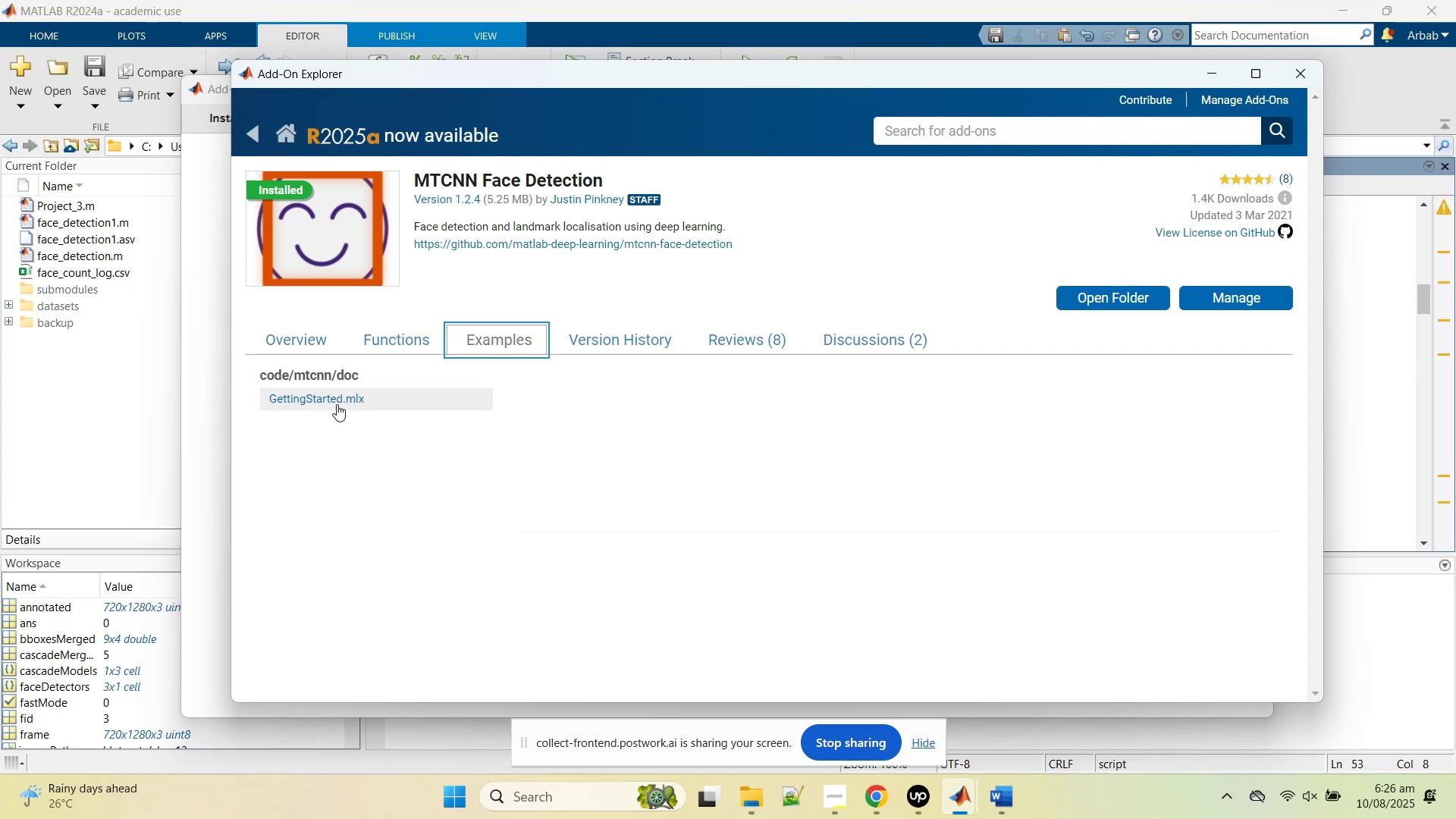 
left_click([337, 404])
 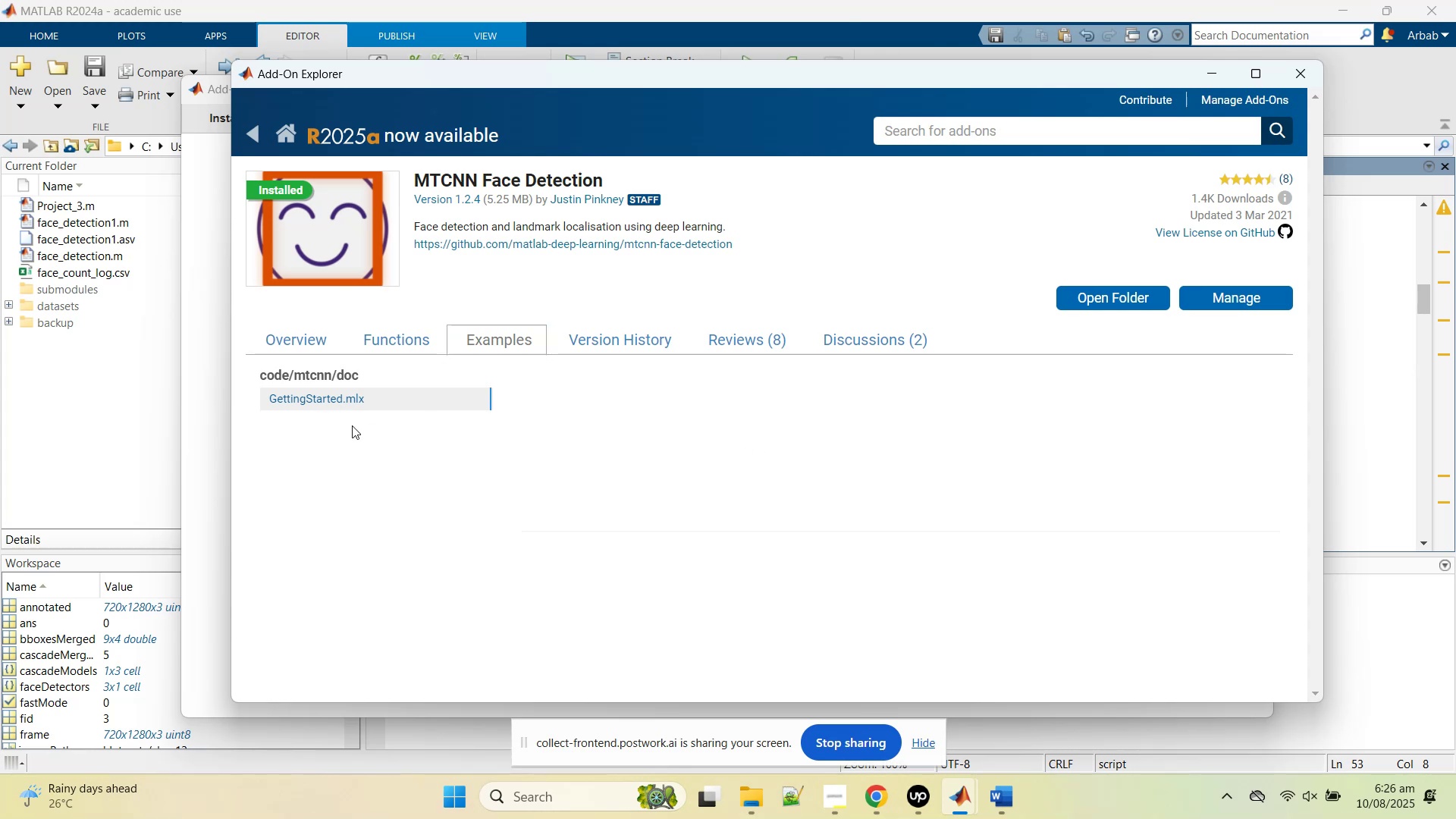 
left_click([315, 399])
 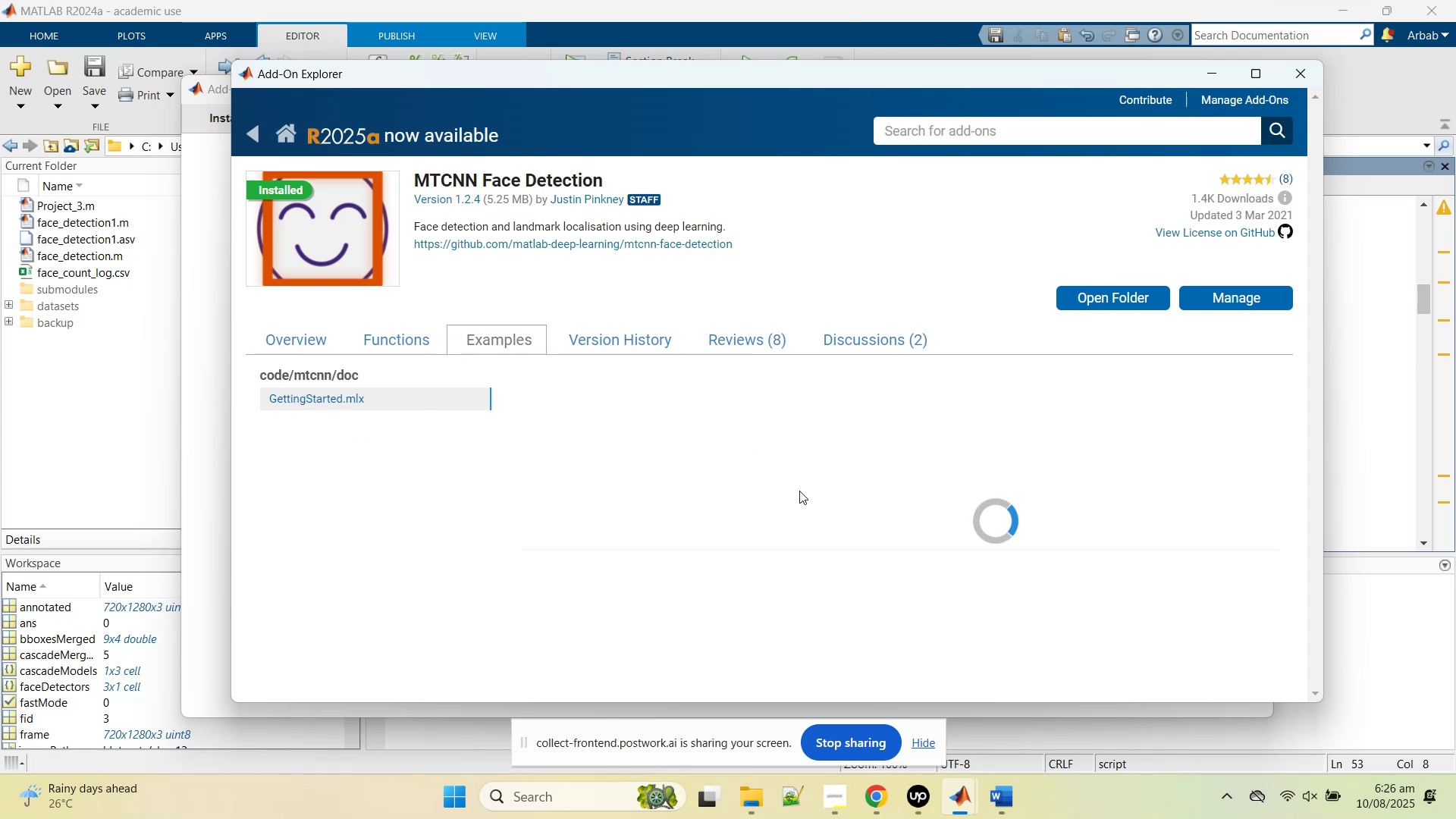 
scroll: coordinate [801, 441], scroll_direction: down, amount: 8.0
 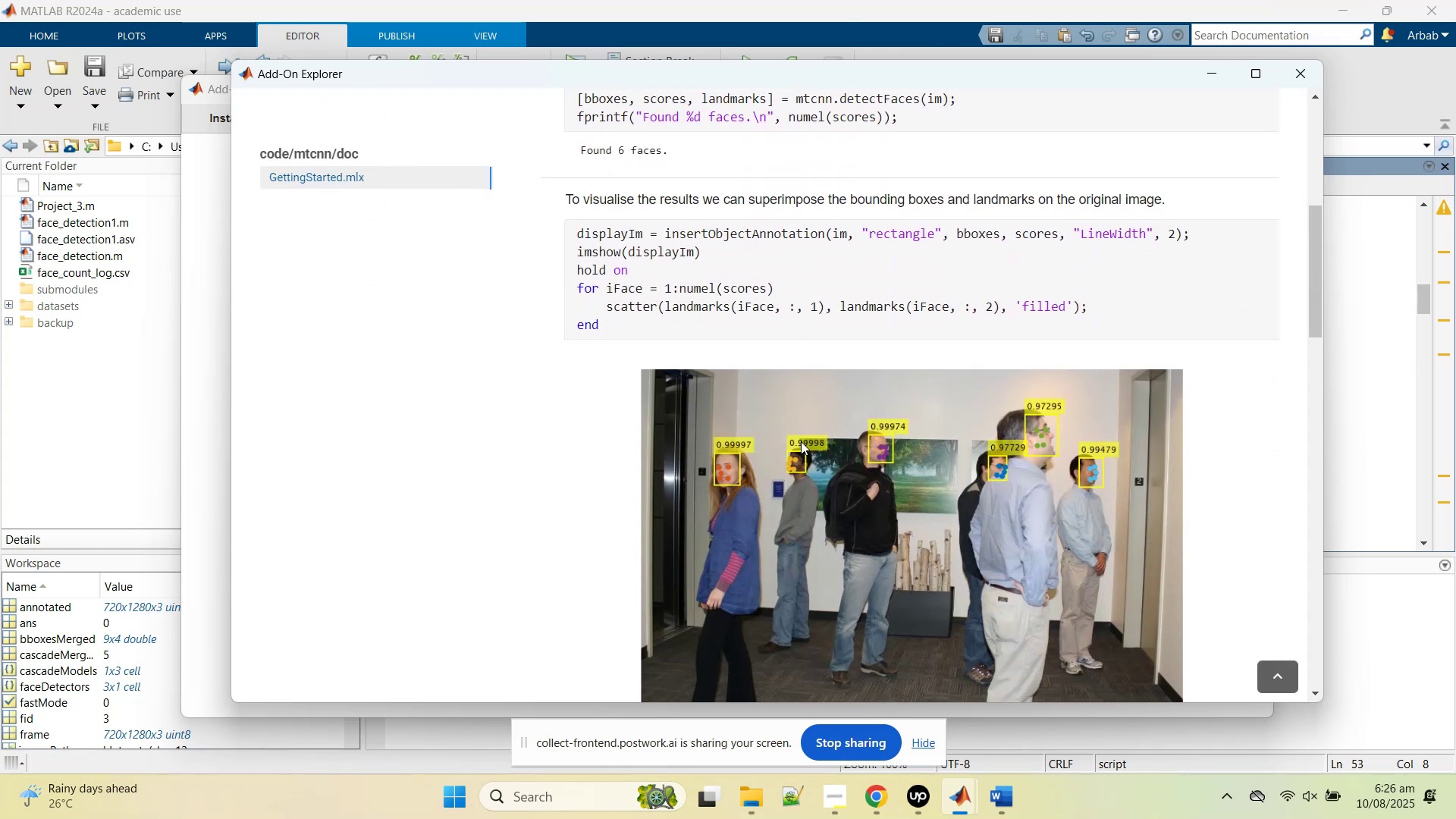 
scroll: coordinate [801, 441], scroll_direction: up, amount: 1.0
 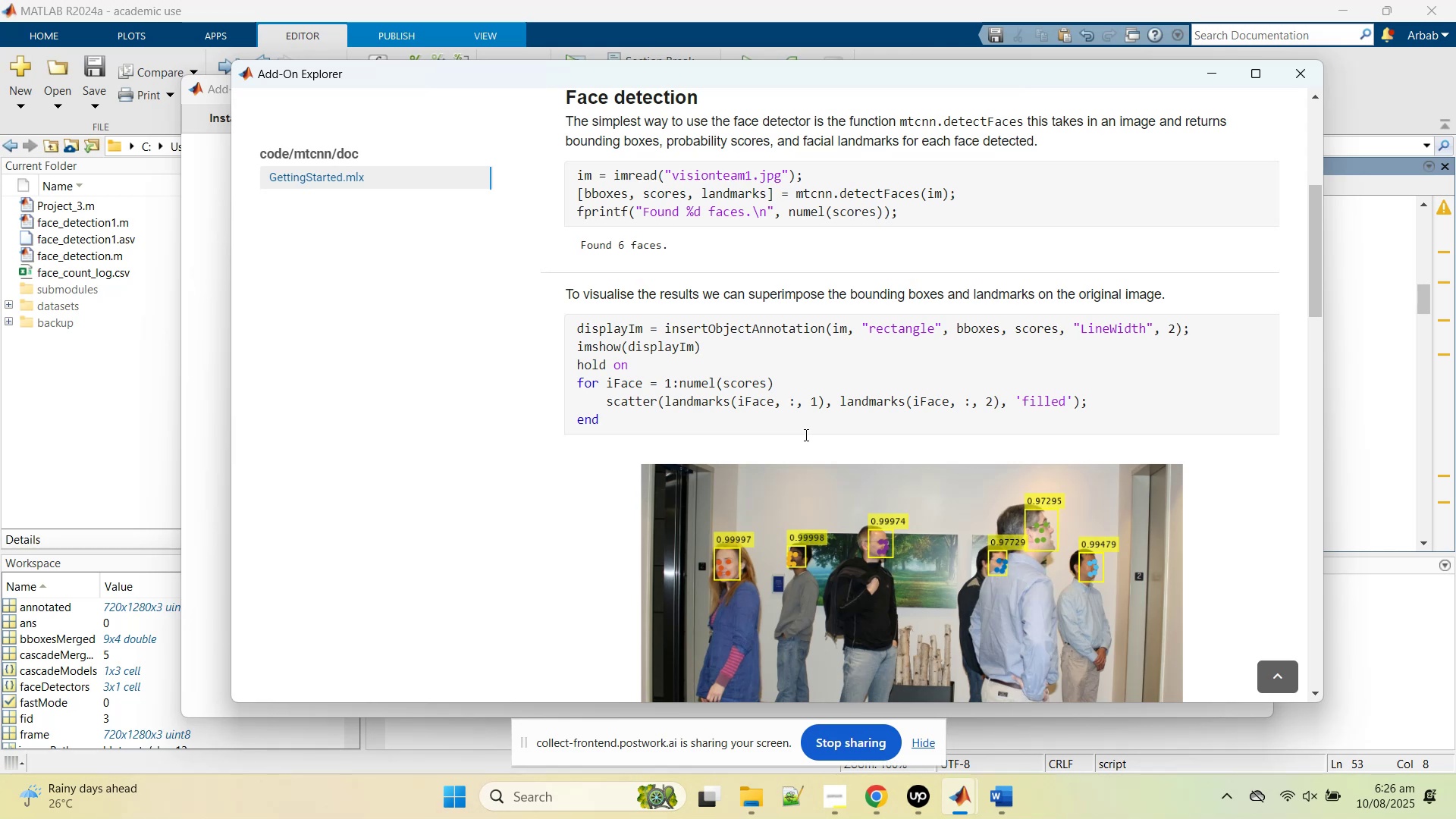 
wait(7.8)
 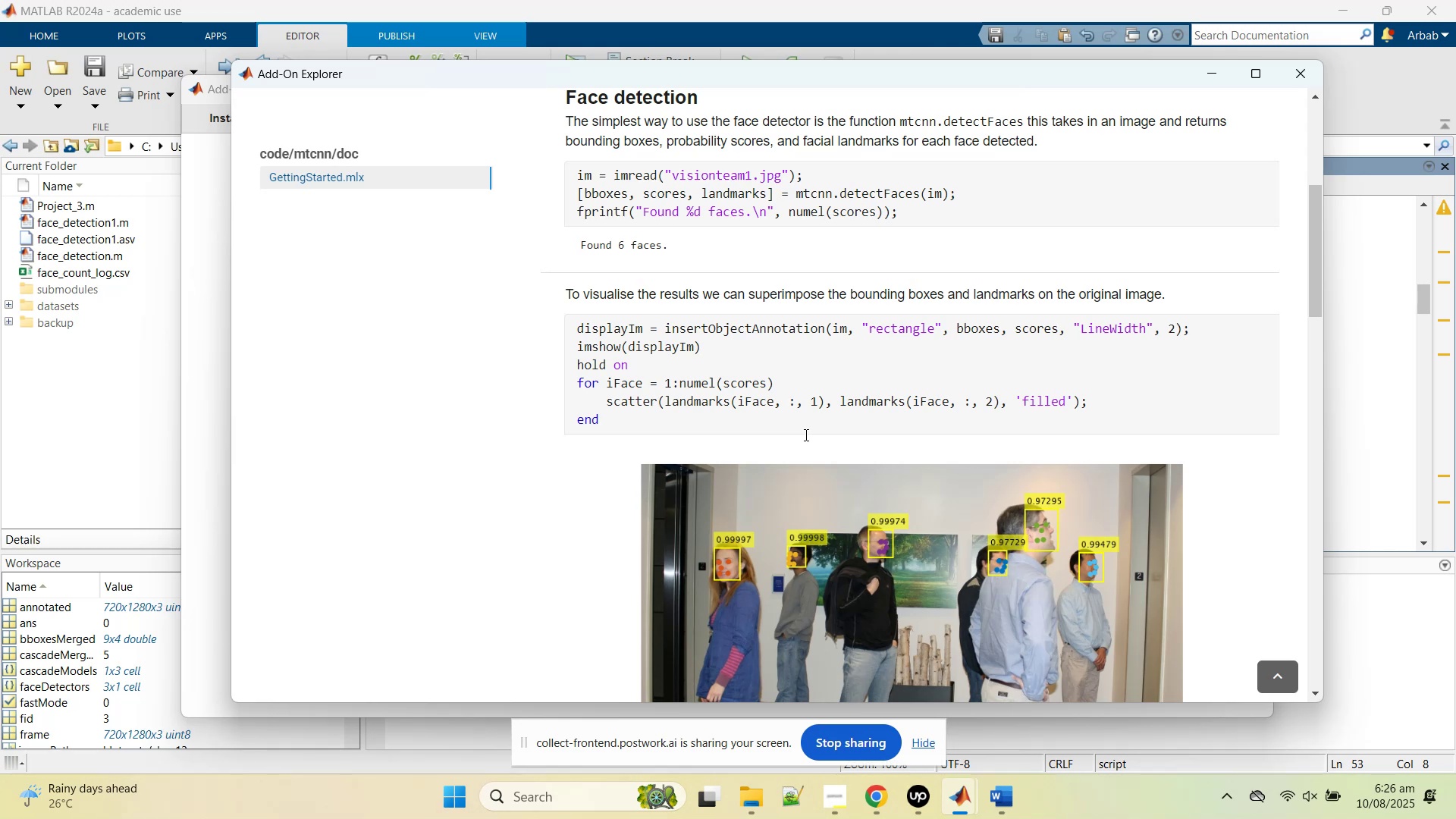 
left_click_drag(start_coordinate=[915, 216], to_coordinate=[544, 199])
 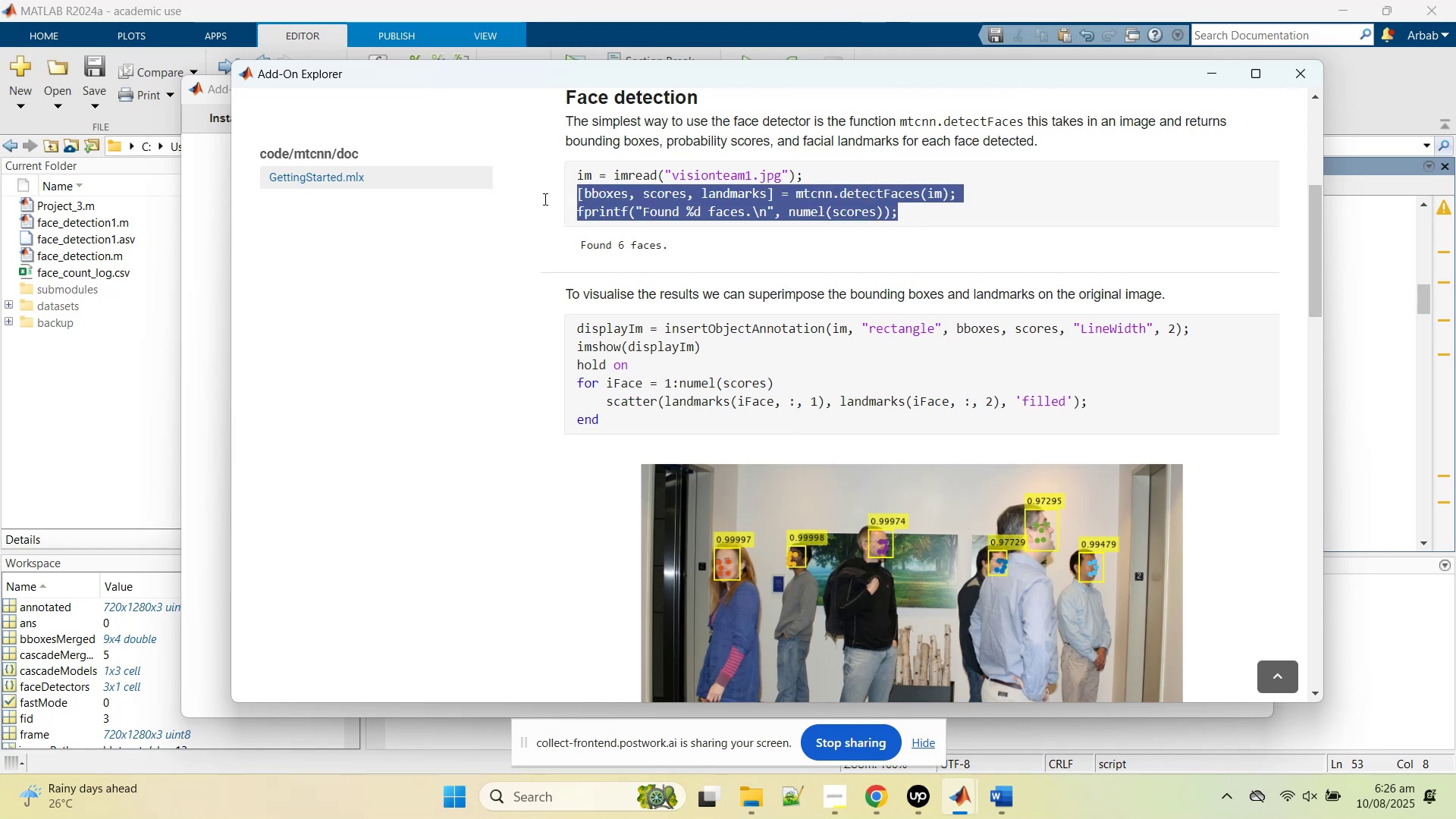 
key(Control+C)
 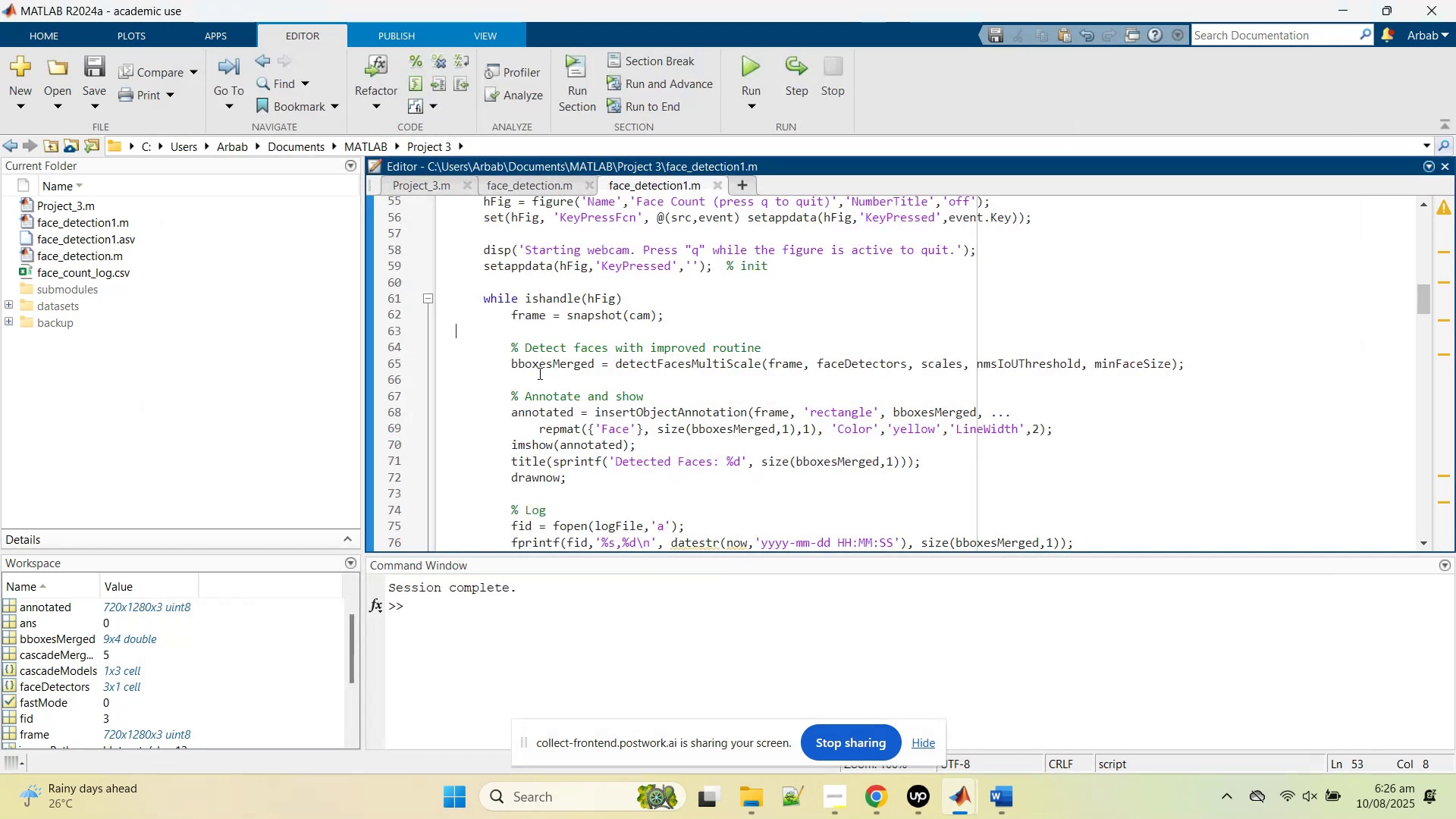 
scroll: coordinate [611, 330], scroll_direction: up, amount: 12.0
 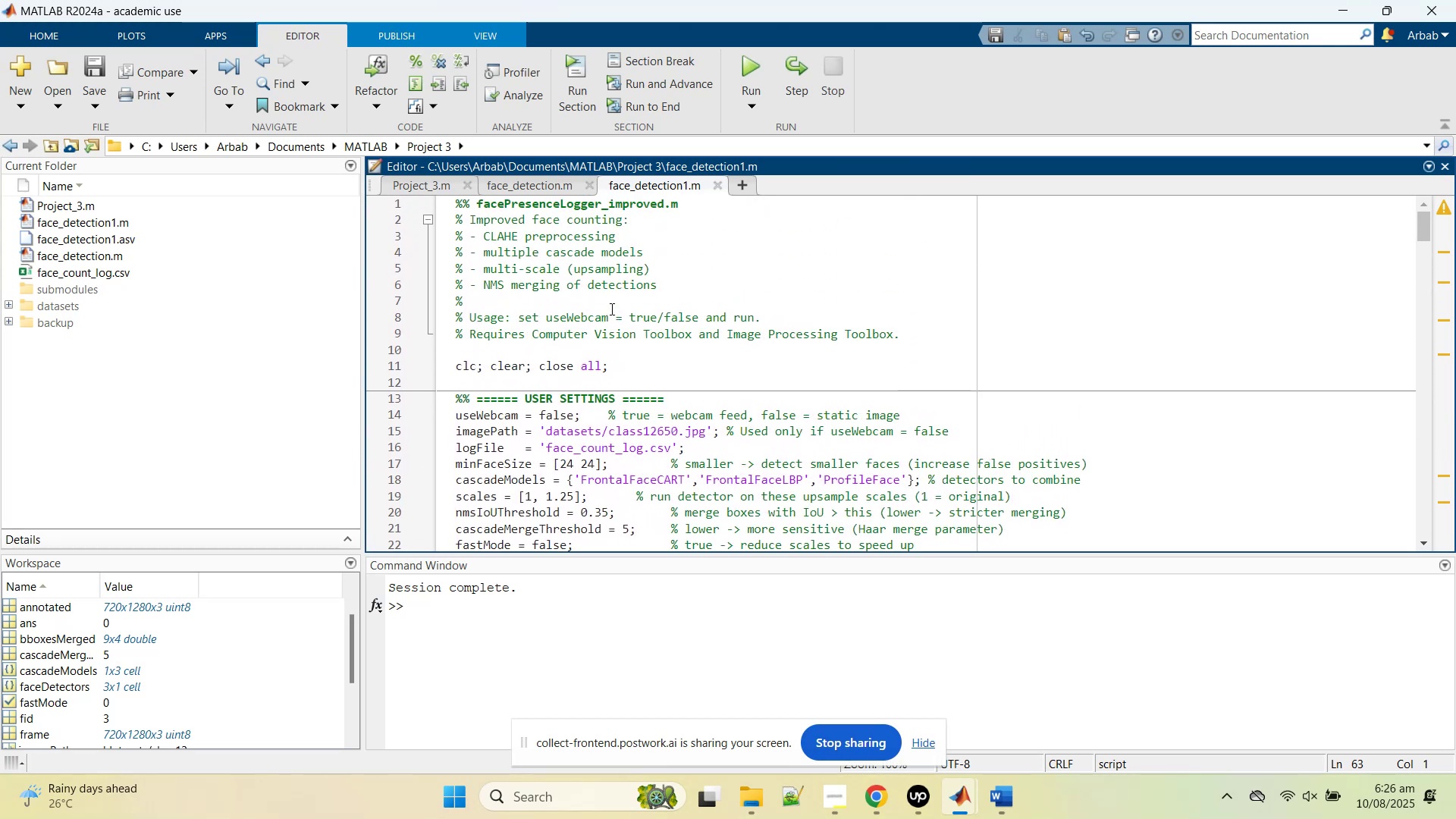 
scroll: coordinate [610, 314], scroll_direction: down, amount: 2.0
 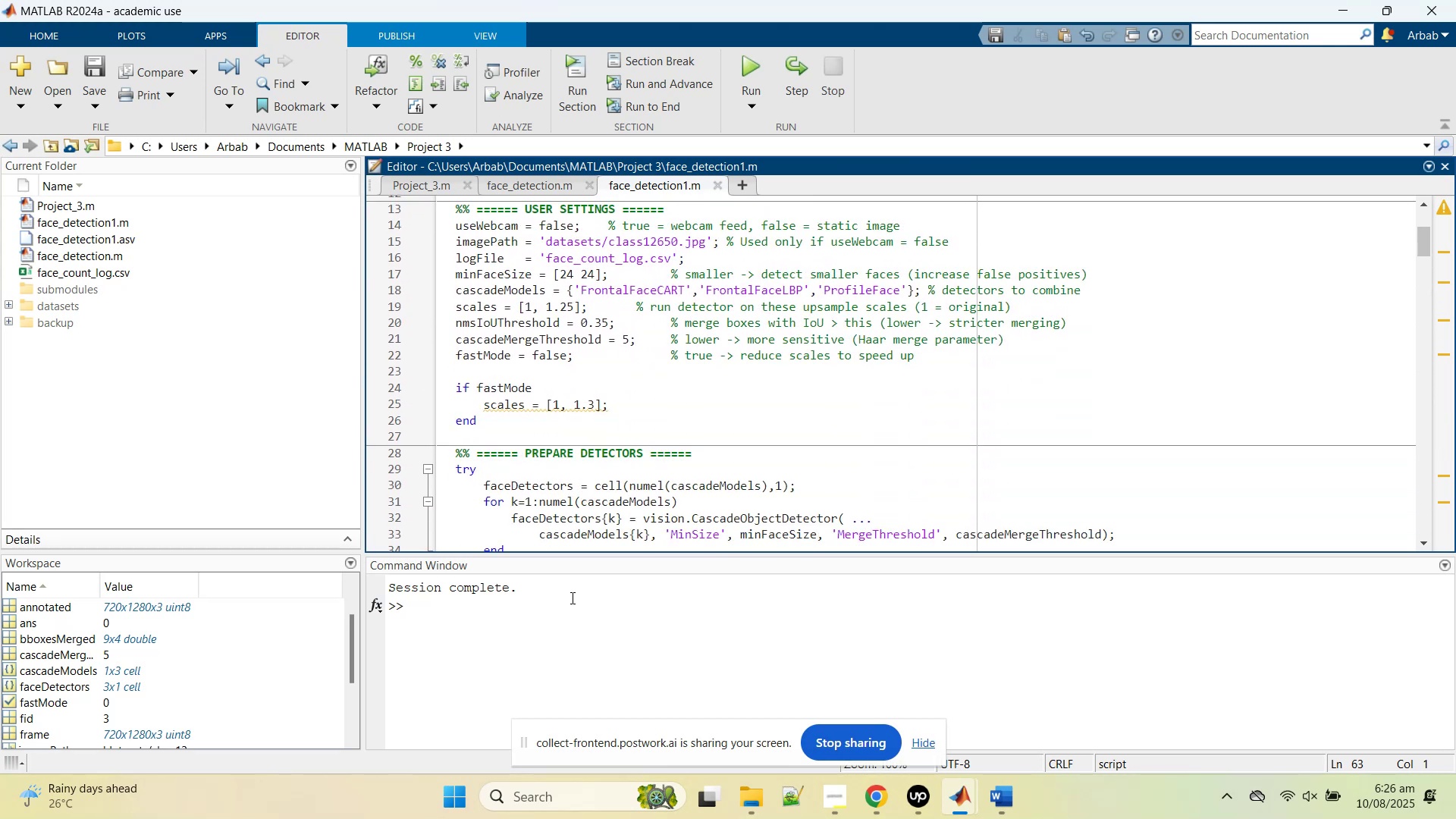 
left_click([539, 613])
 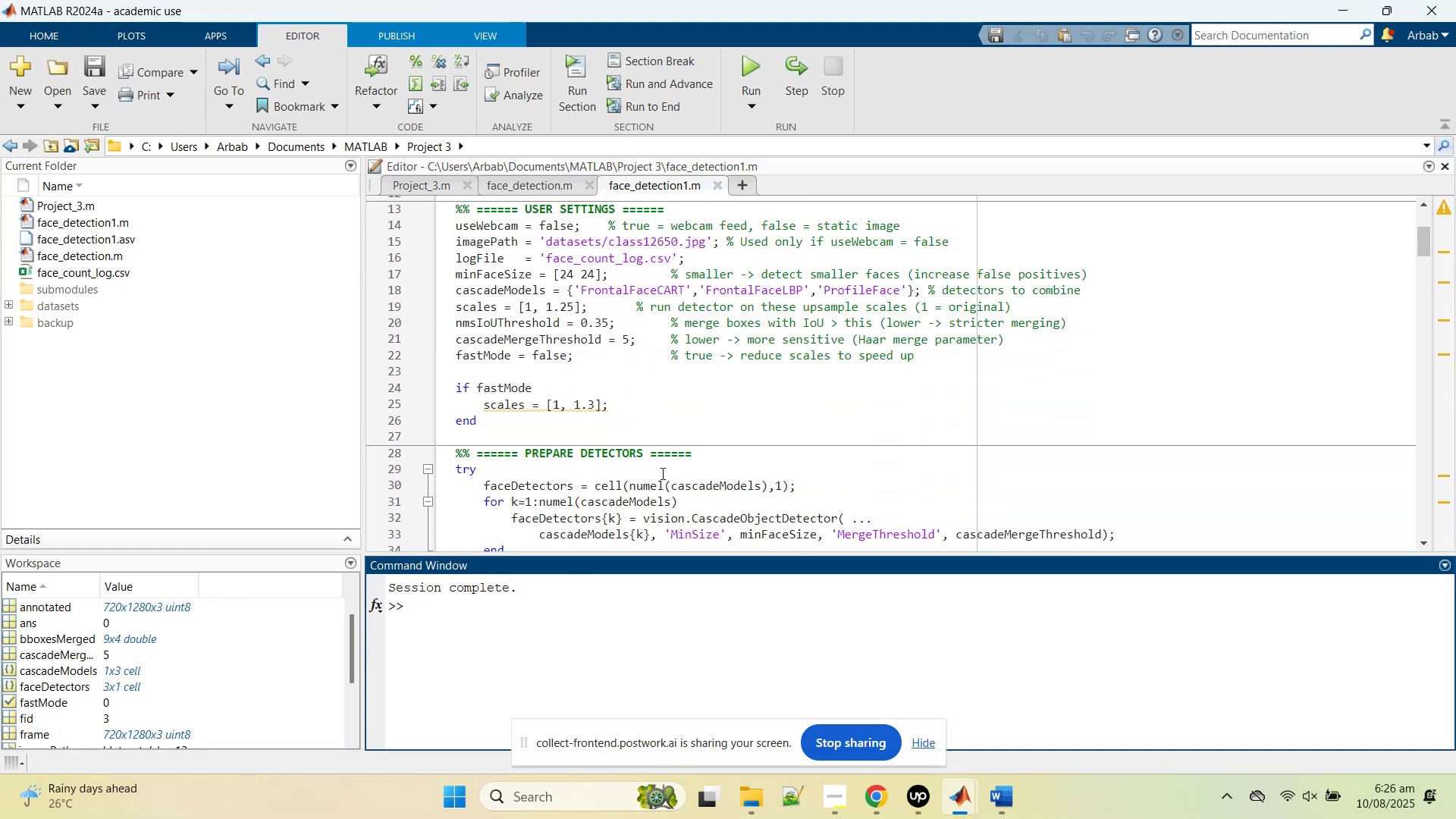 
left_click([535, 372])
 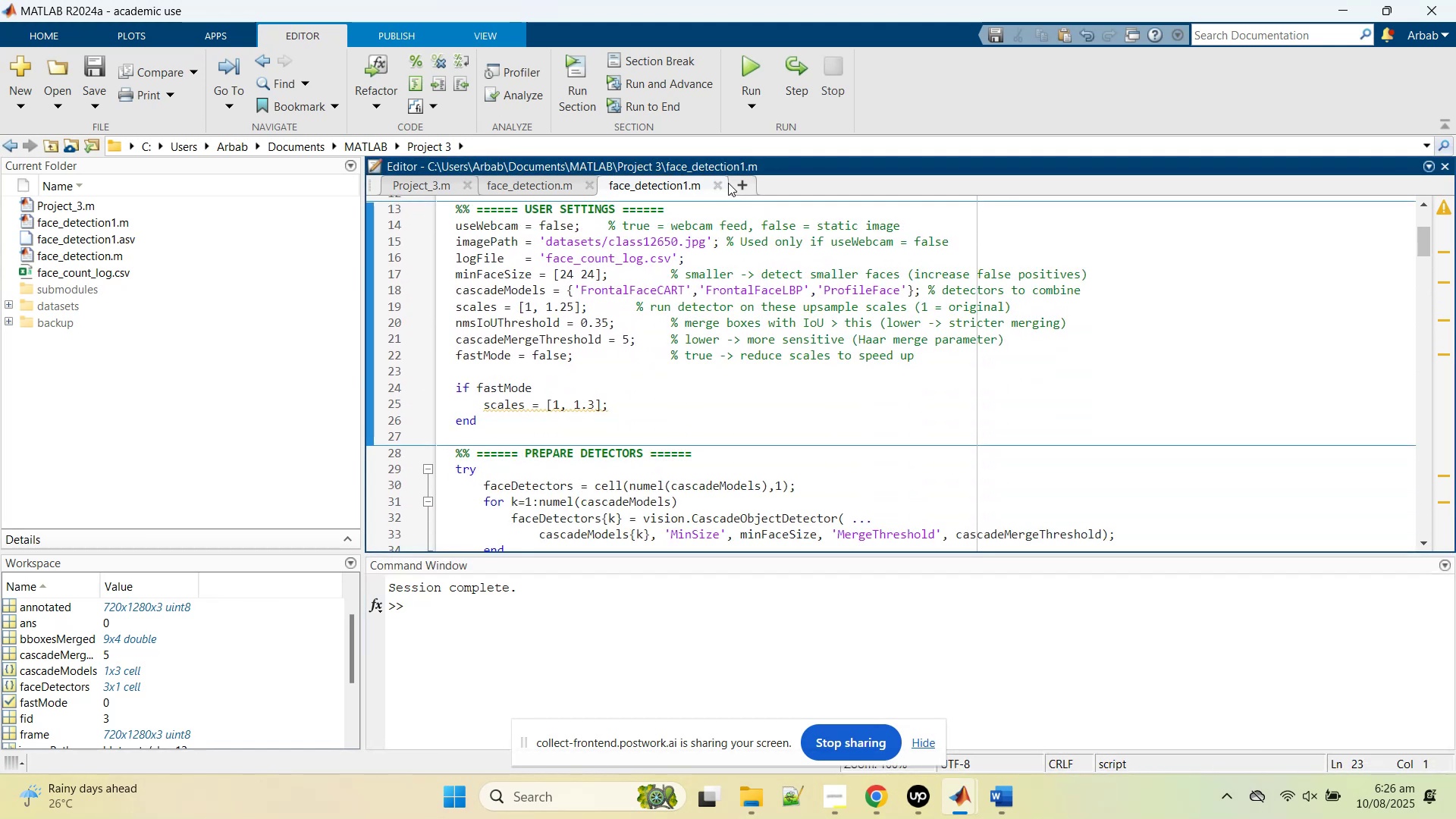 
left_click([745, 190])
 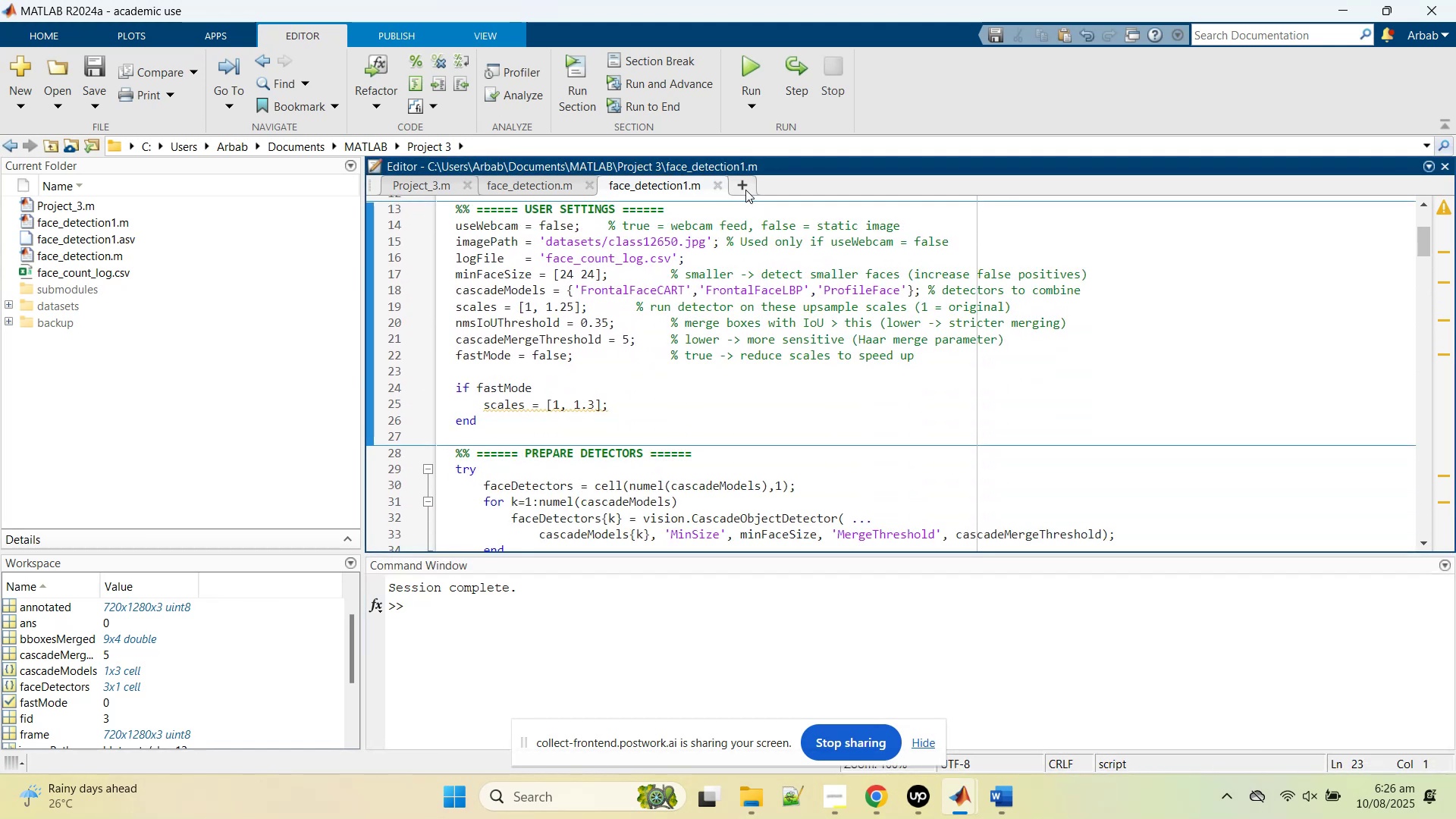 
key(Control+V)
 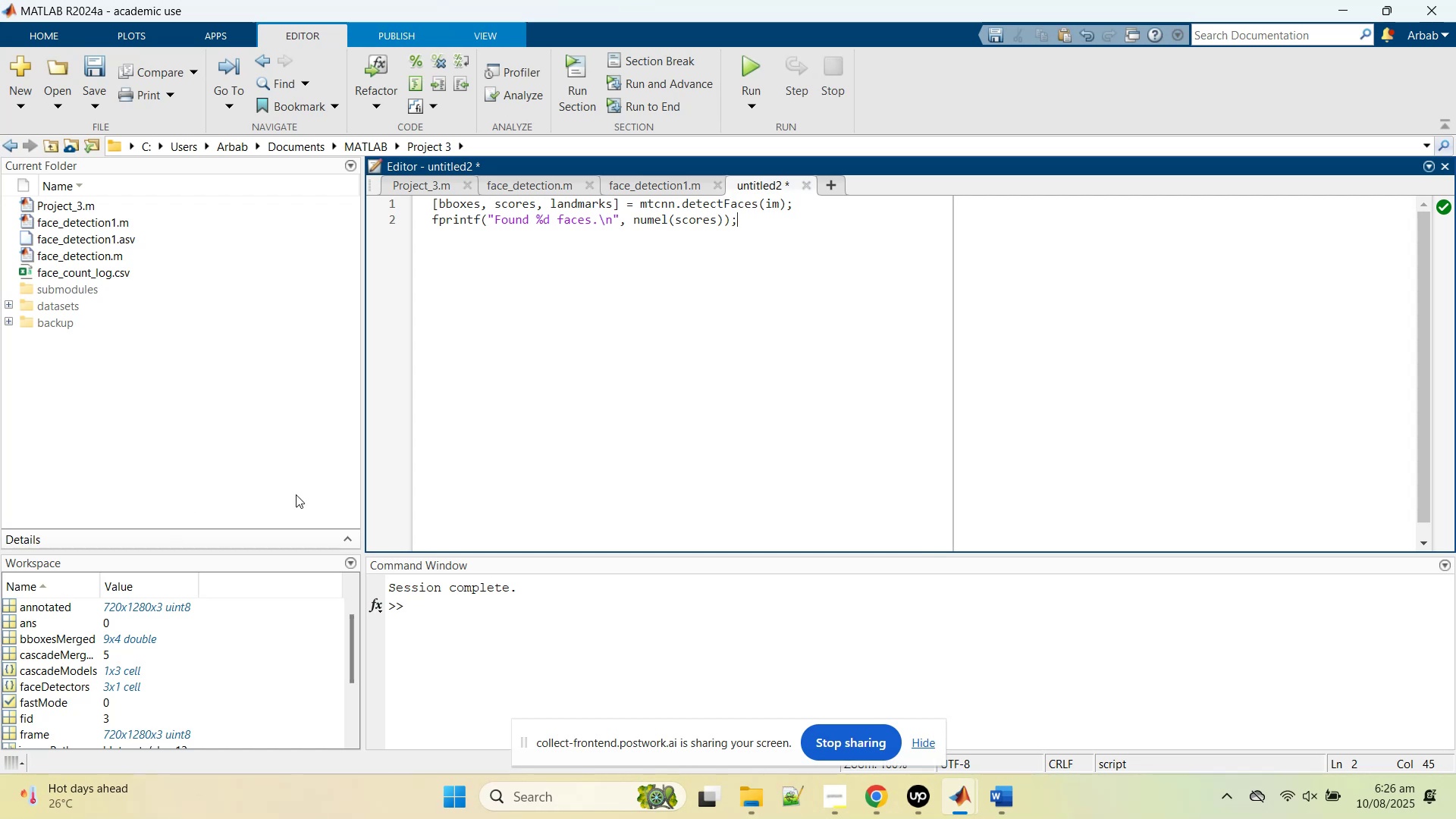 
left_click([646, 181])
 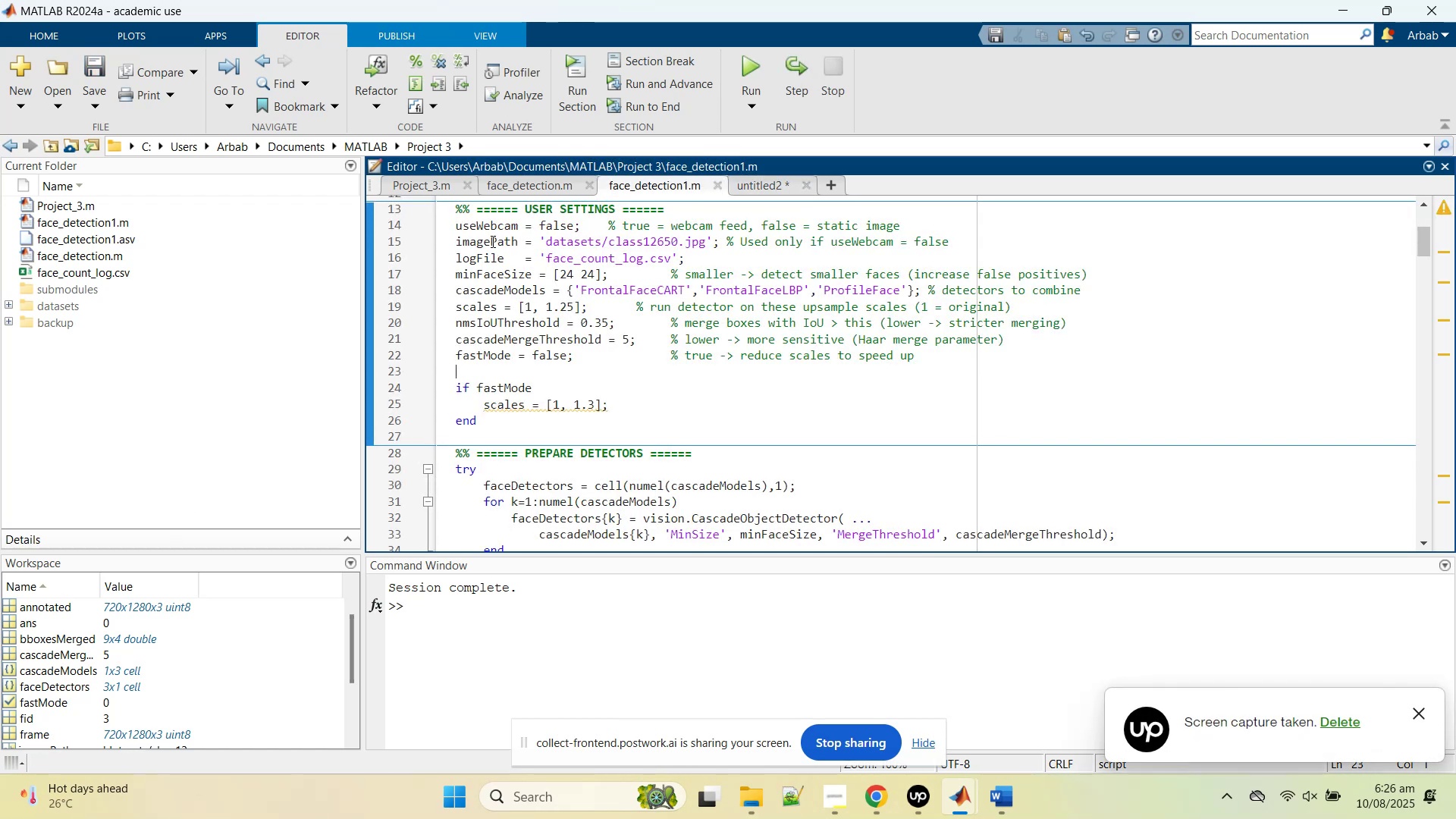 
double_click([491, 256])
 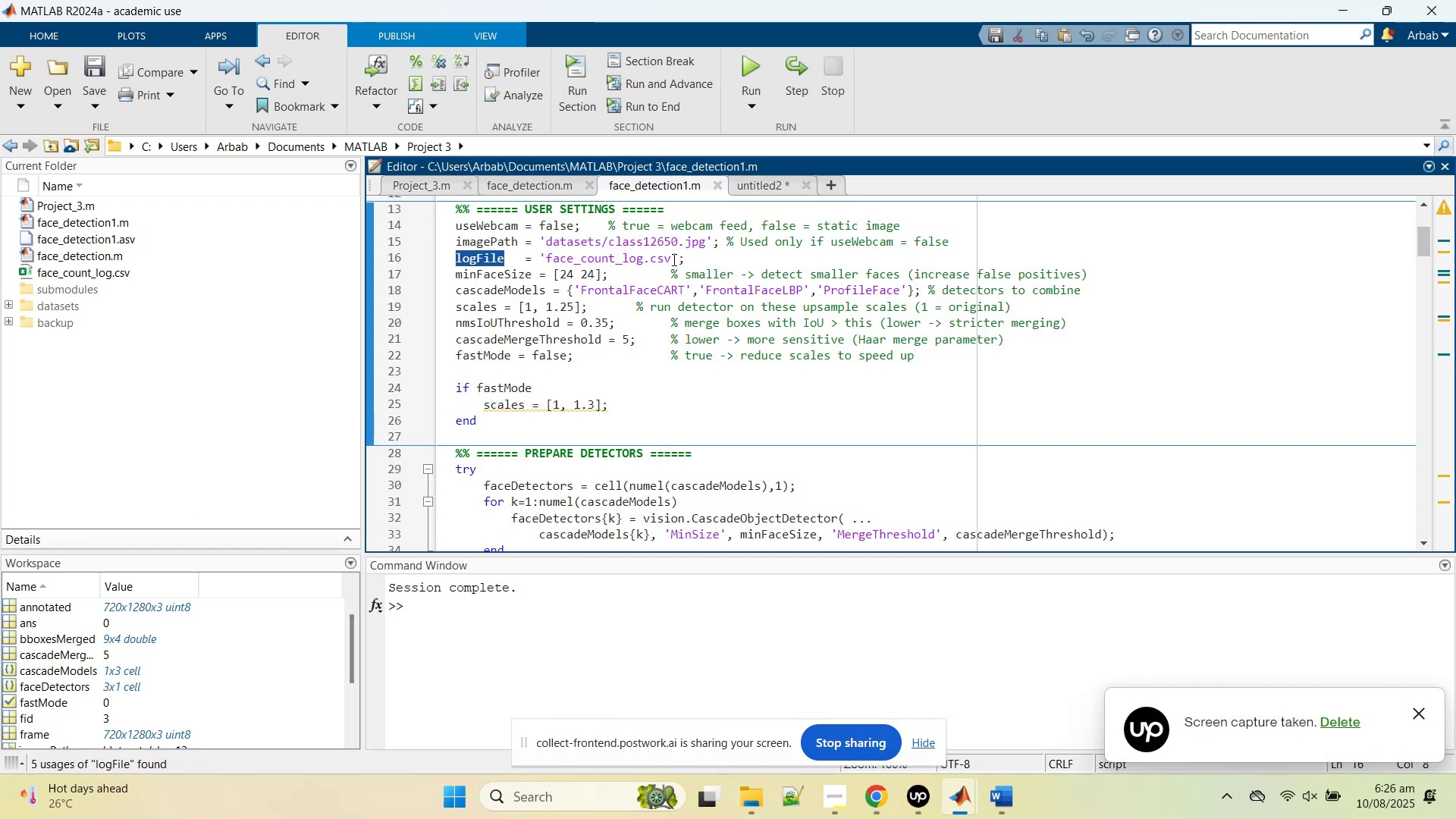 
double_click([490, 238])
 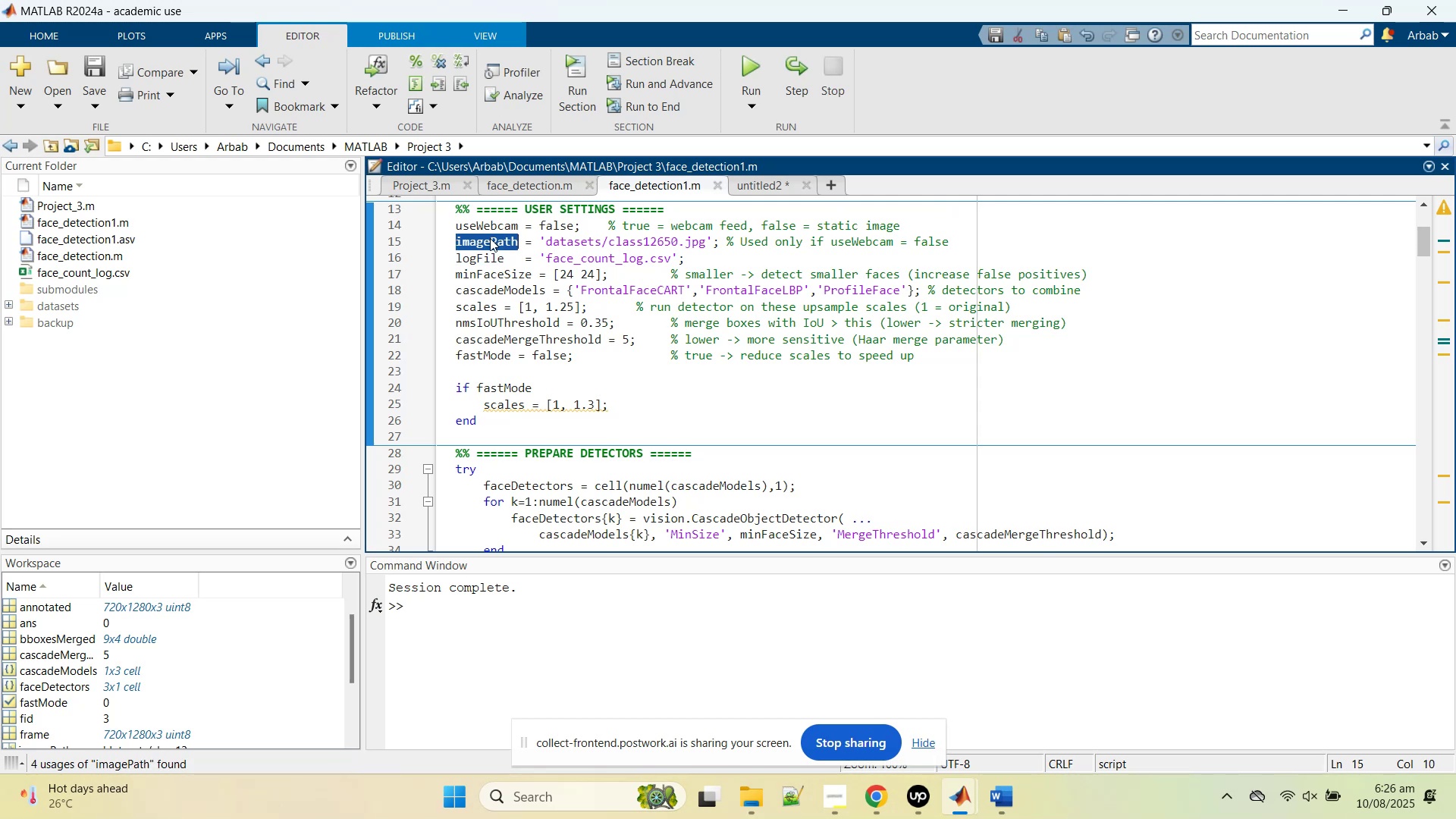 
key(Control+C)
 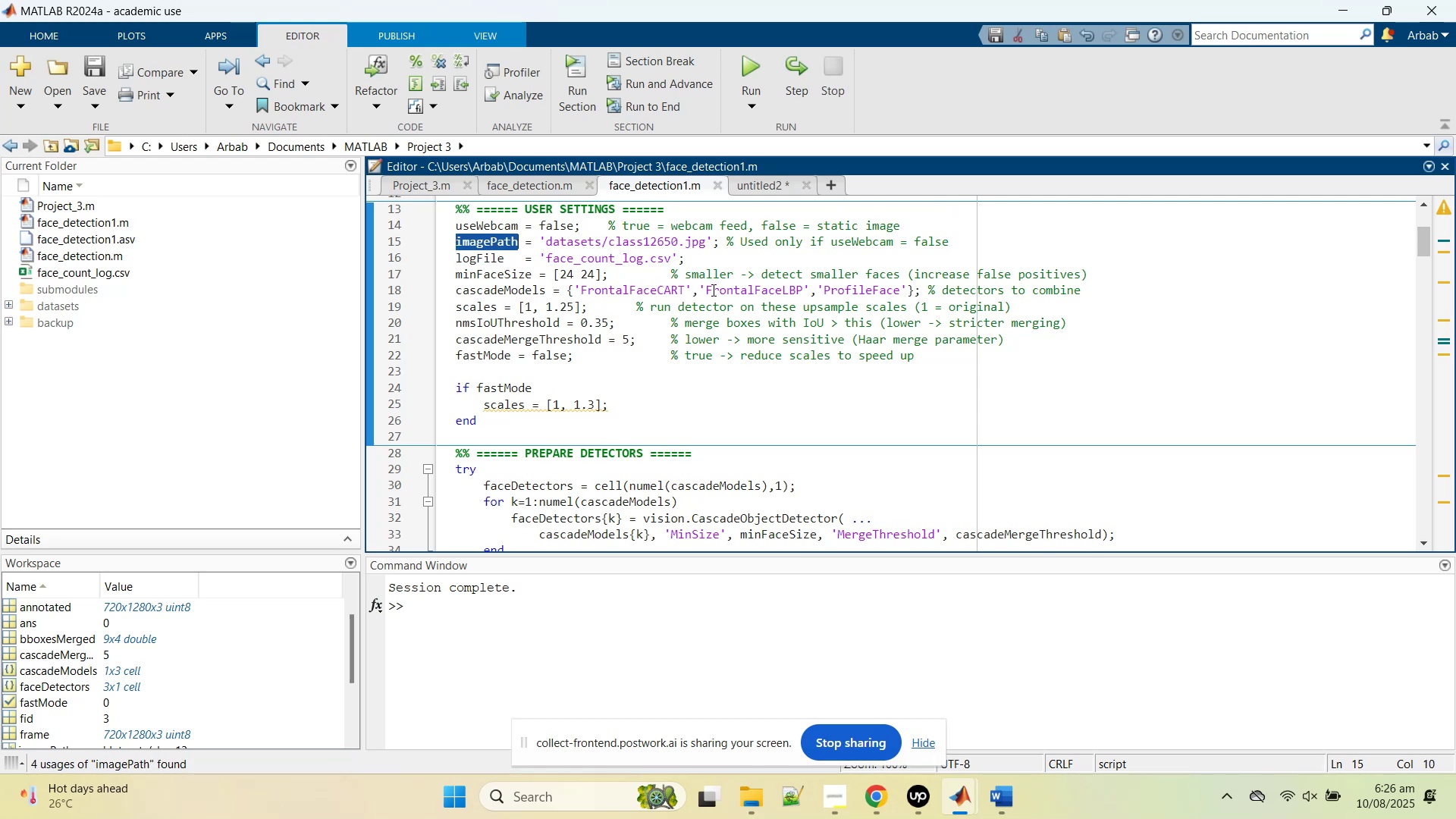 
scroll: coordinate [649, 347], scroll_direction: down, amount: 13.0
 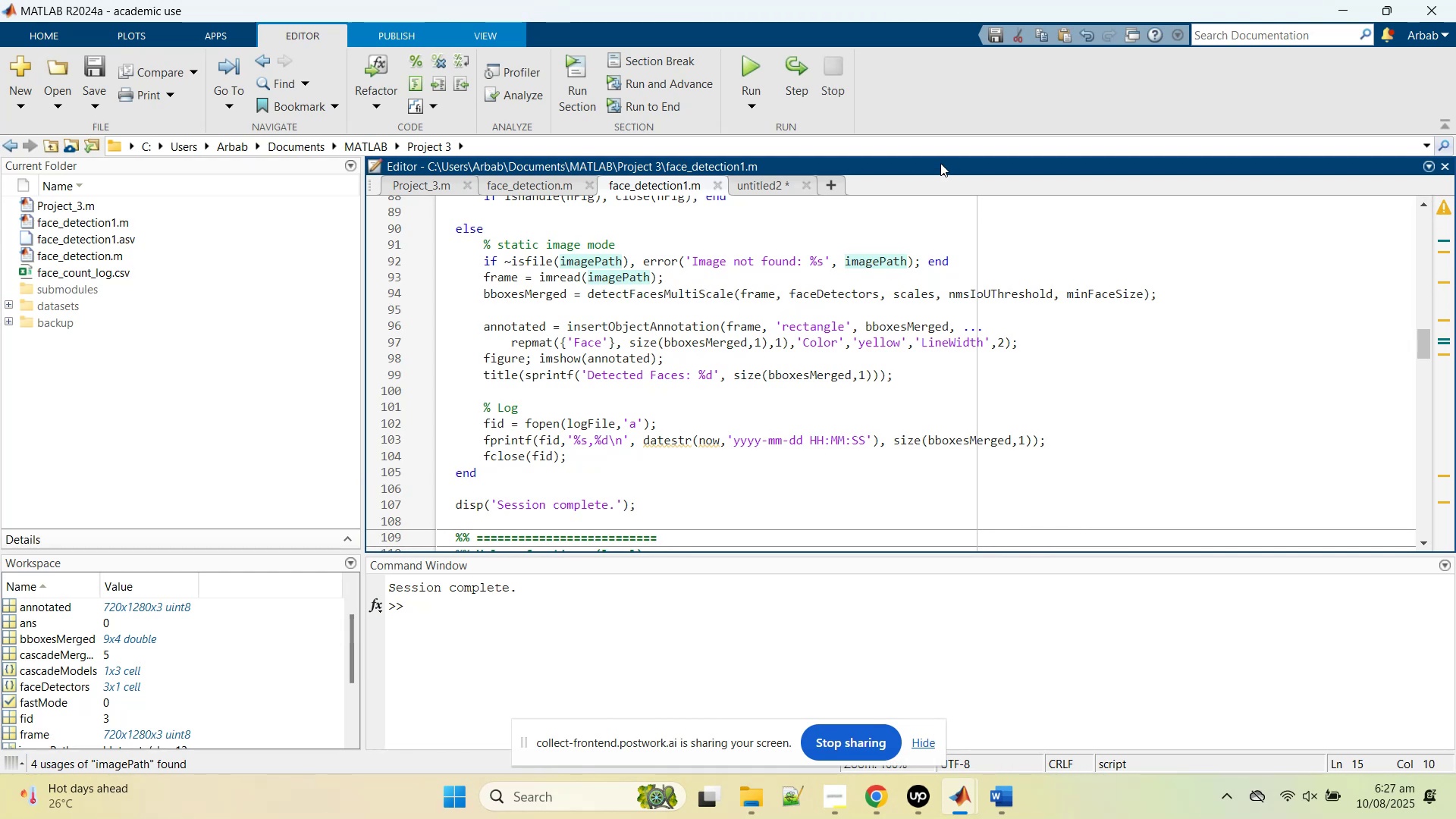 
wait(6.04)
 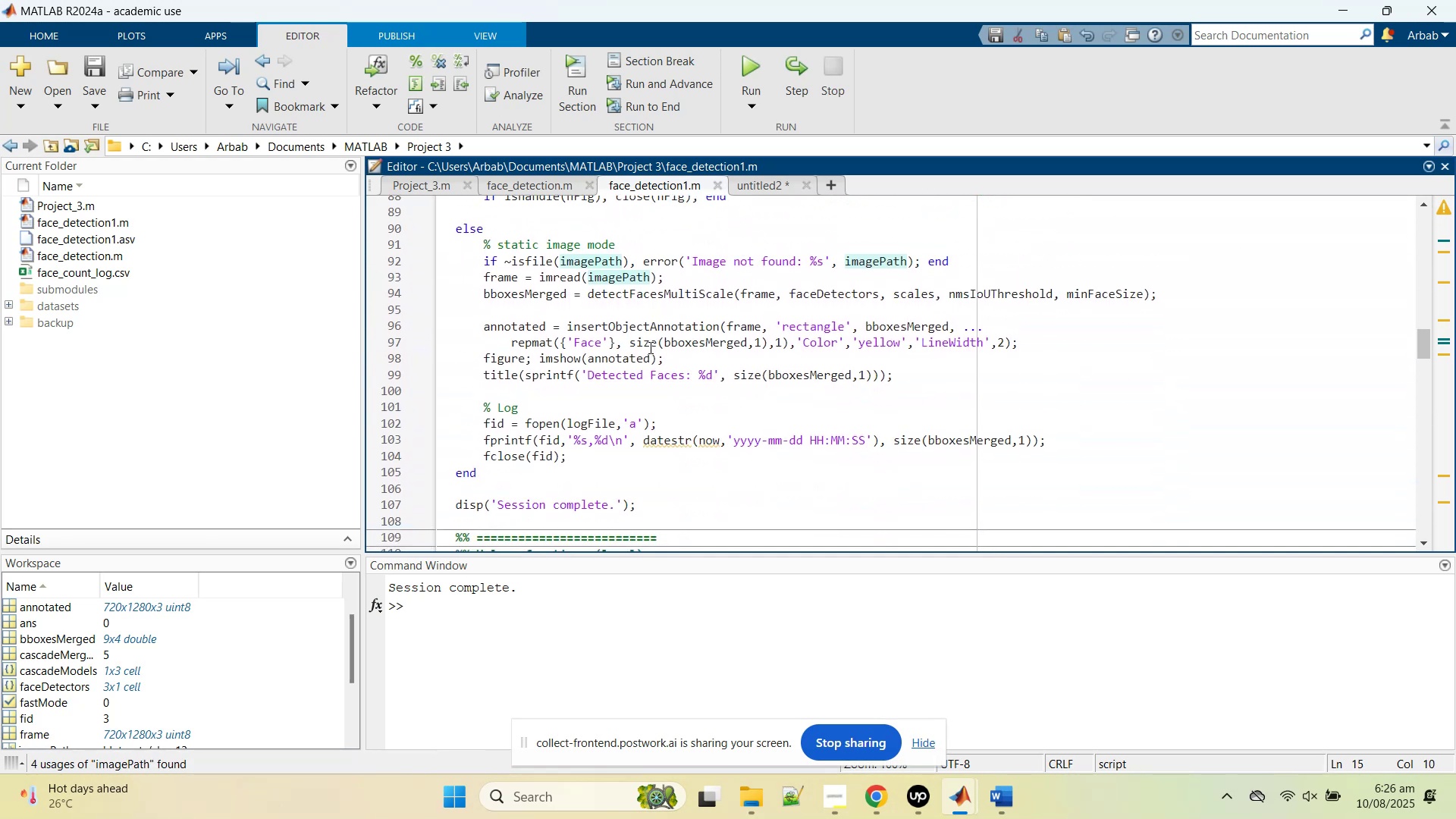 
left_click([760, 177])
 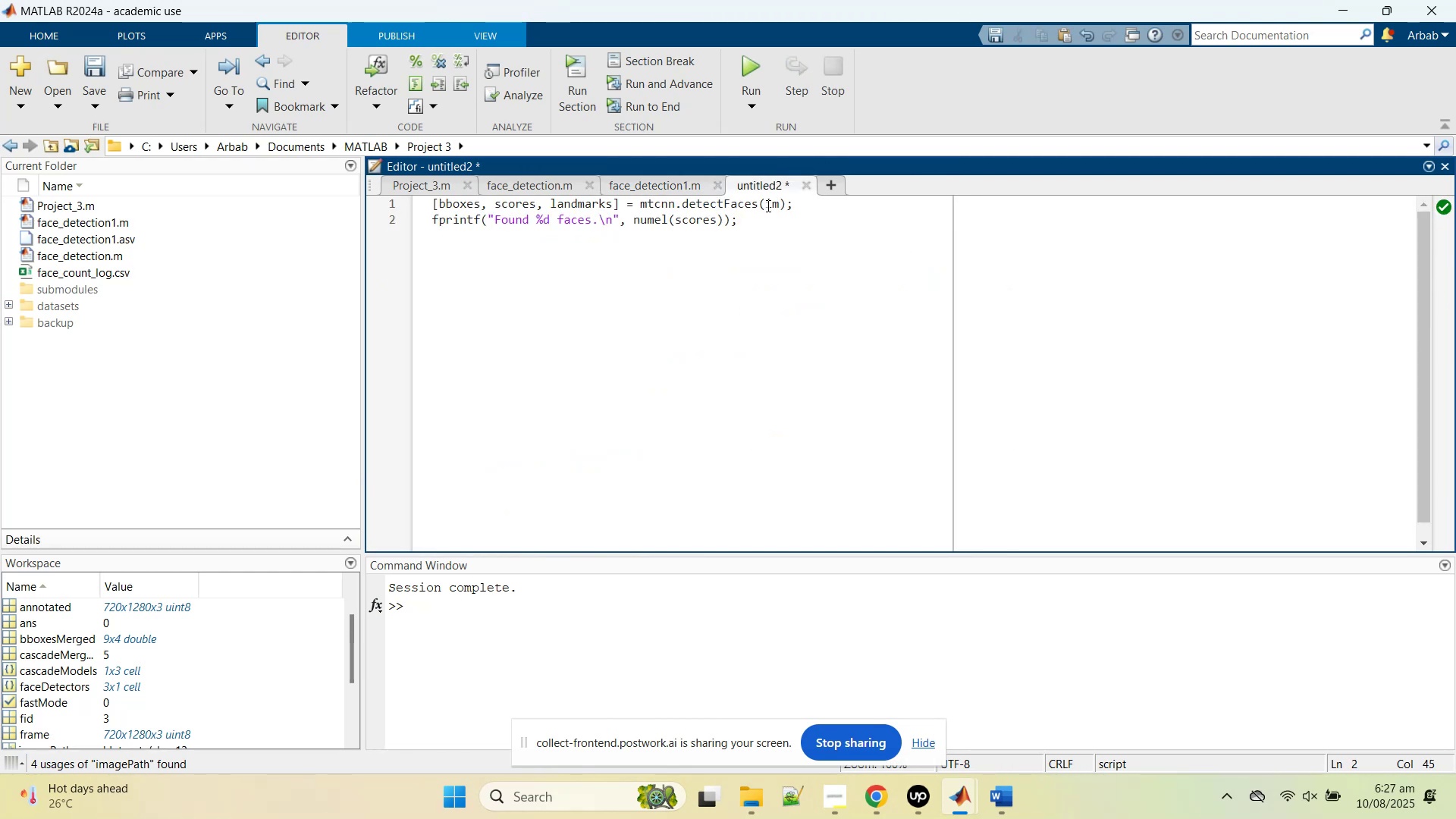 
double_click([774, 206])
 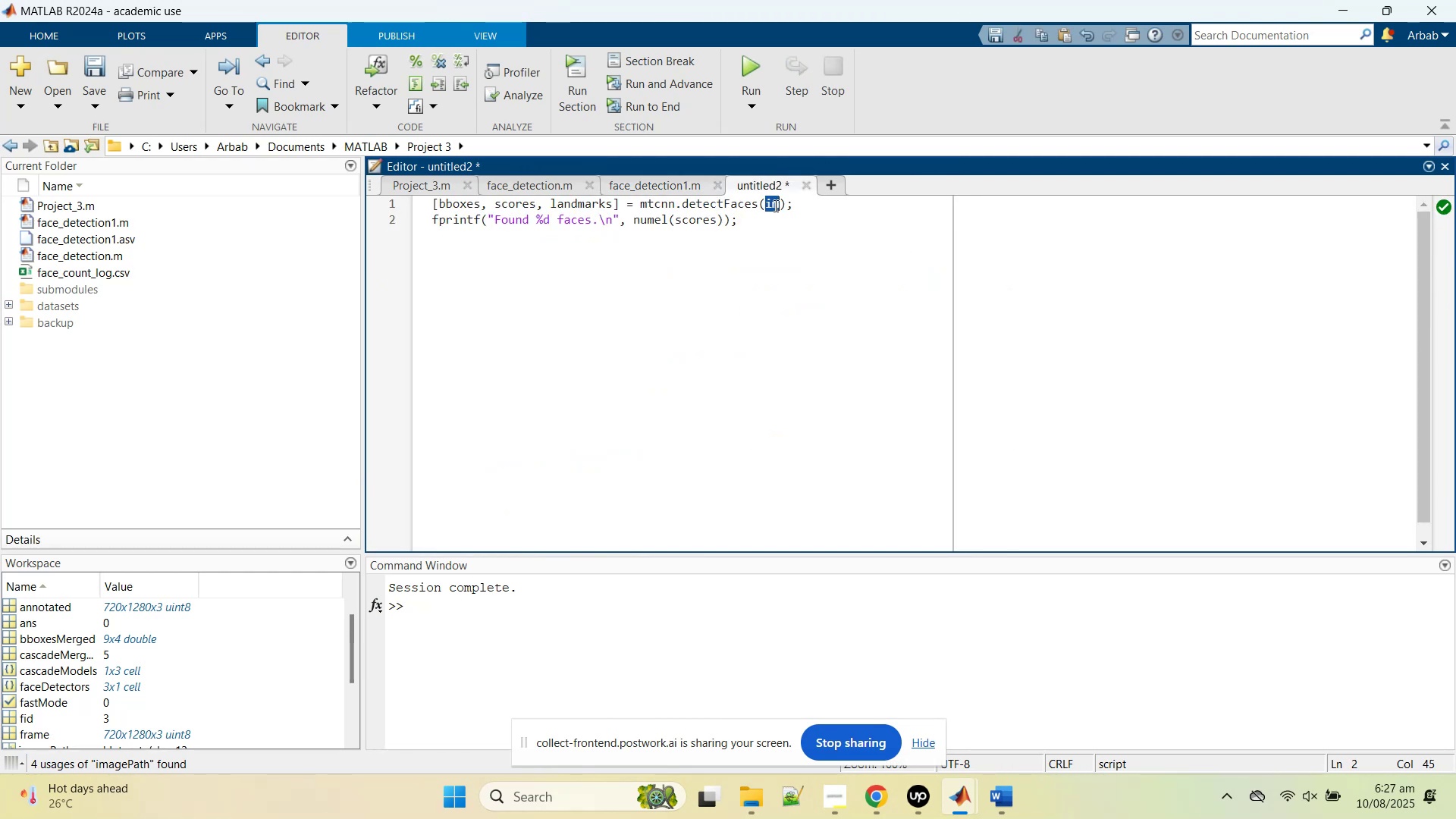 
key(Control+V)
 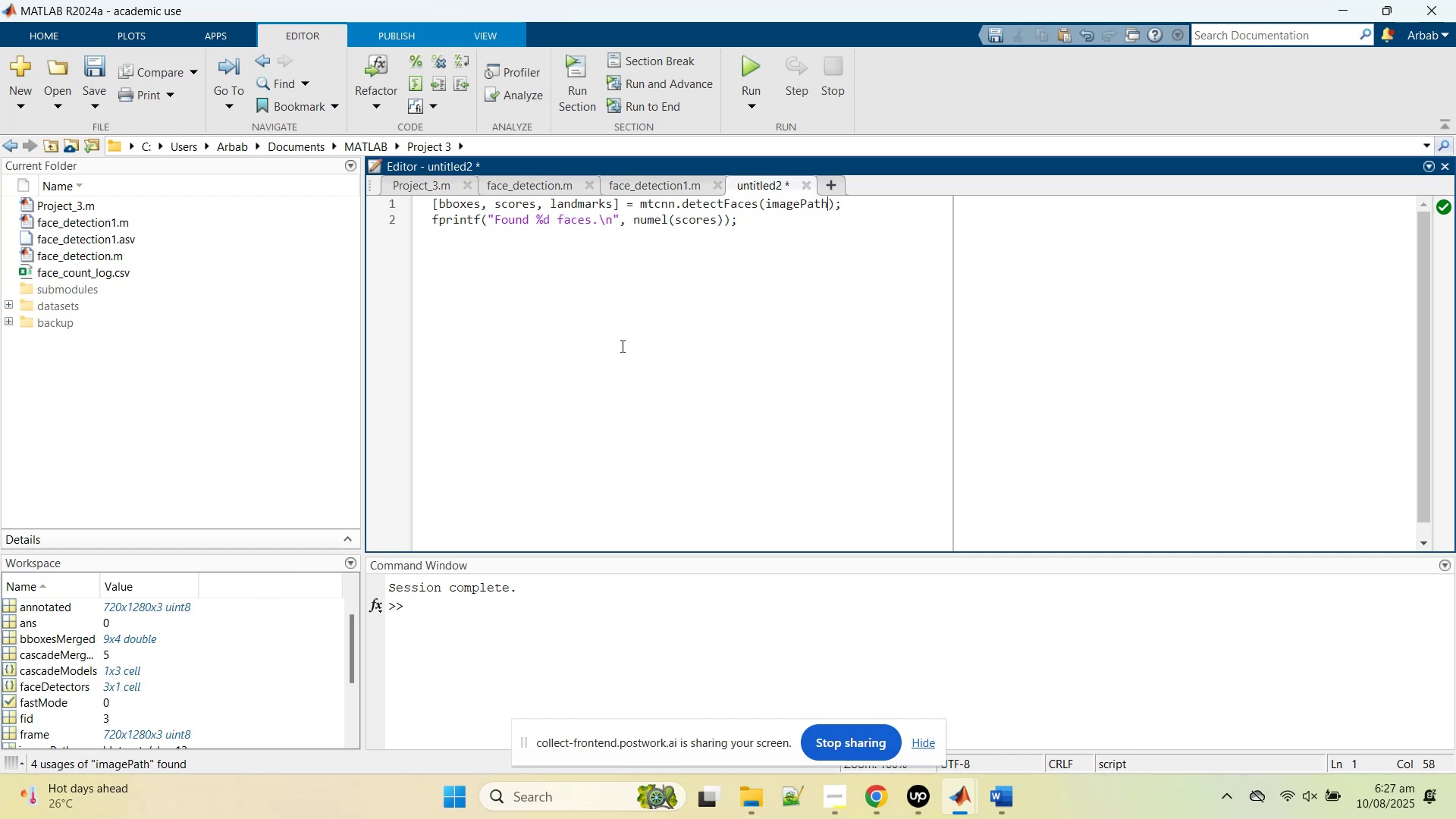 
left_click([740, 207])
 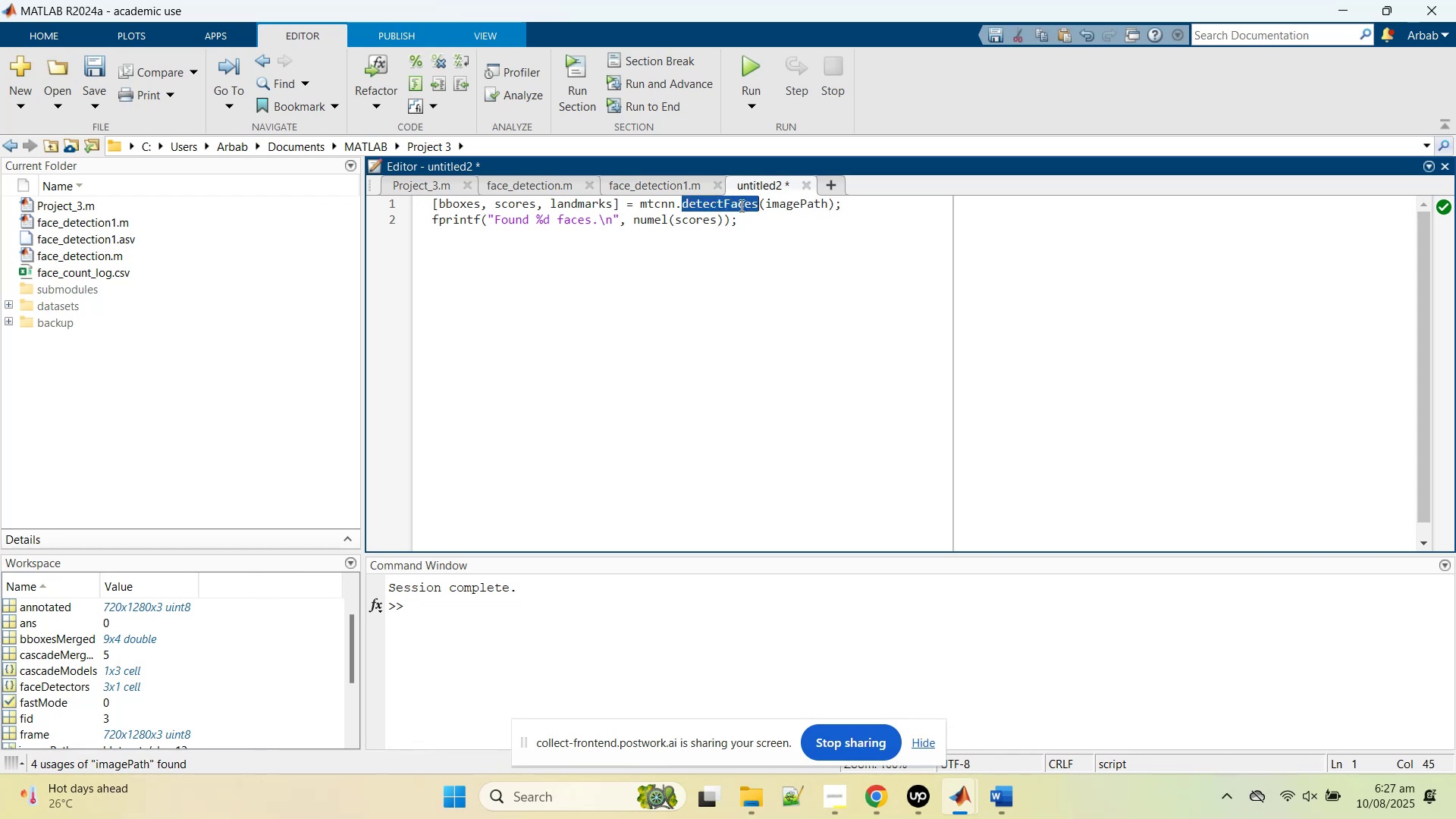 
triple_click([740, 206])
 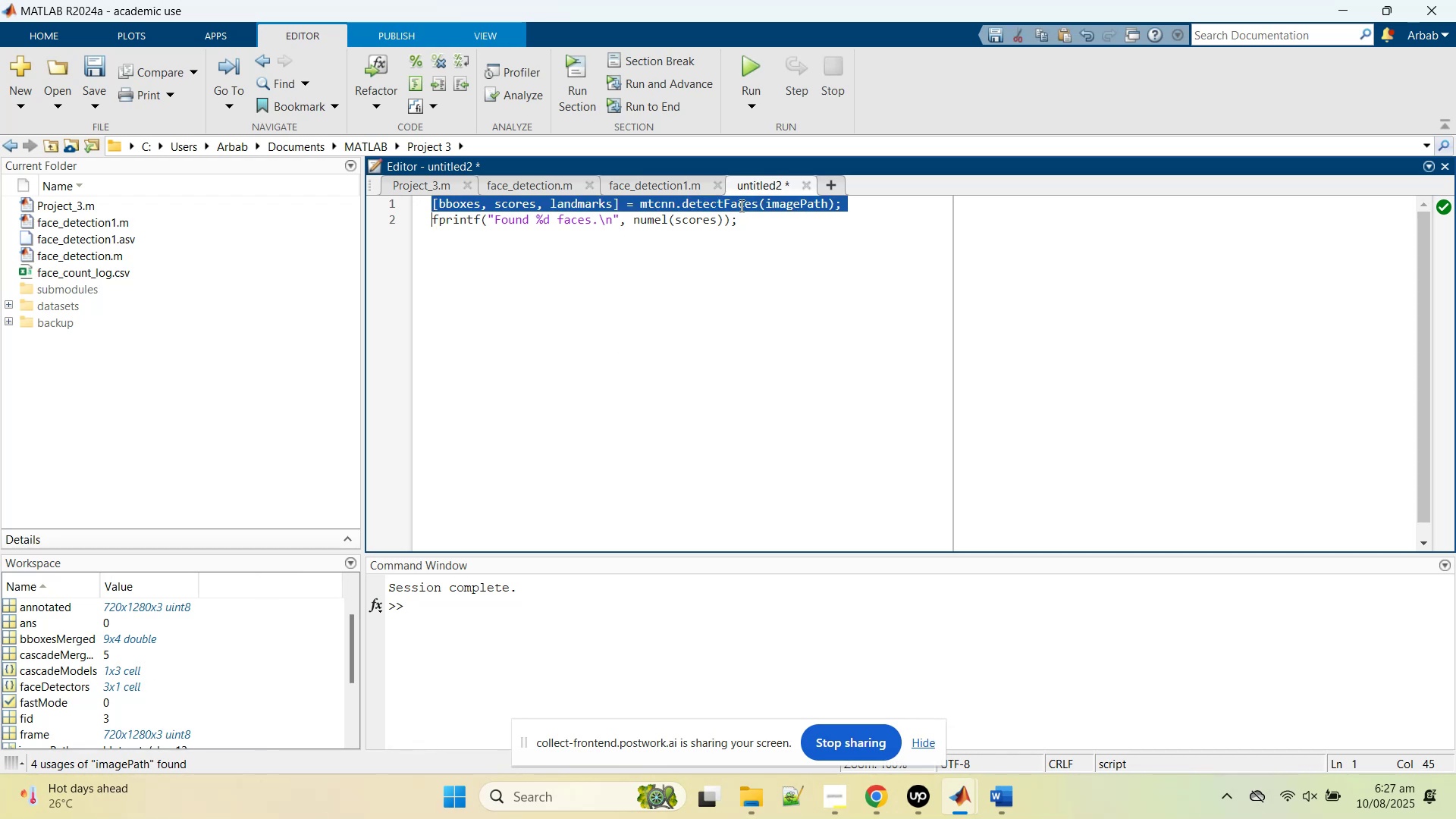 
right_click([740, 206])
 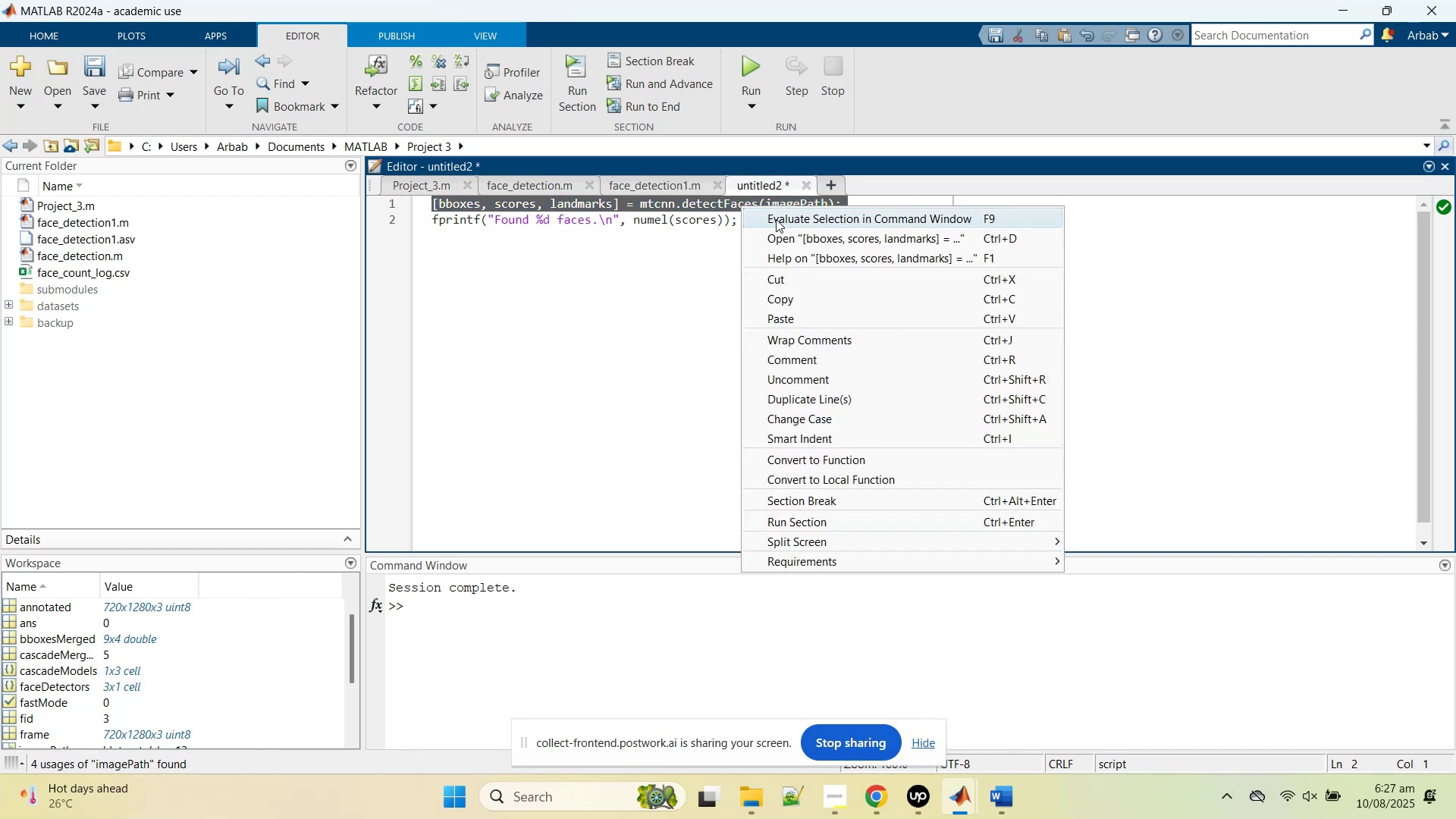 
left_click([776, 219])
 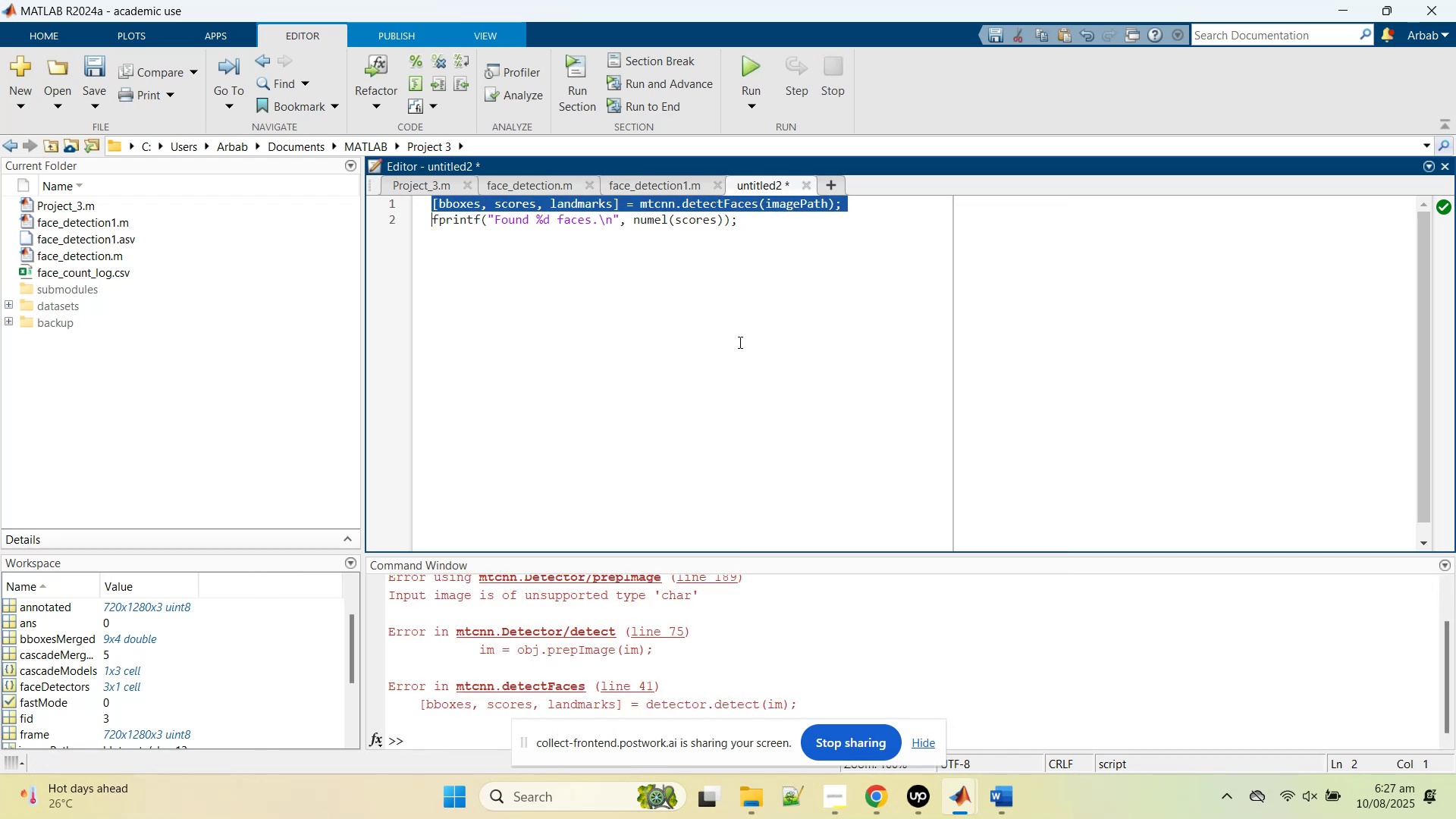 
scroll: coordinate [783, 620], scroll_direction: up, amount: 2.0
 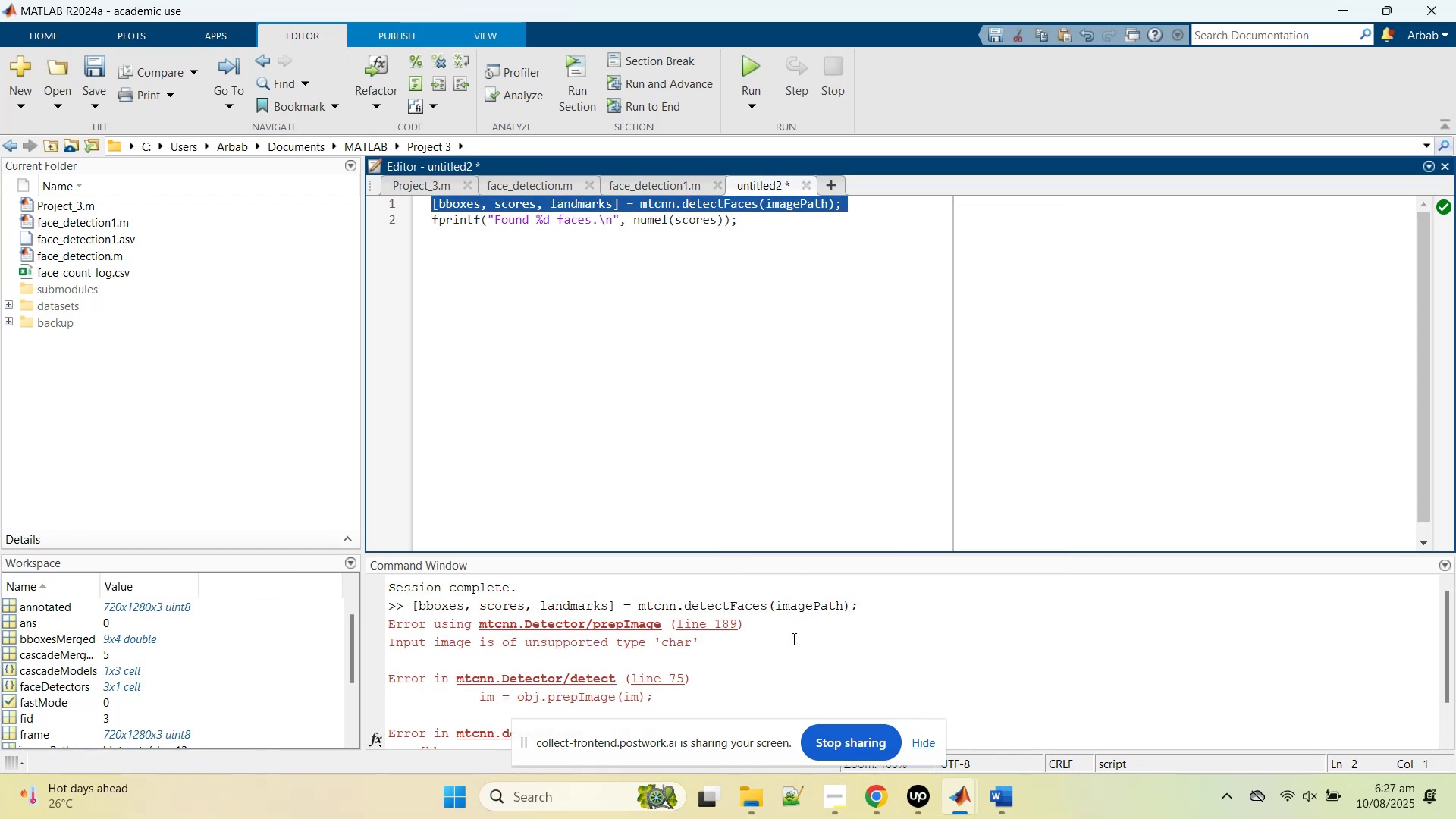 
wait(5.34)
 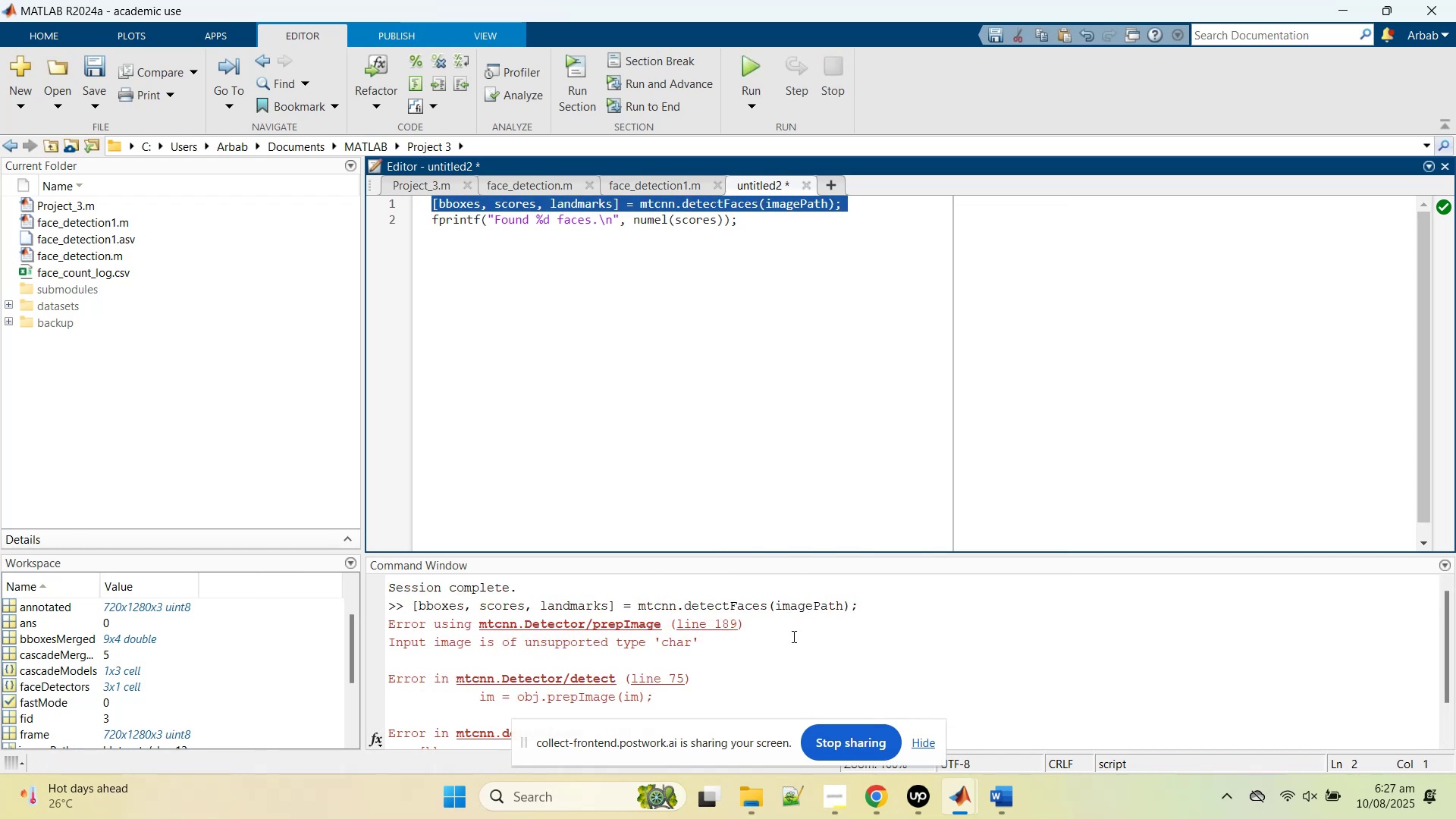 
left_click([827, 275])
 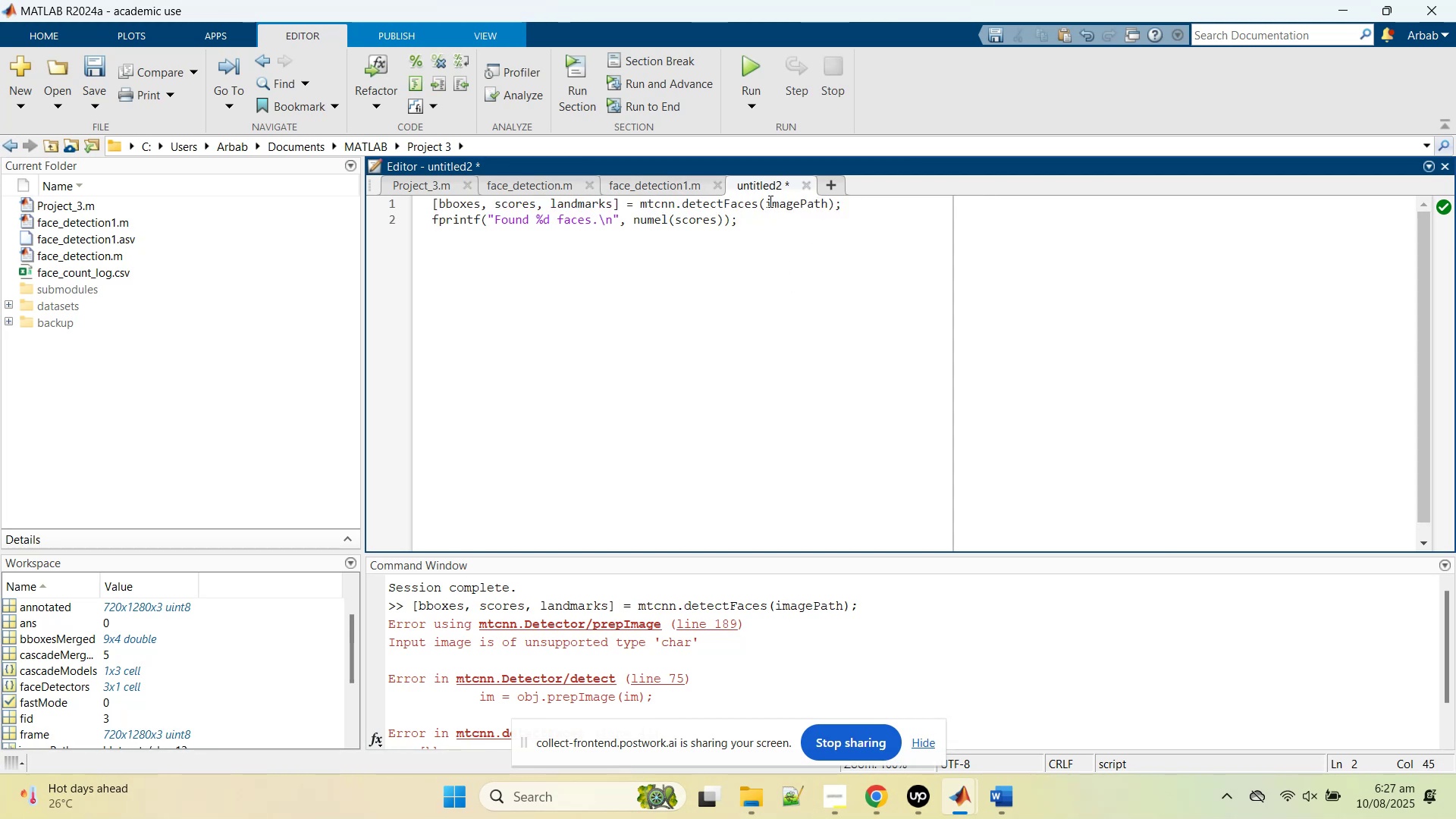 
wait(5.76)
 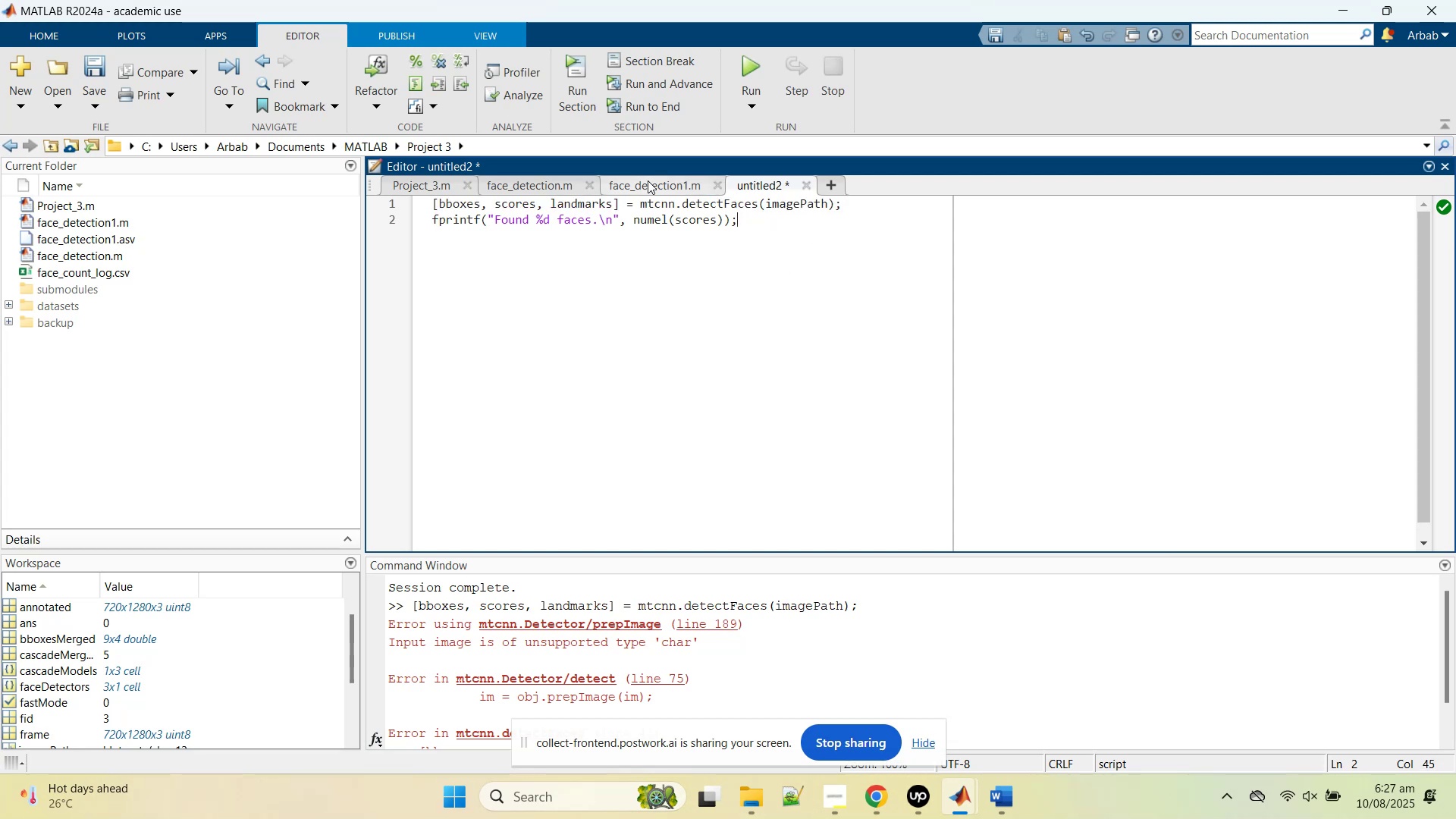 
double_click([778, 205])
 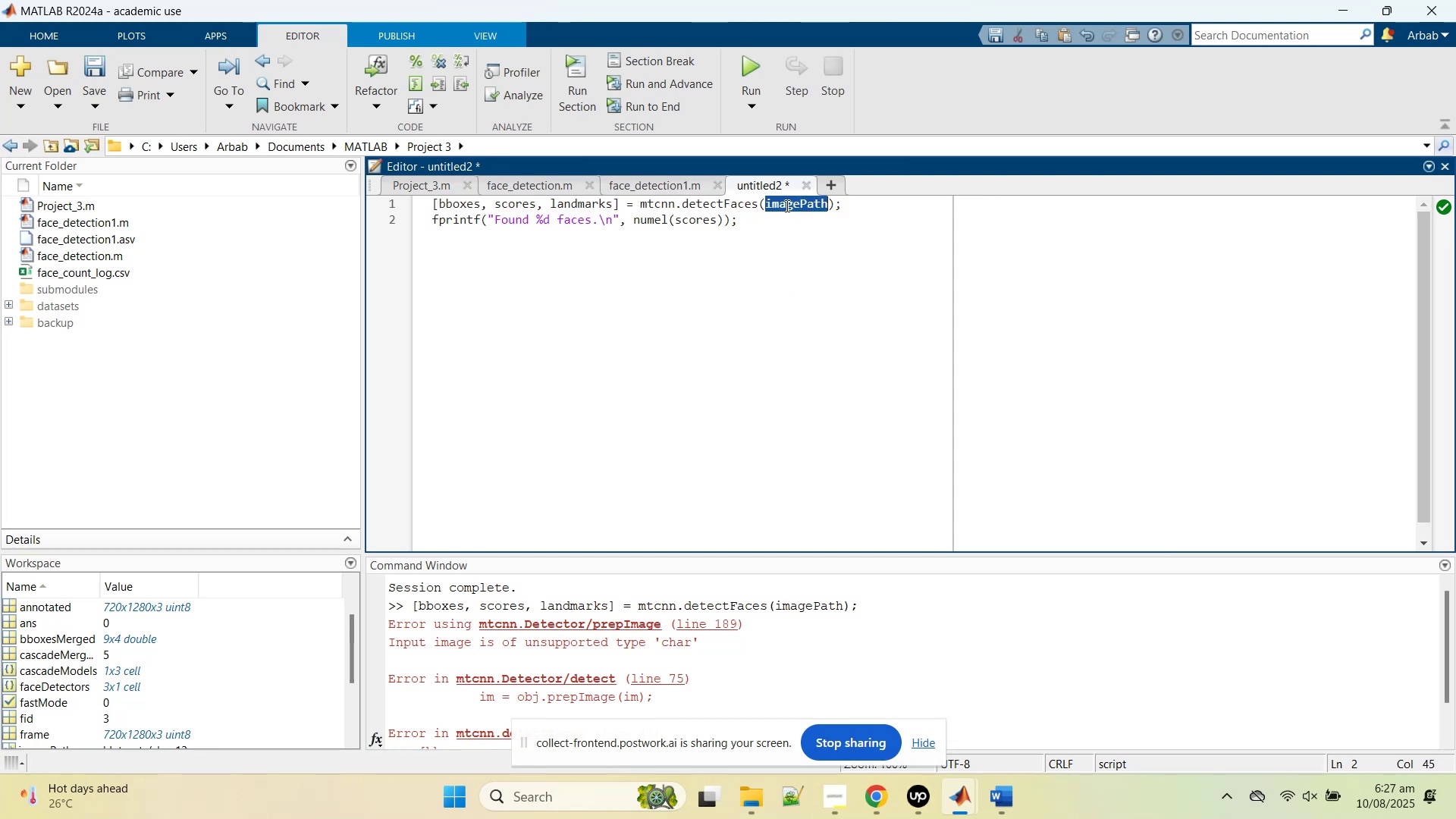 
key(Control+C)
 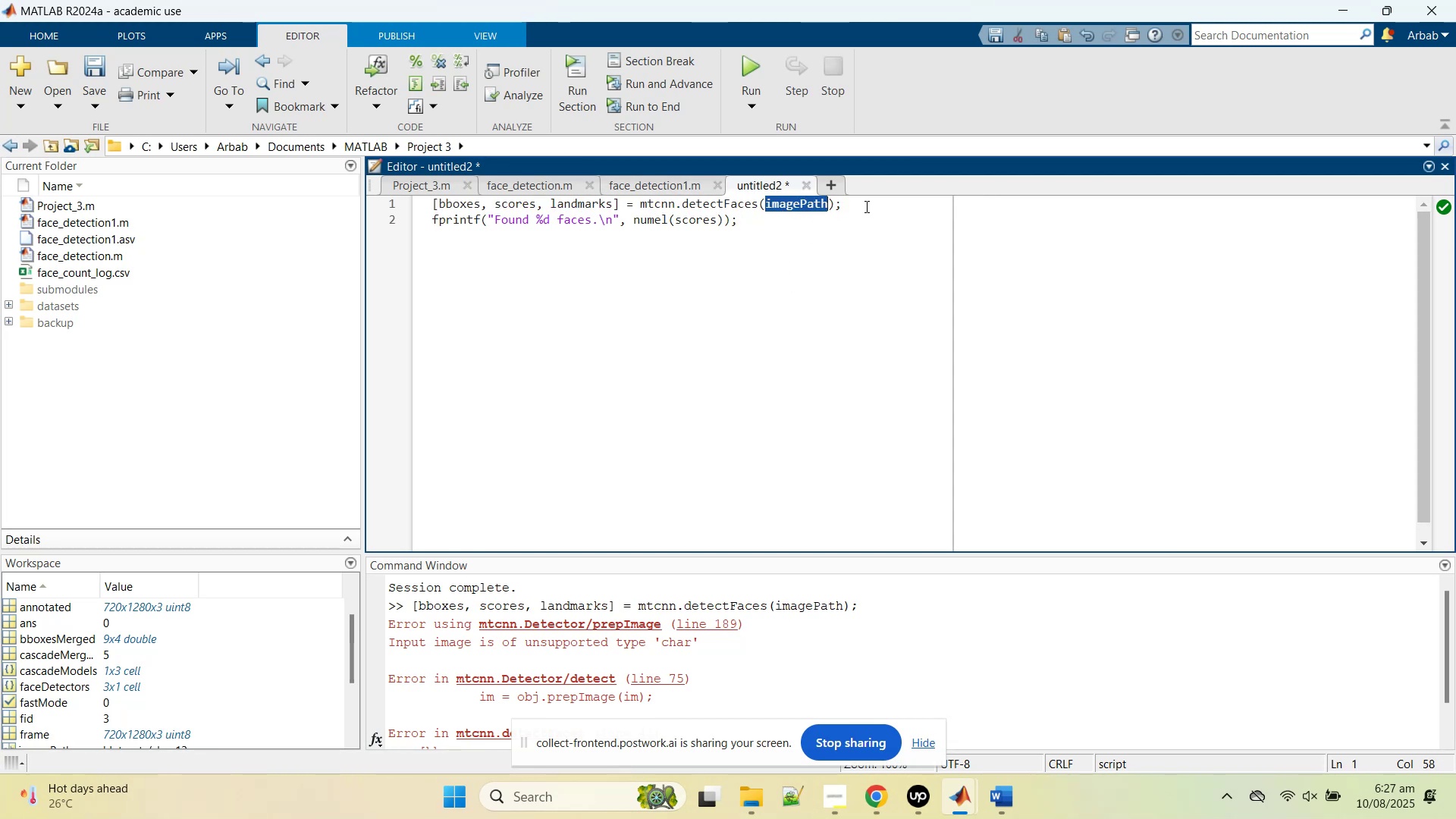 
left_click([865, 206])
 